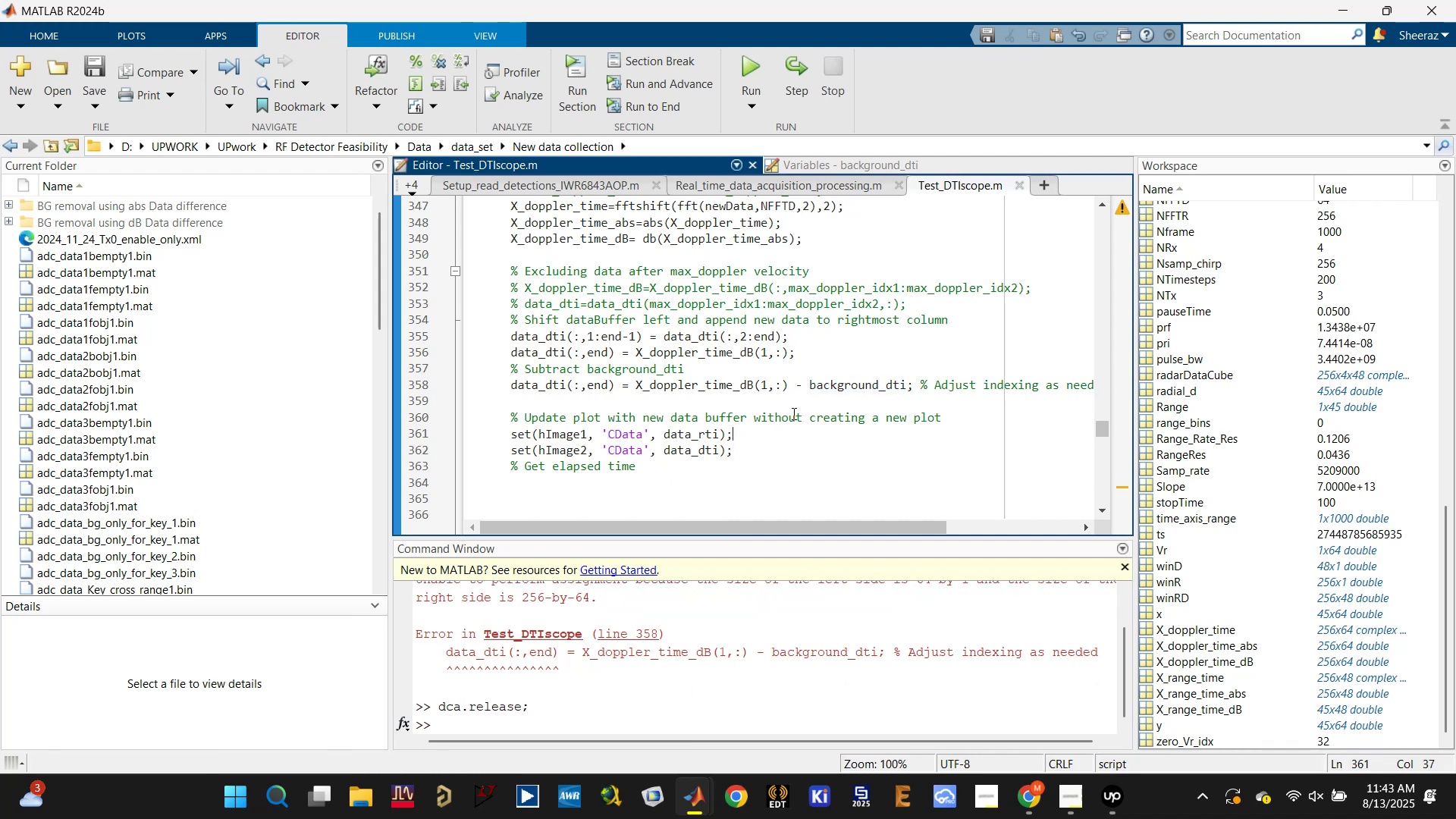 
left_click([830, 388])
 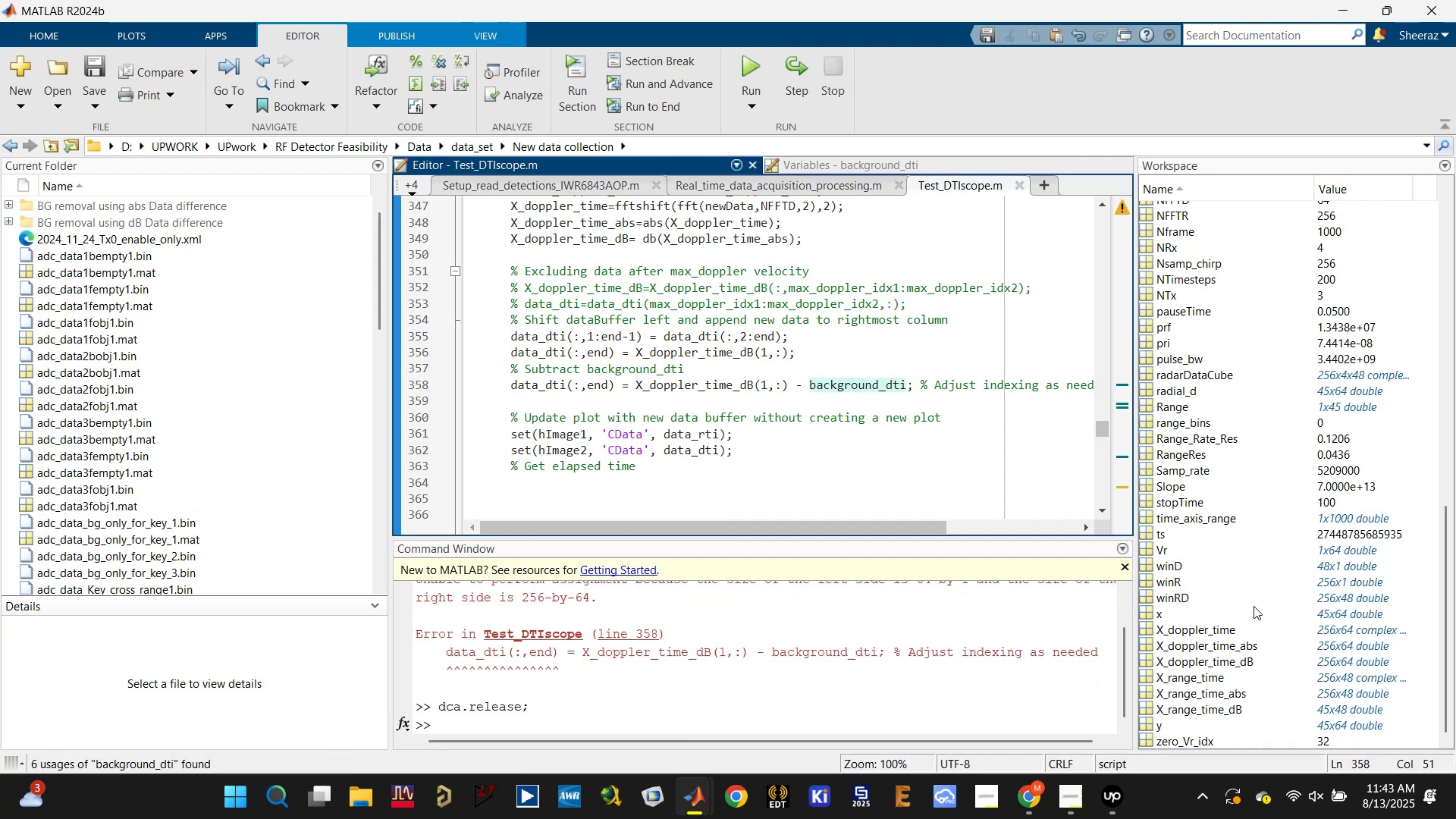 
scroll: coordinate [1215, 407], scroll_direction: up, amount: 14.0
 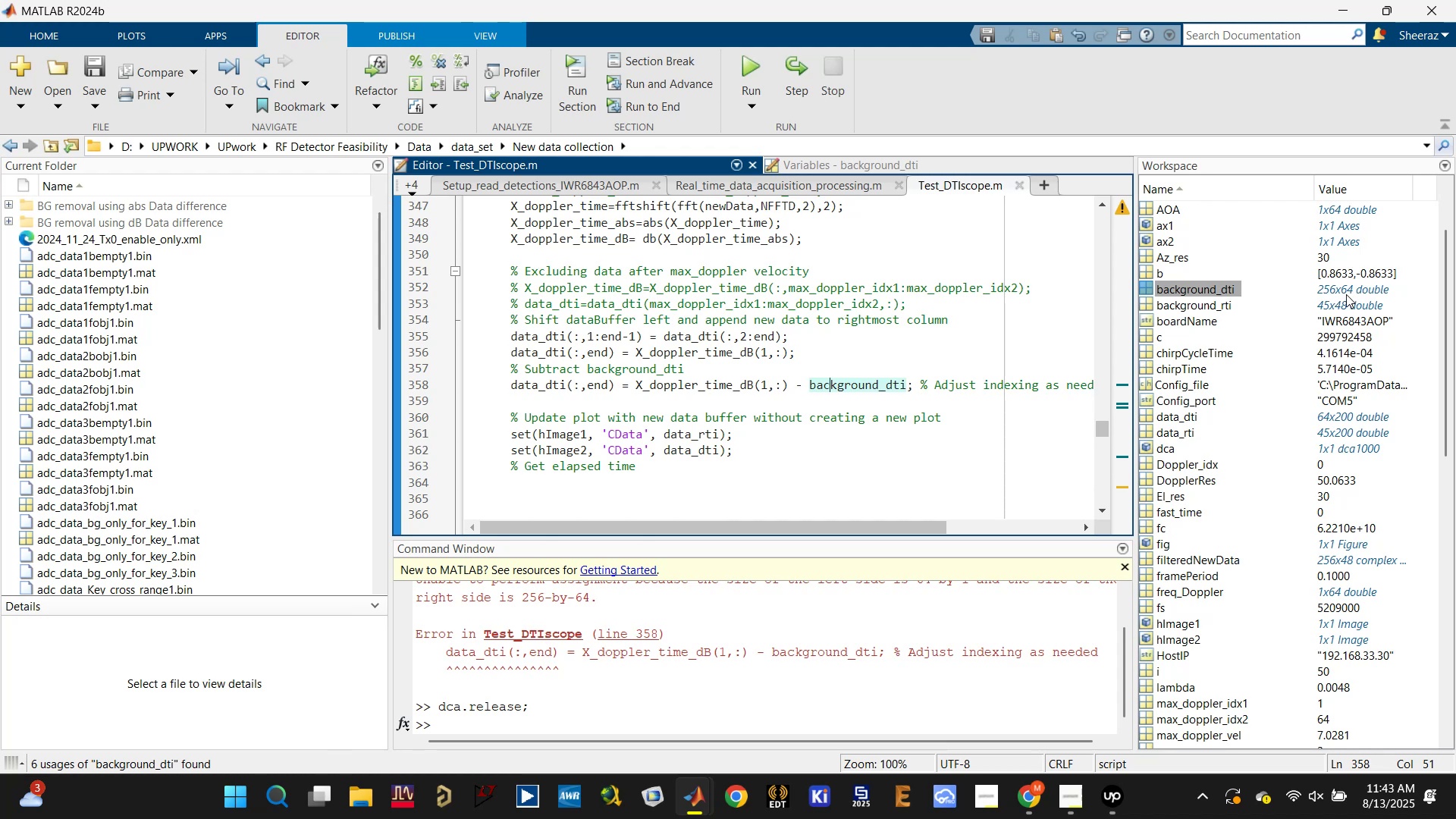 
left_click([690, 385])
 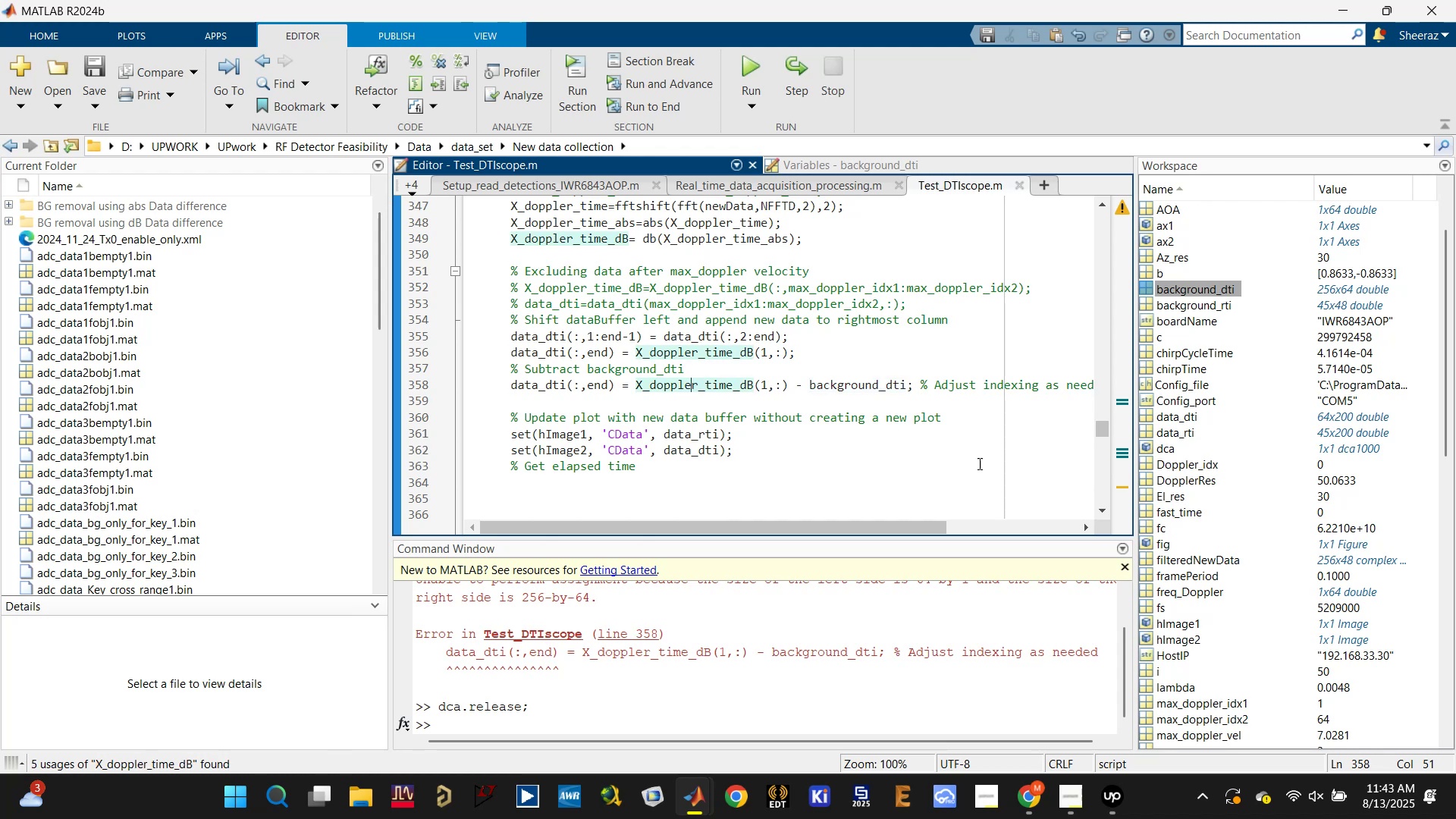 
scroll: coordinate [1255, 704], scroll_direction: down, amount: 25.0
 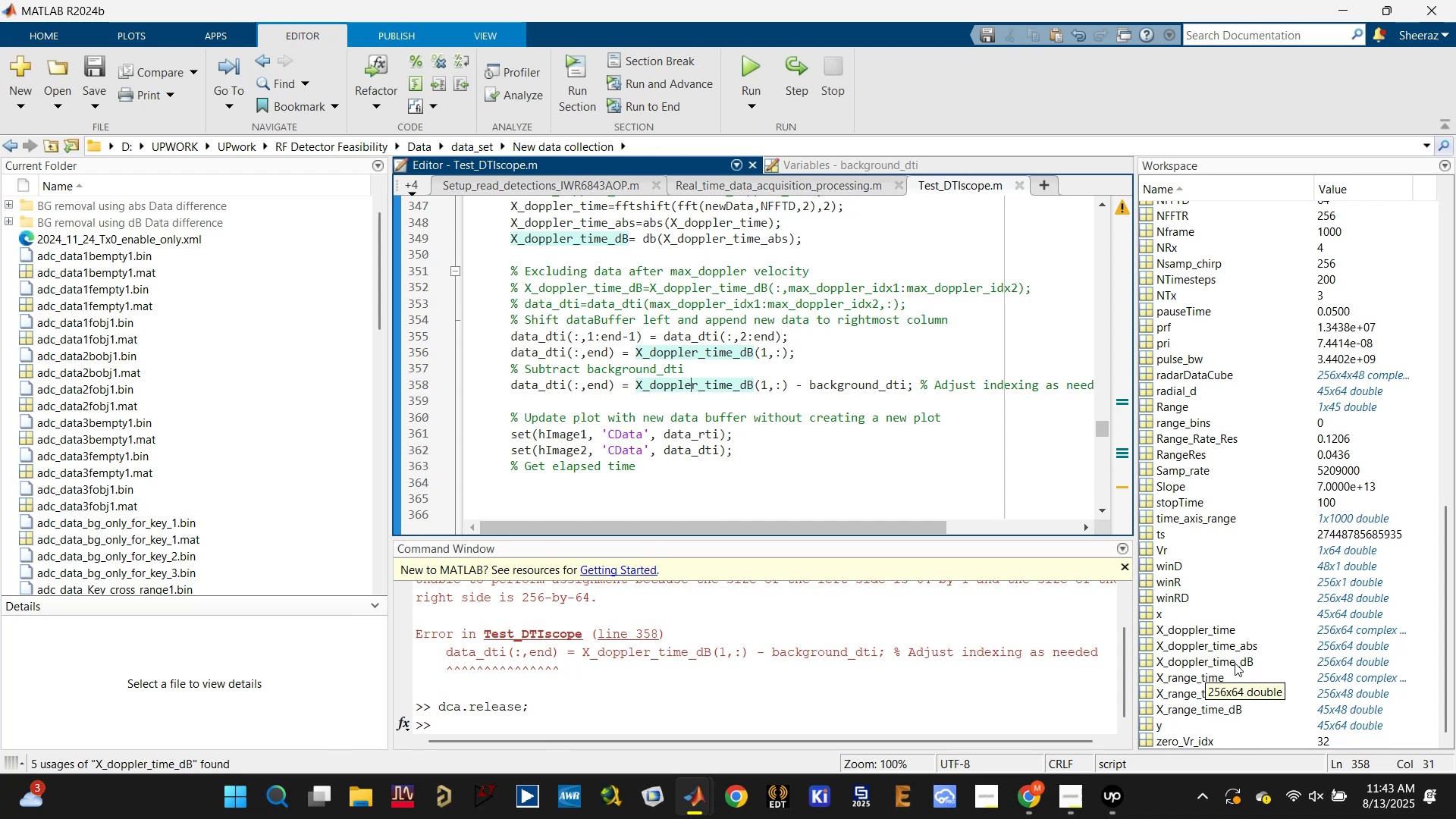 
wait(11.03)
 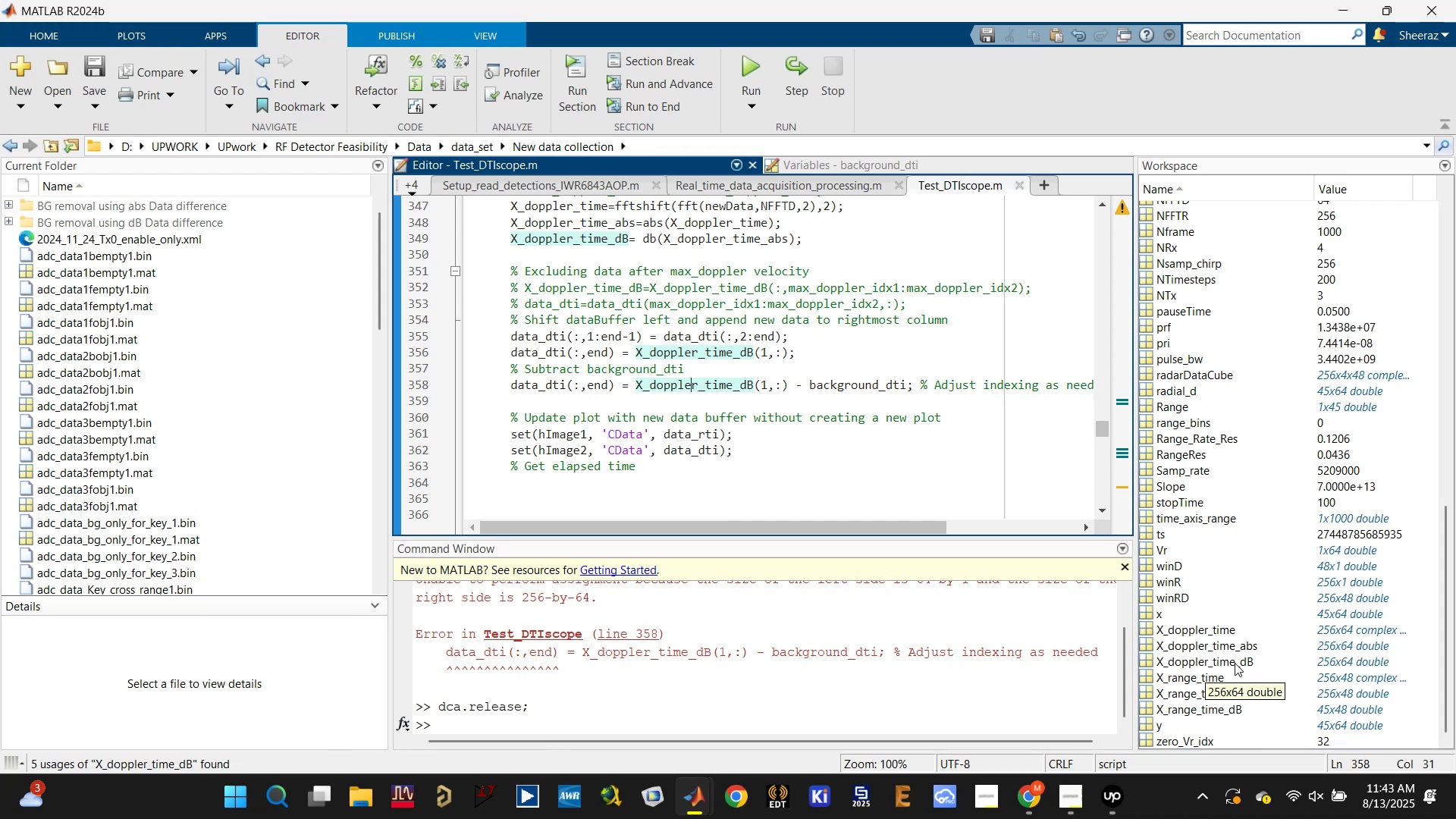 
left_click([908, 382])
 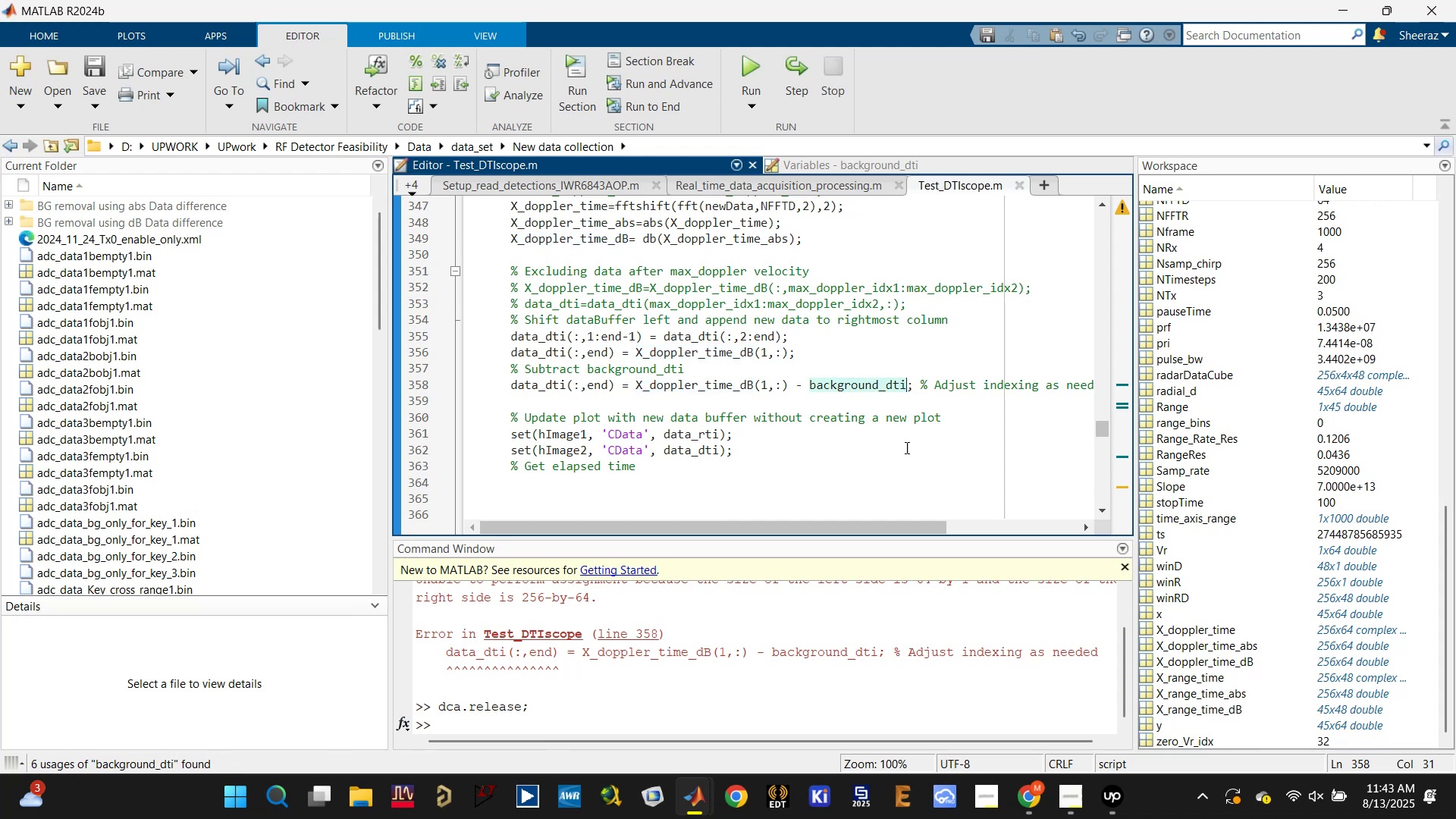 
type(())
 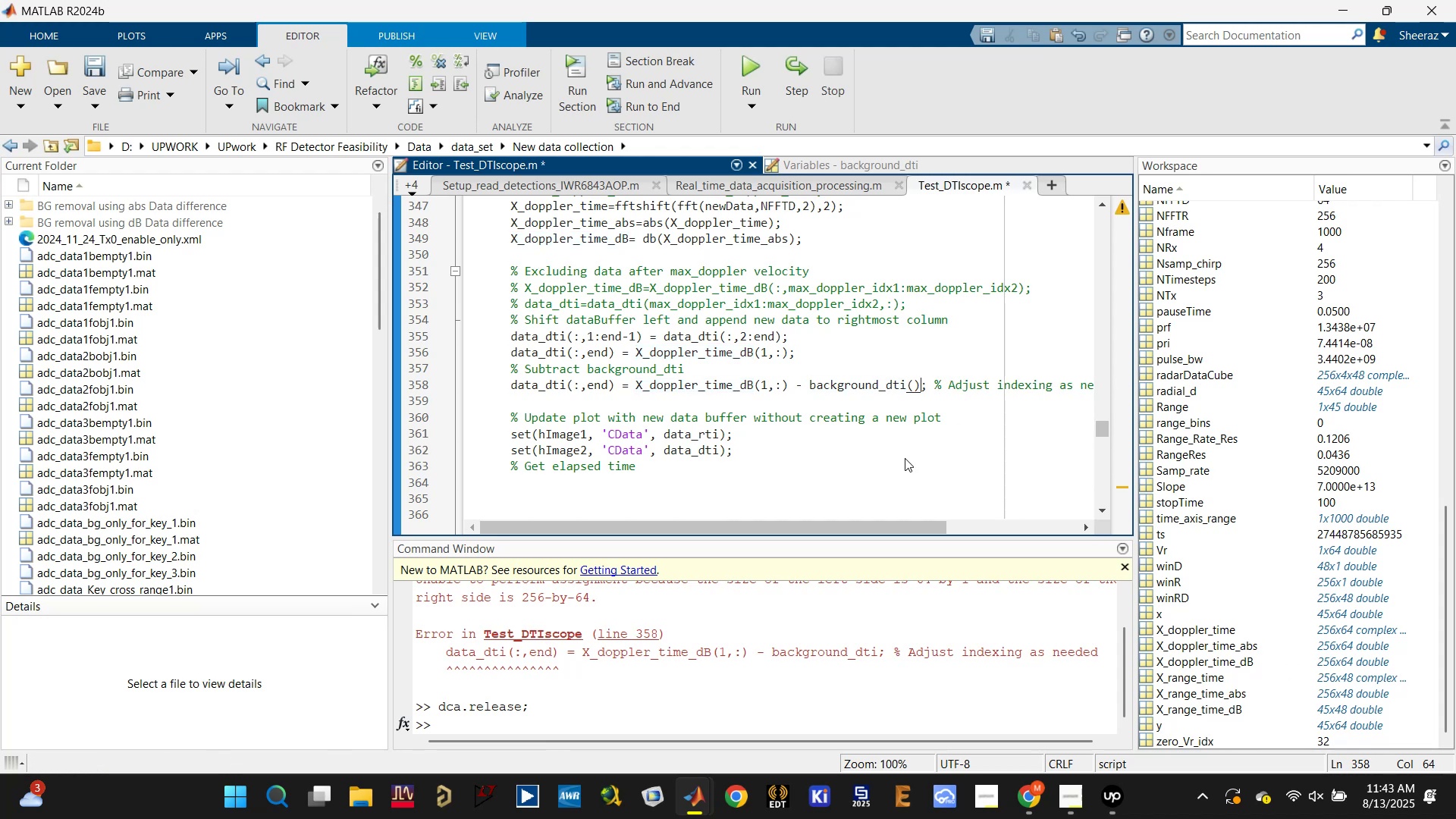 
key(ArrowLeft)
 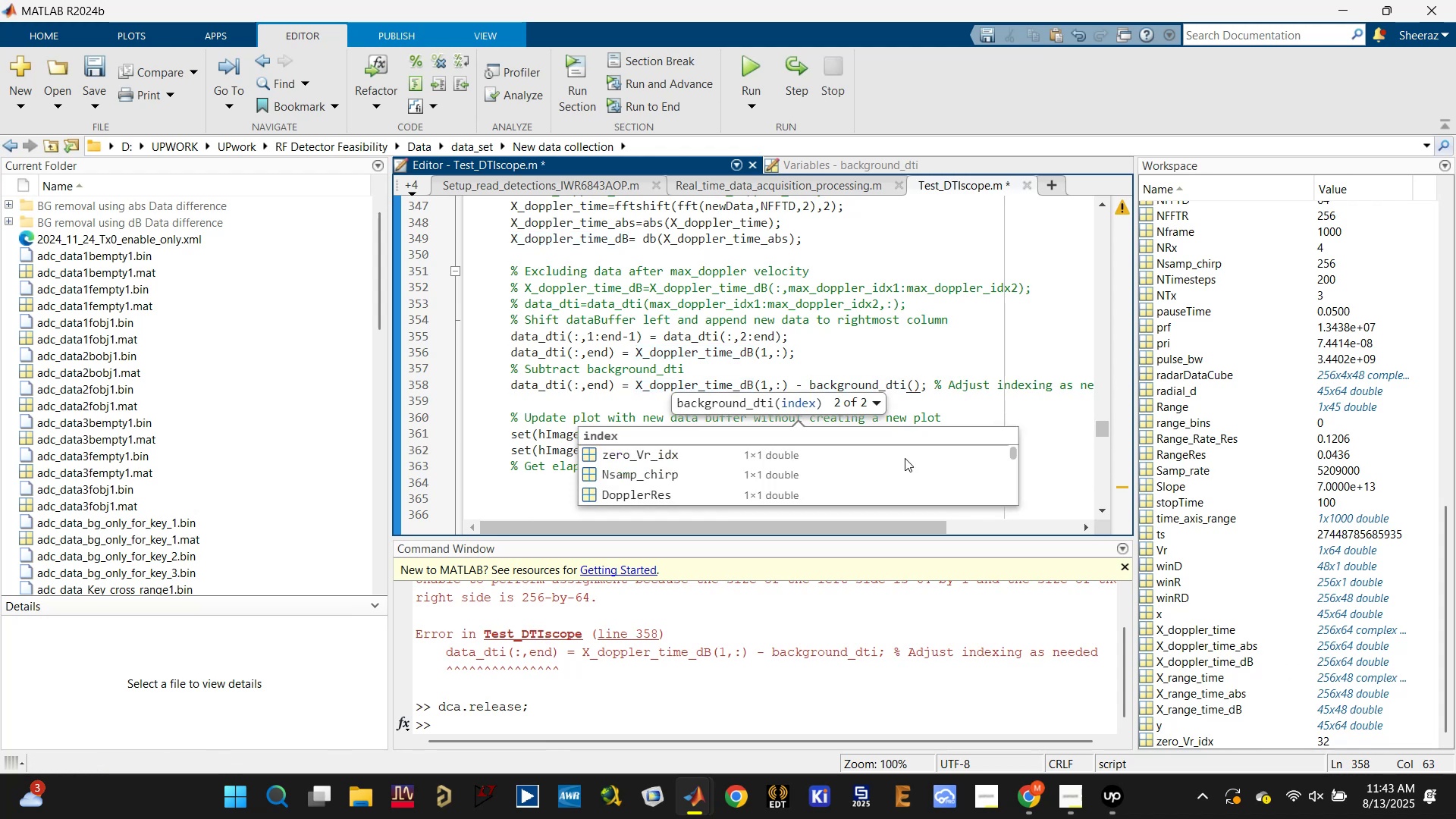 
key(1)
 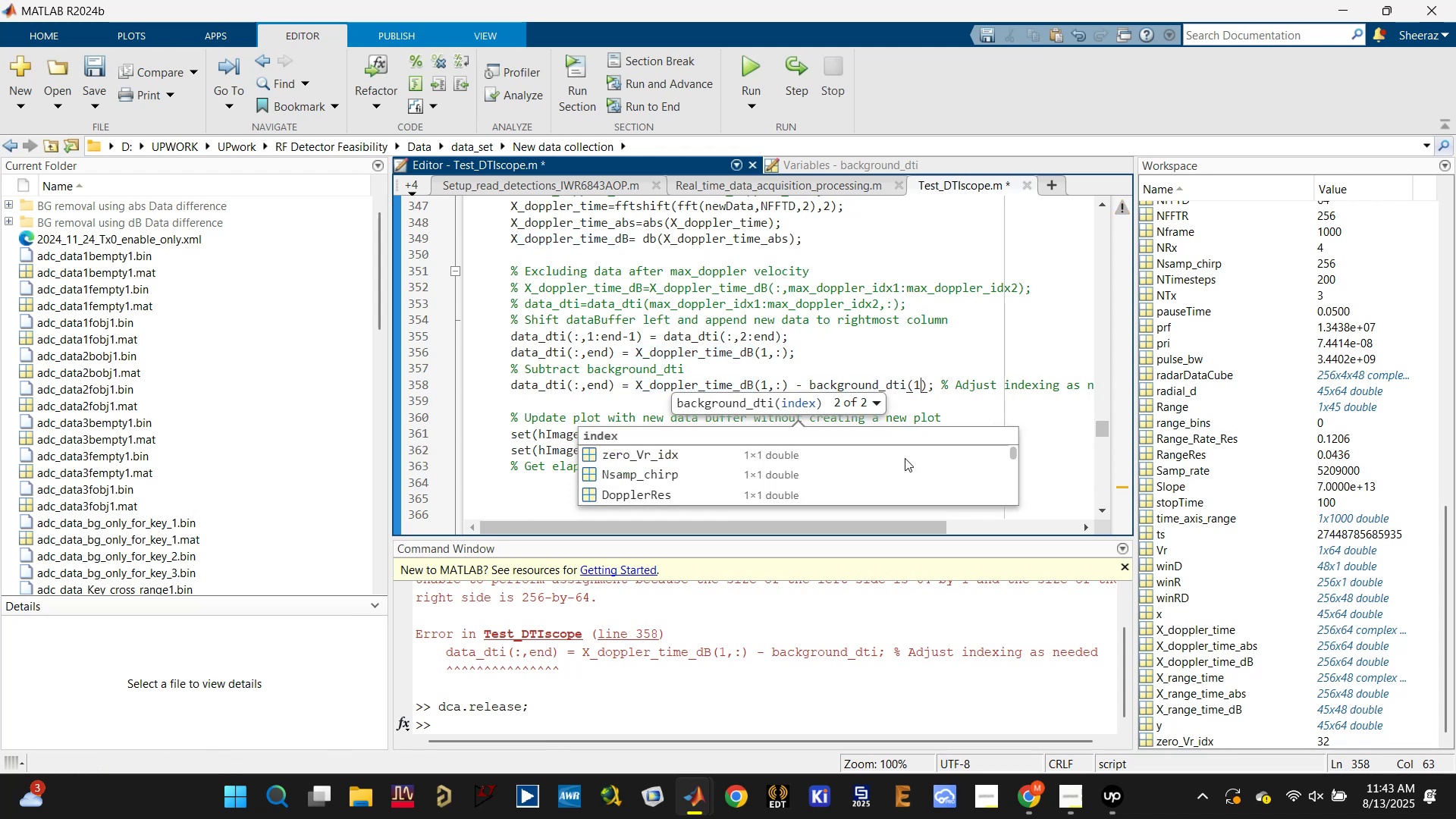 
key(Comma)
 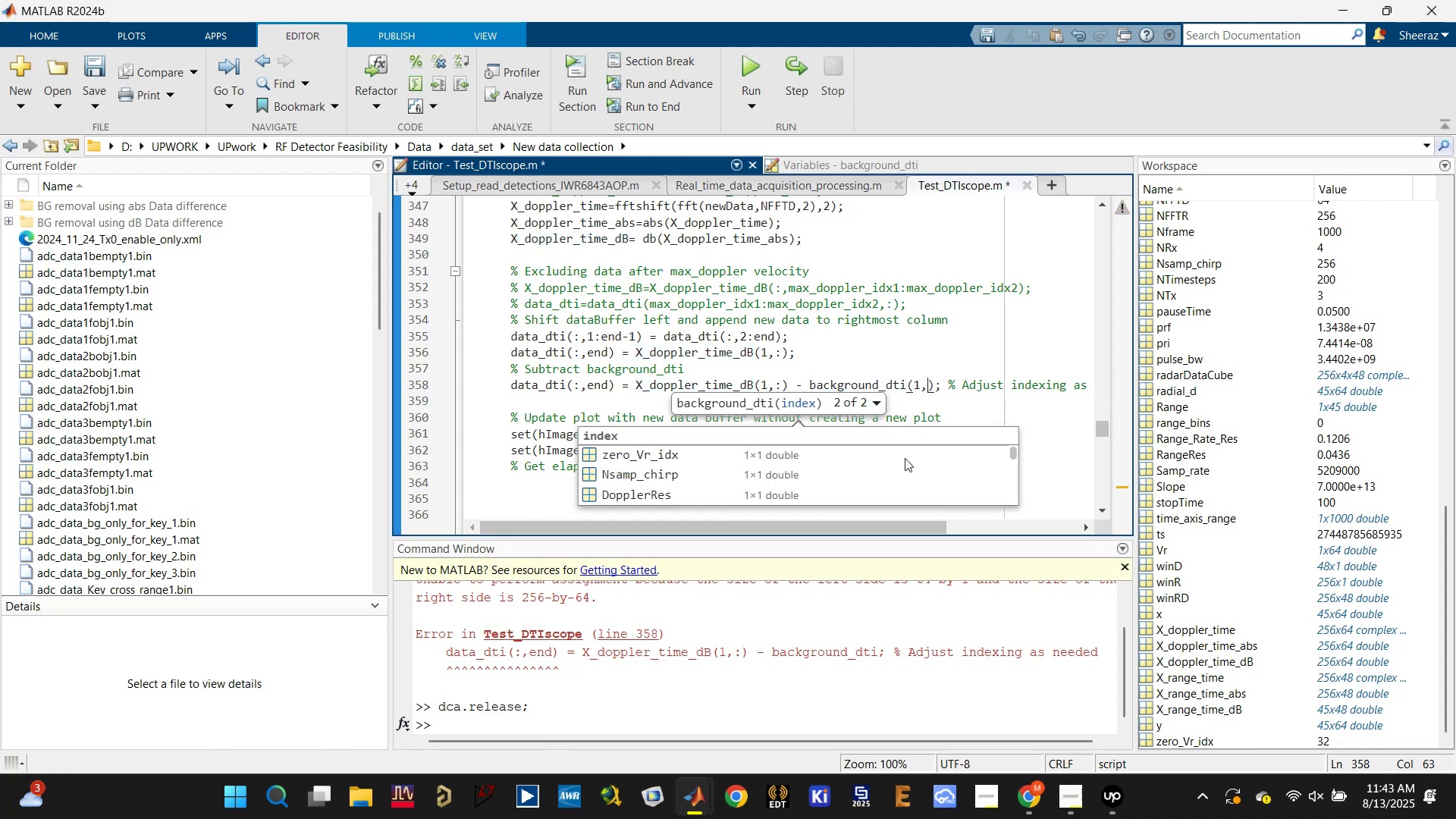 
key(Shift+ShiftLeft)
 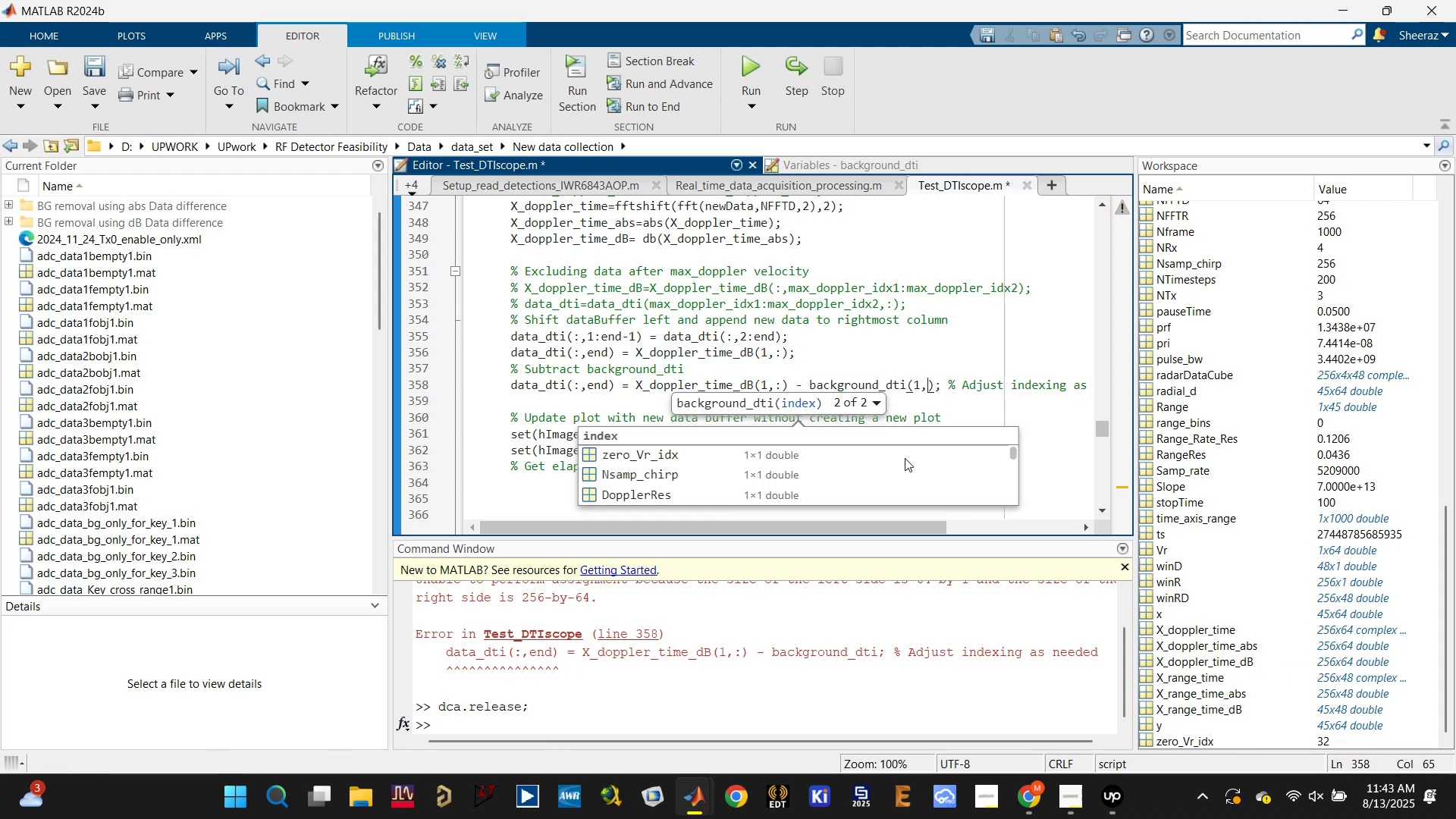 
key(Shift+Semicolon)
 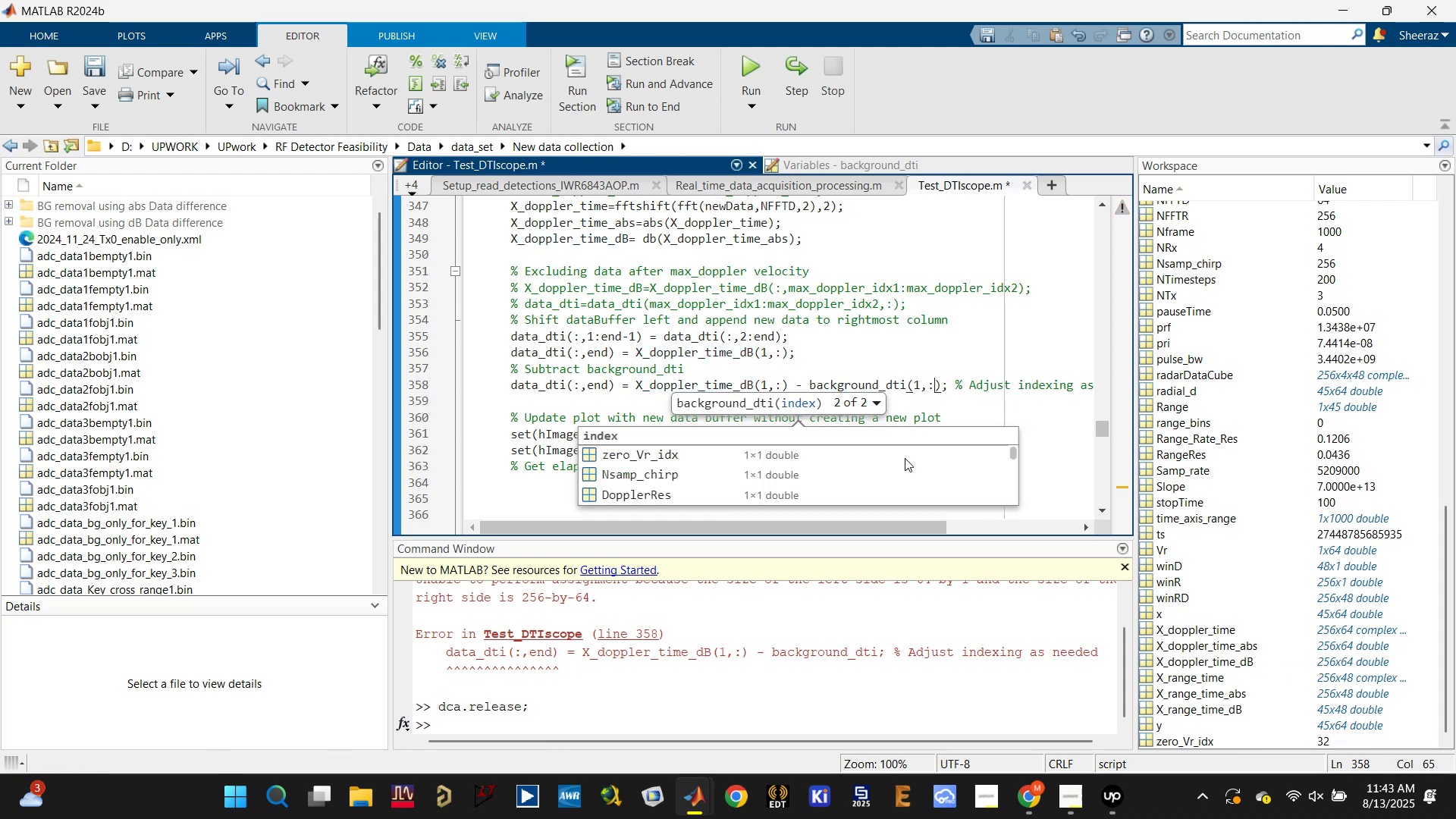 
key(Control+S)
 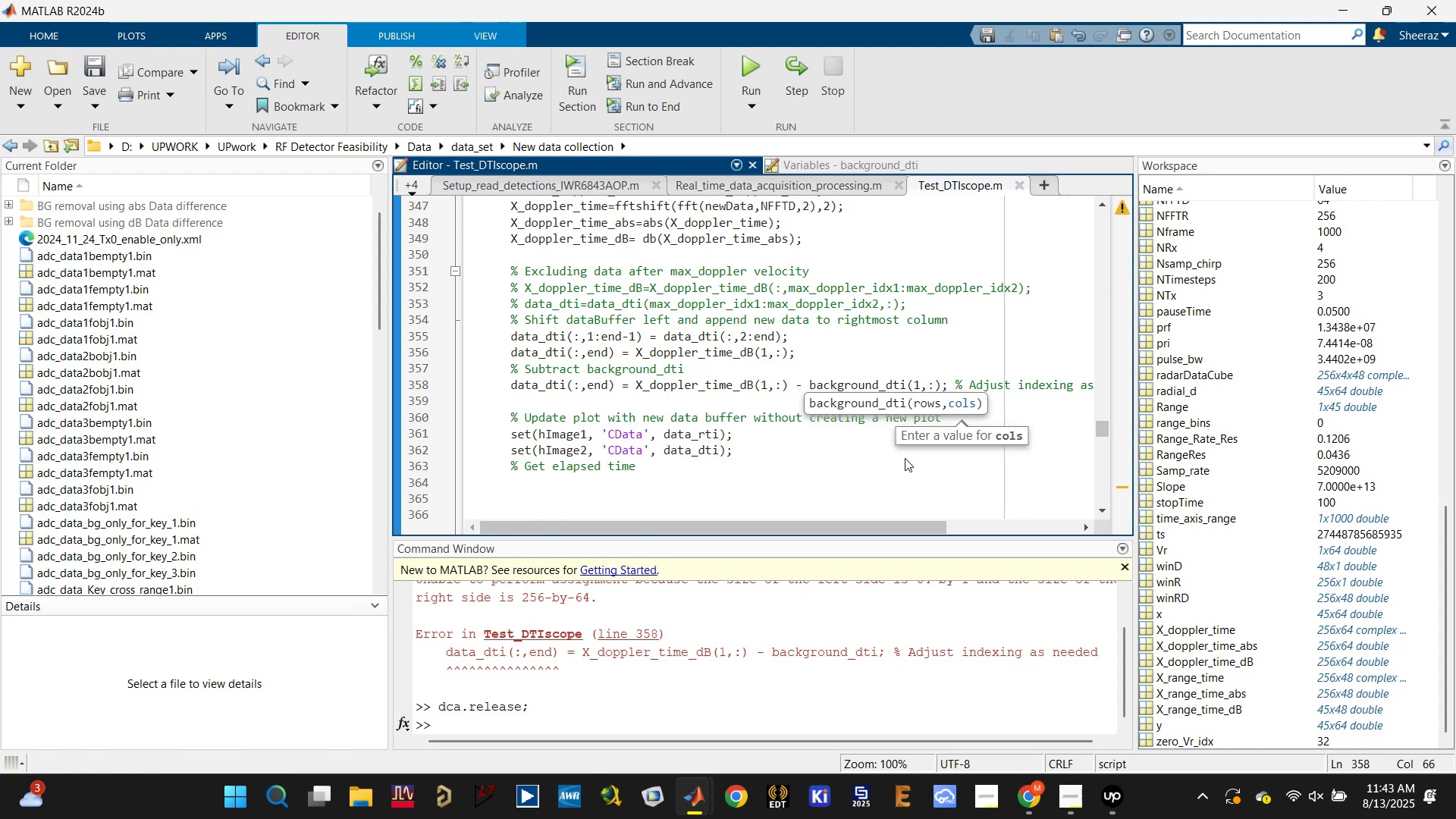 
key(Control+S)
 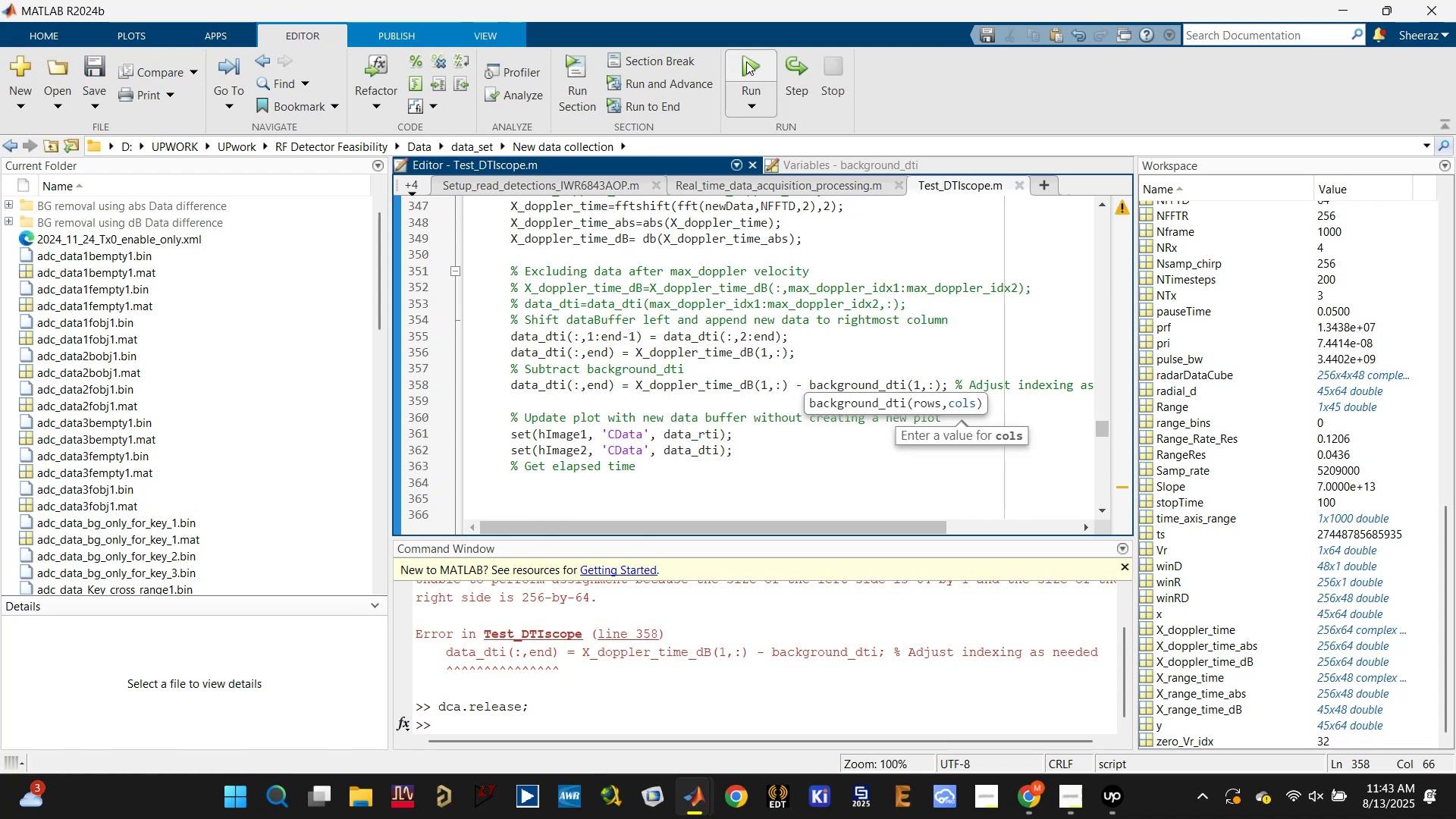 
left_click([746, 55])
 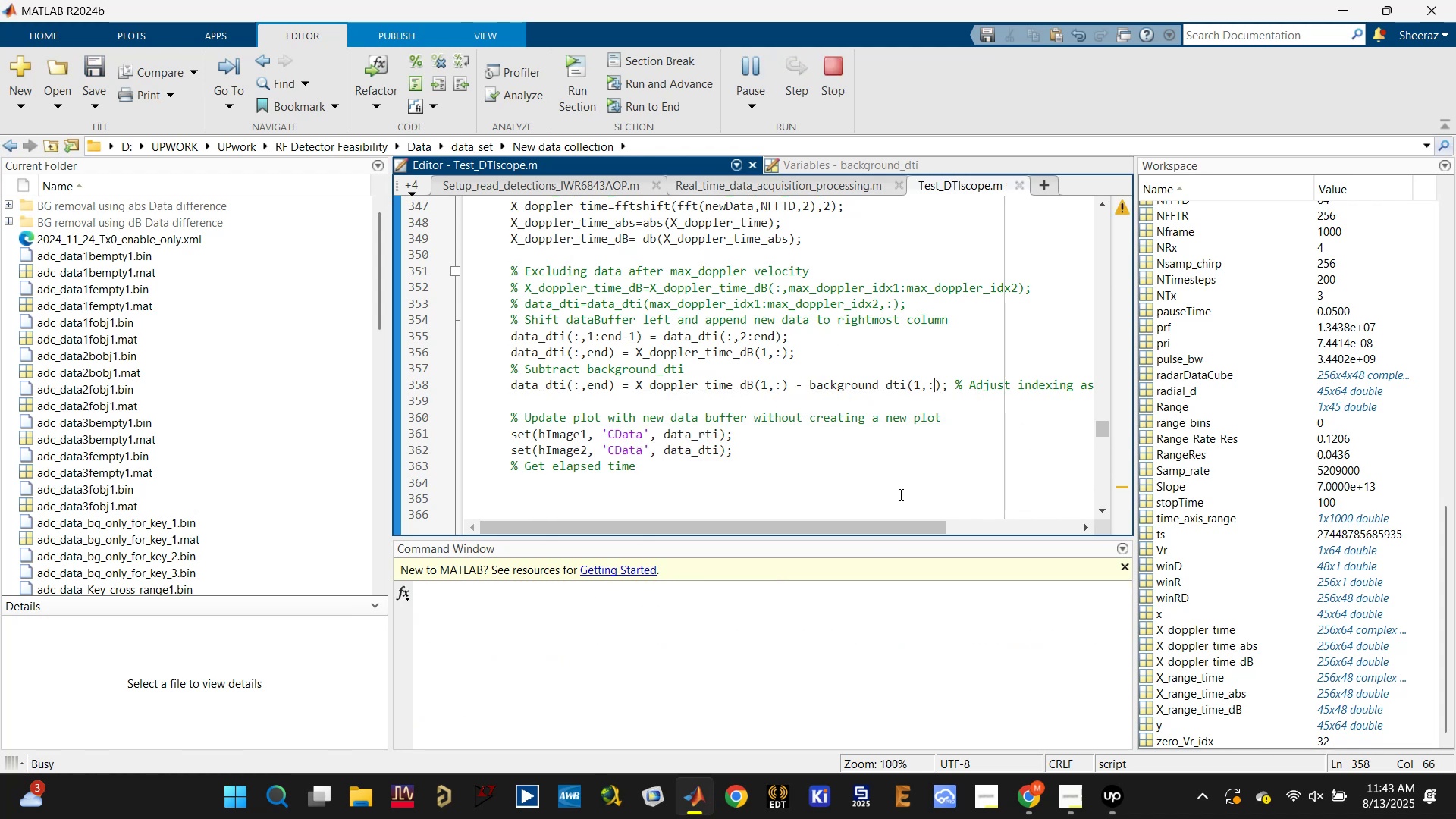 
wait(10.23)
 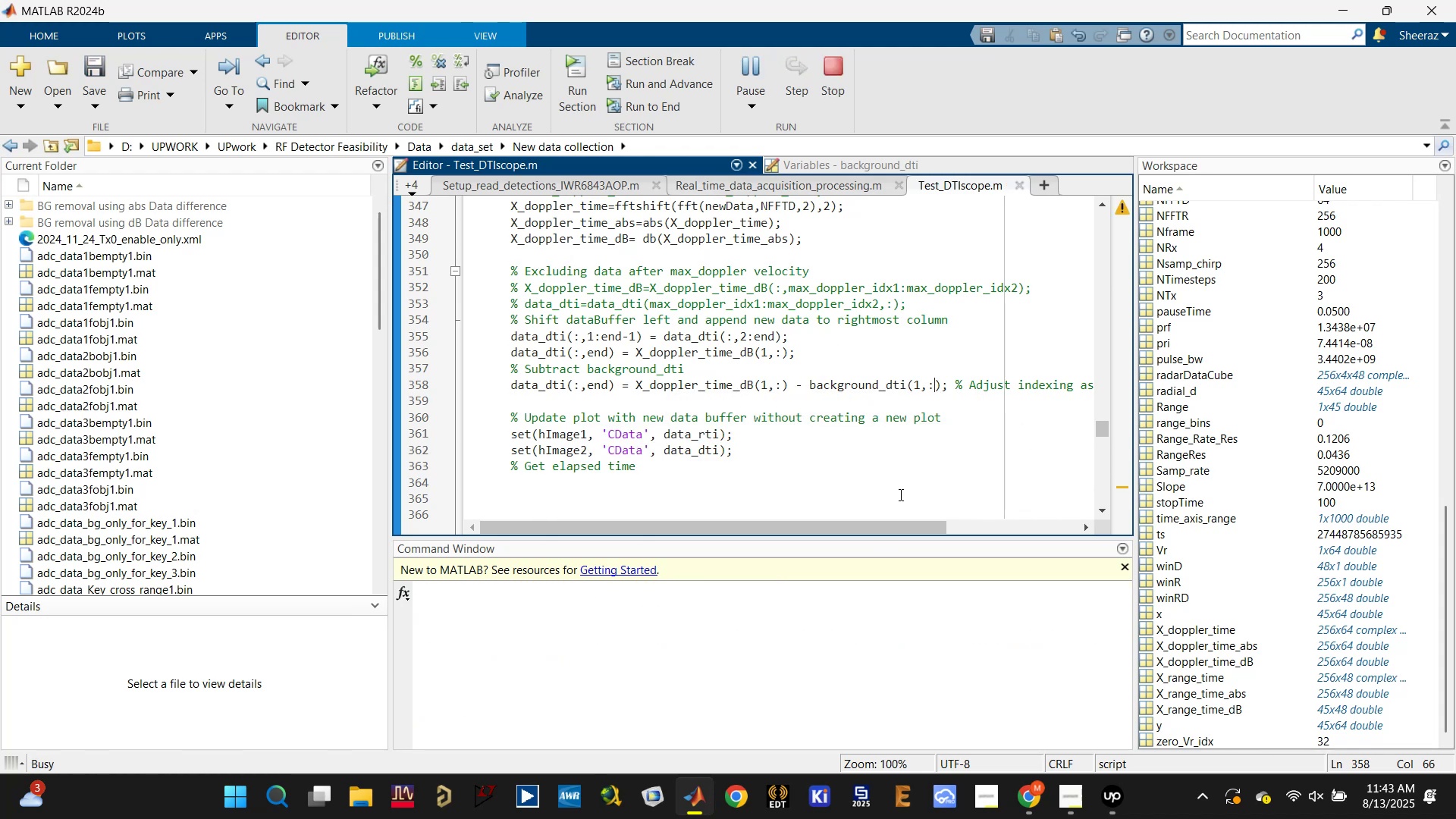 
scroll: coordinate [788, 502], scroll_direction: up, amount: 4.0
 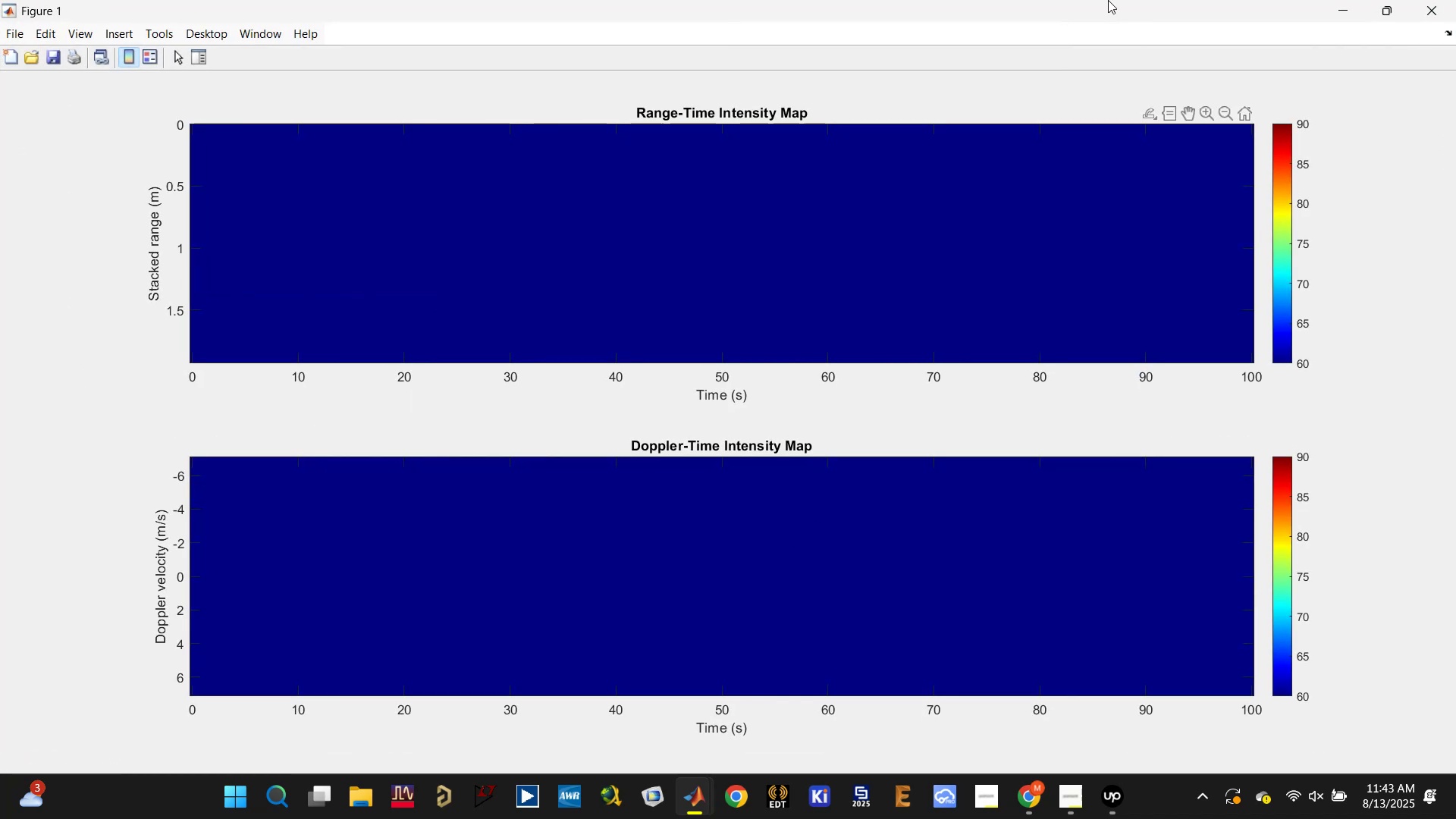 
double_click([1080, 14])
 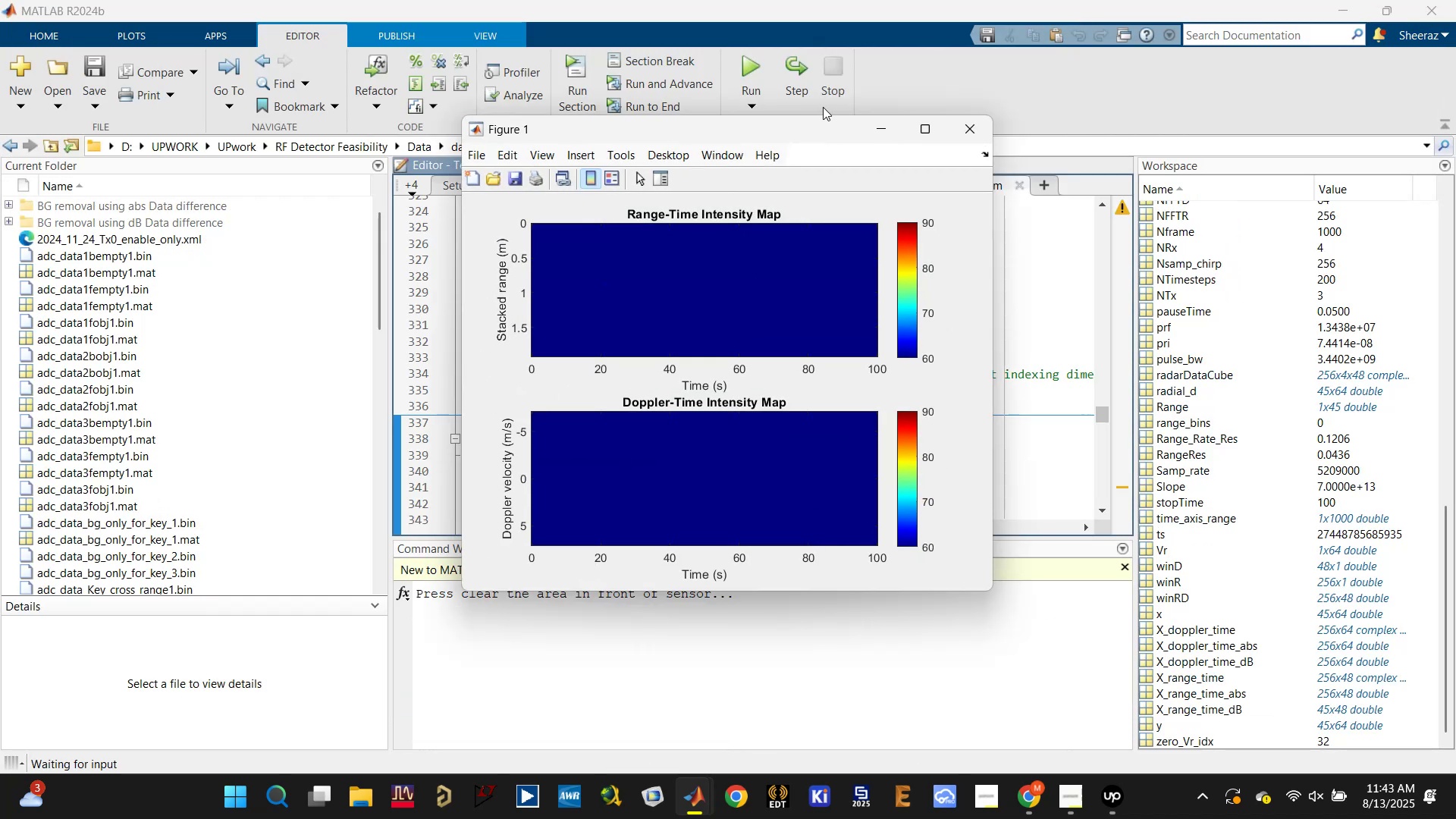 
left_click_drag(start_coordinate=[811, 131], to_coordinate=[488, 141])
 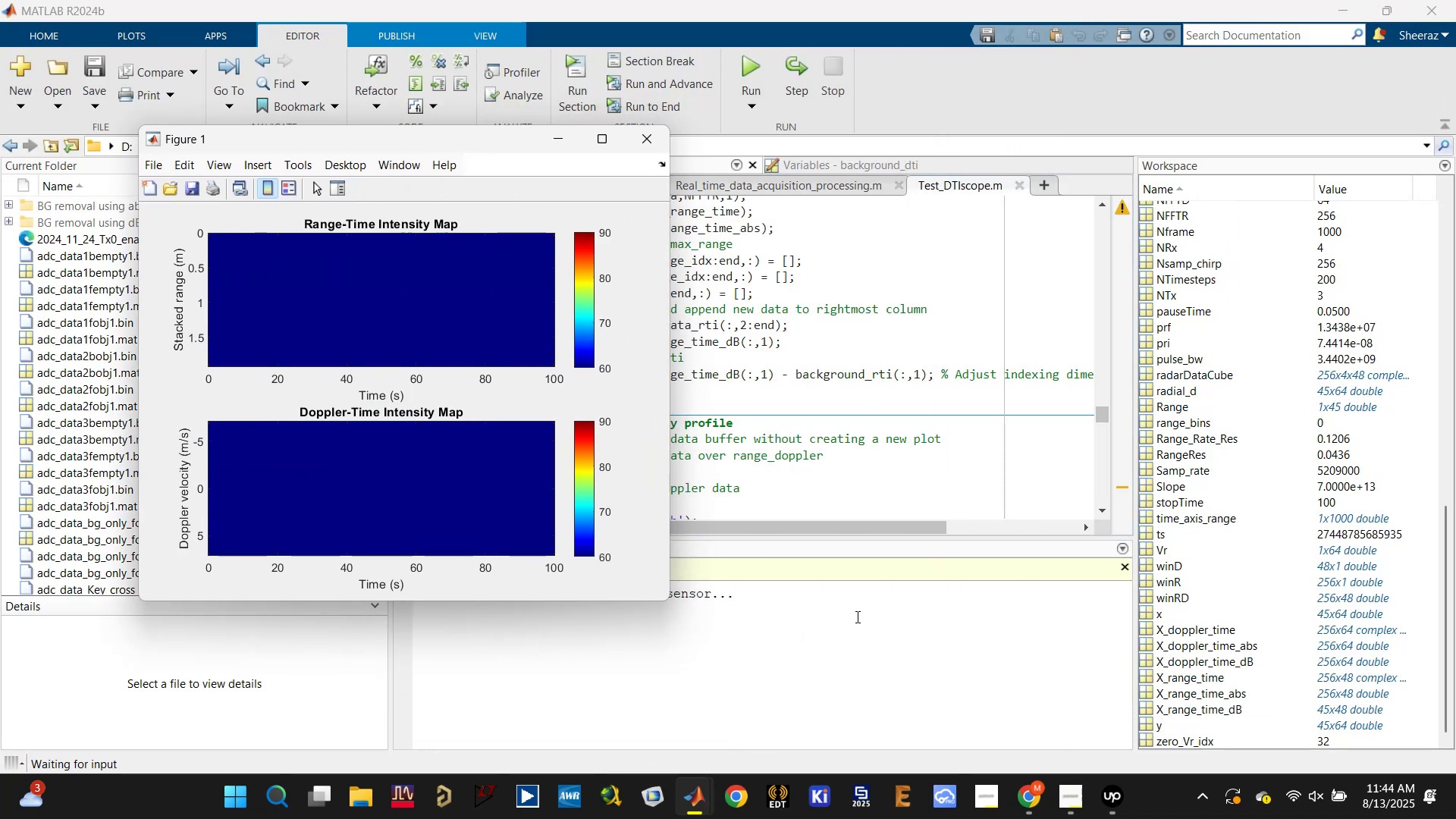 
left_click([858, 618])
 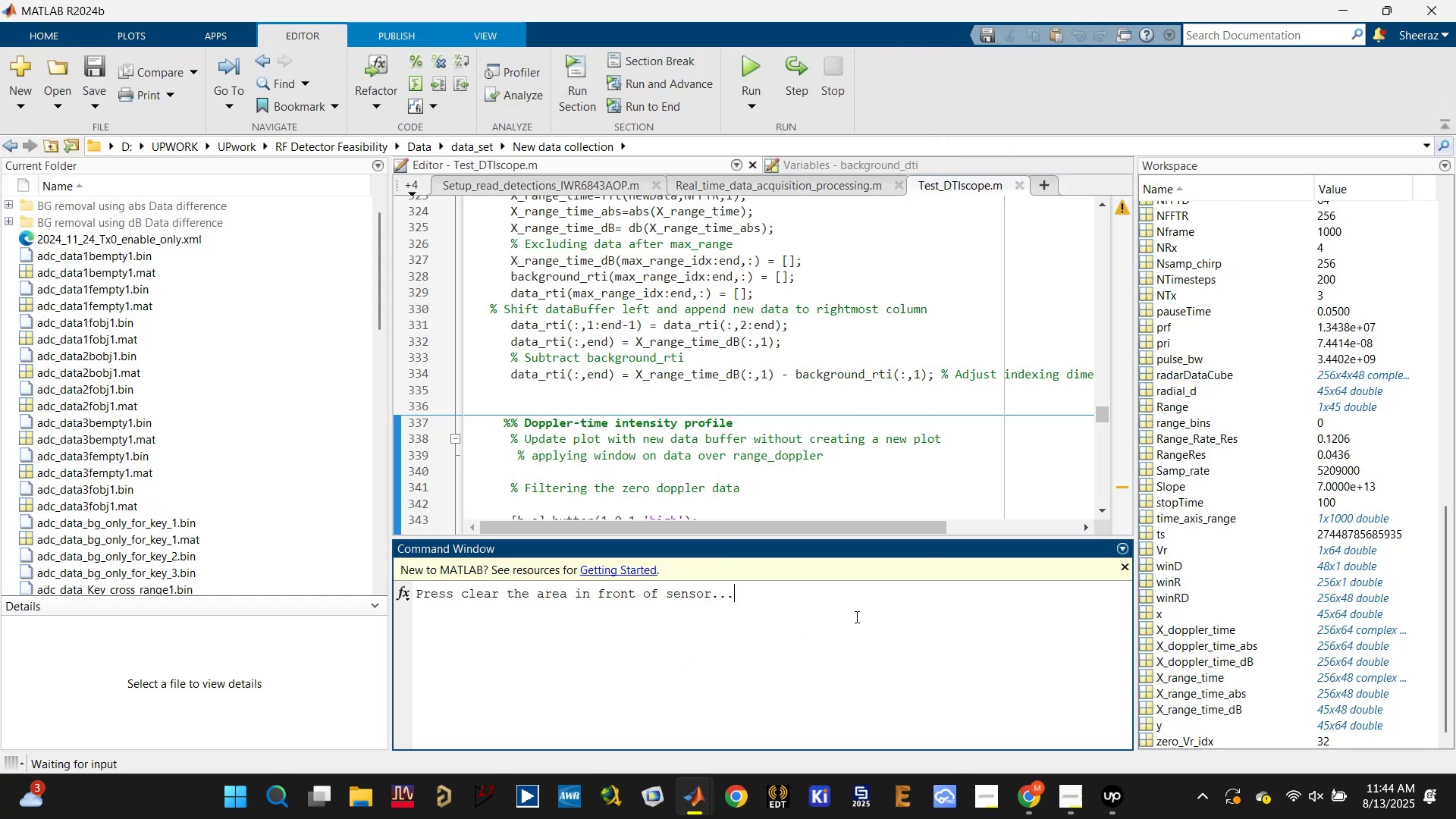 
key(Enter)
 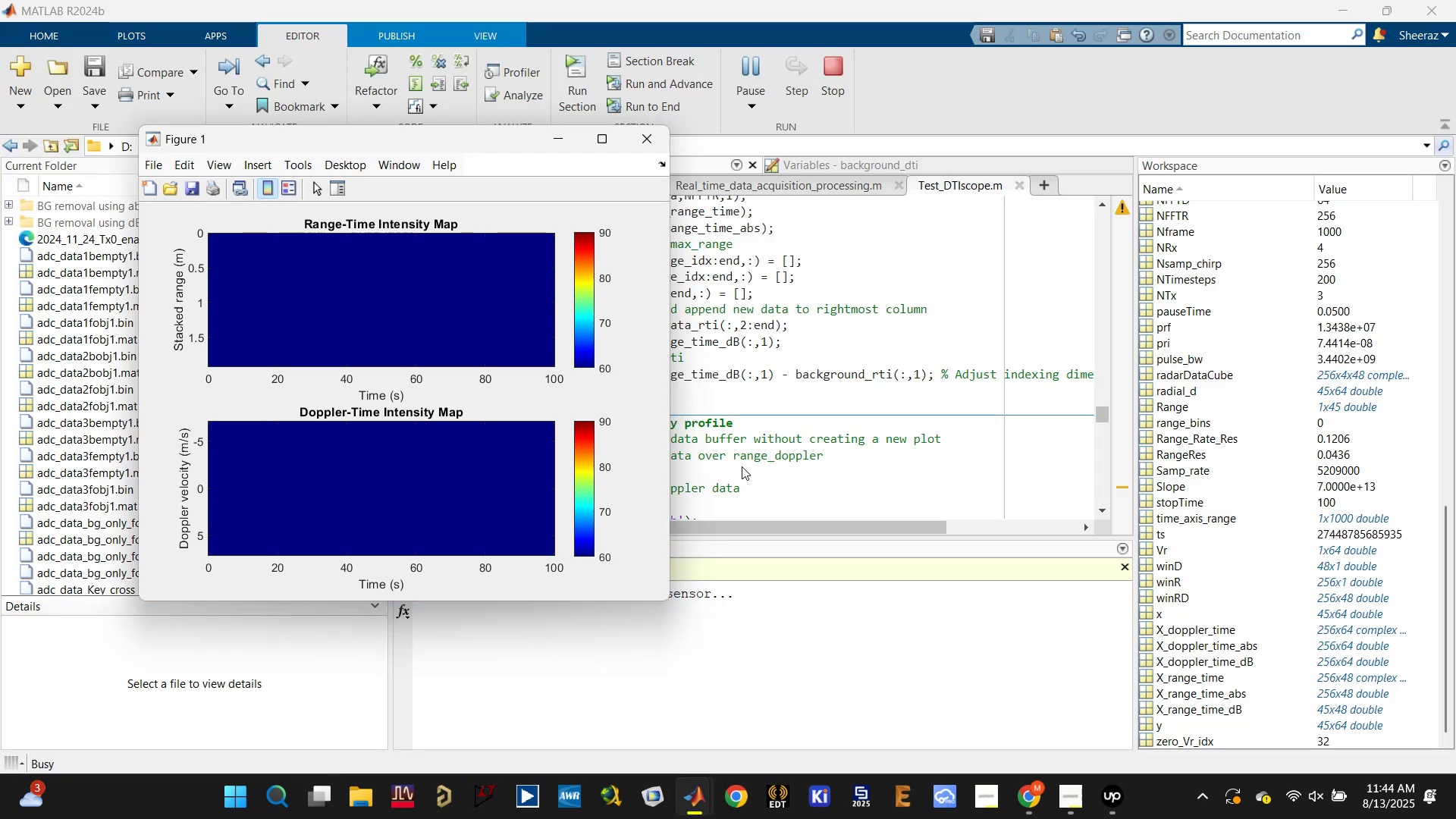 
left_click_drag(start_coordinate=[505, 139], to_coordinate=[443, 139])
 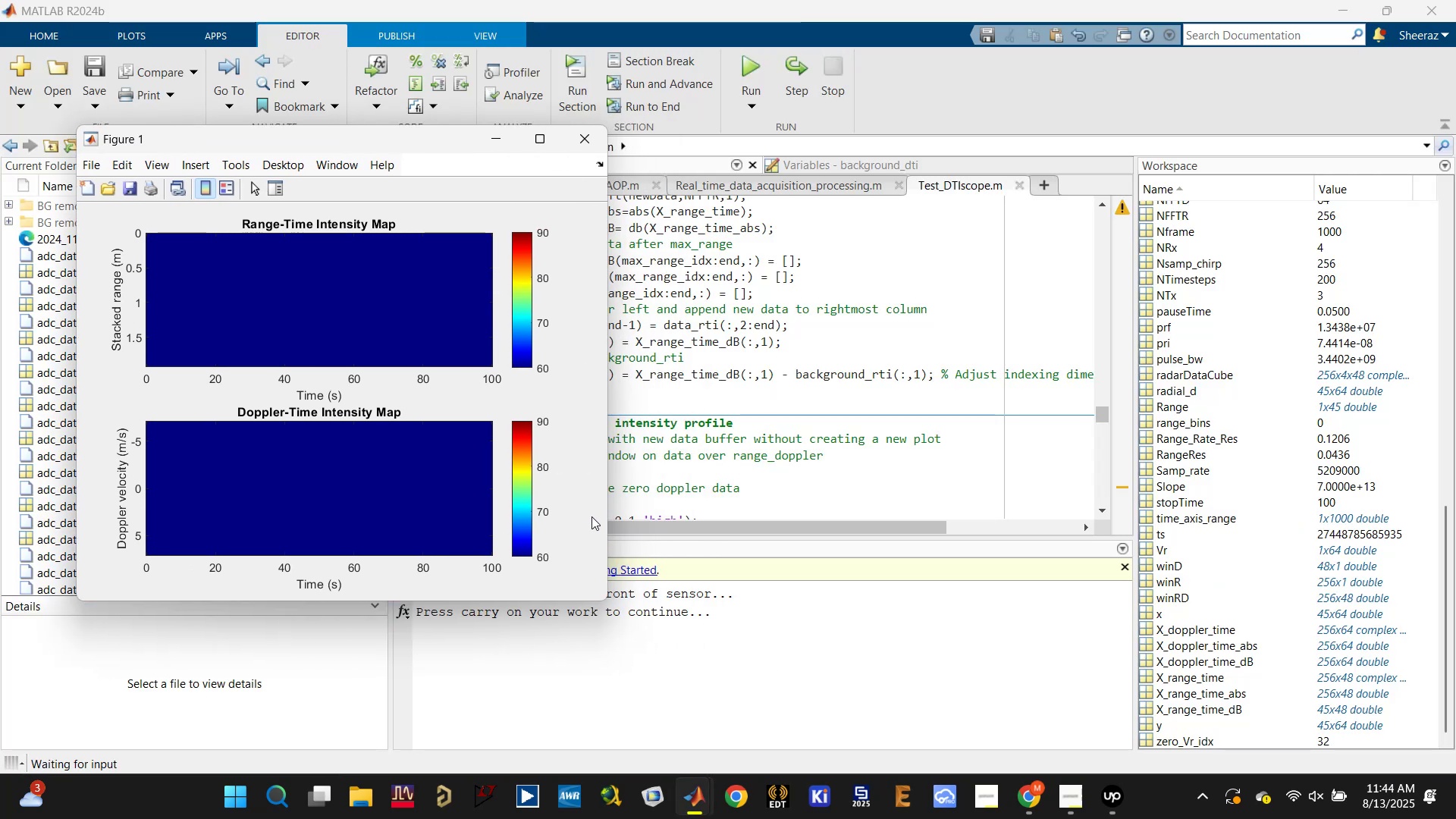 
left_click([756, 614])
 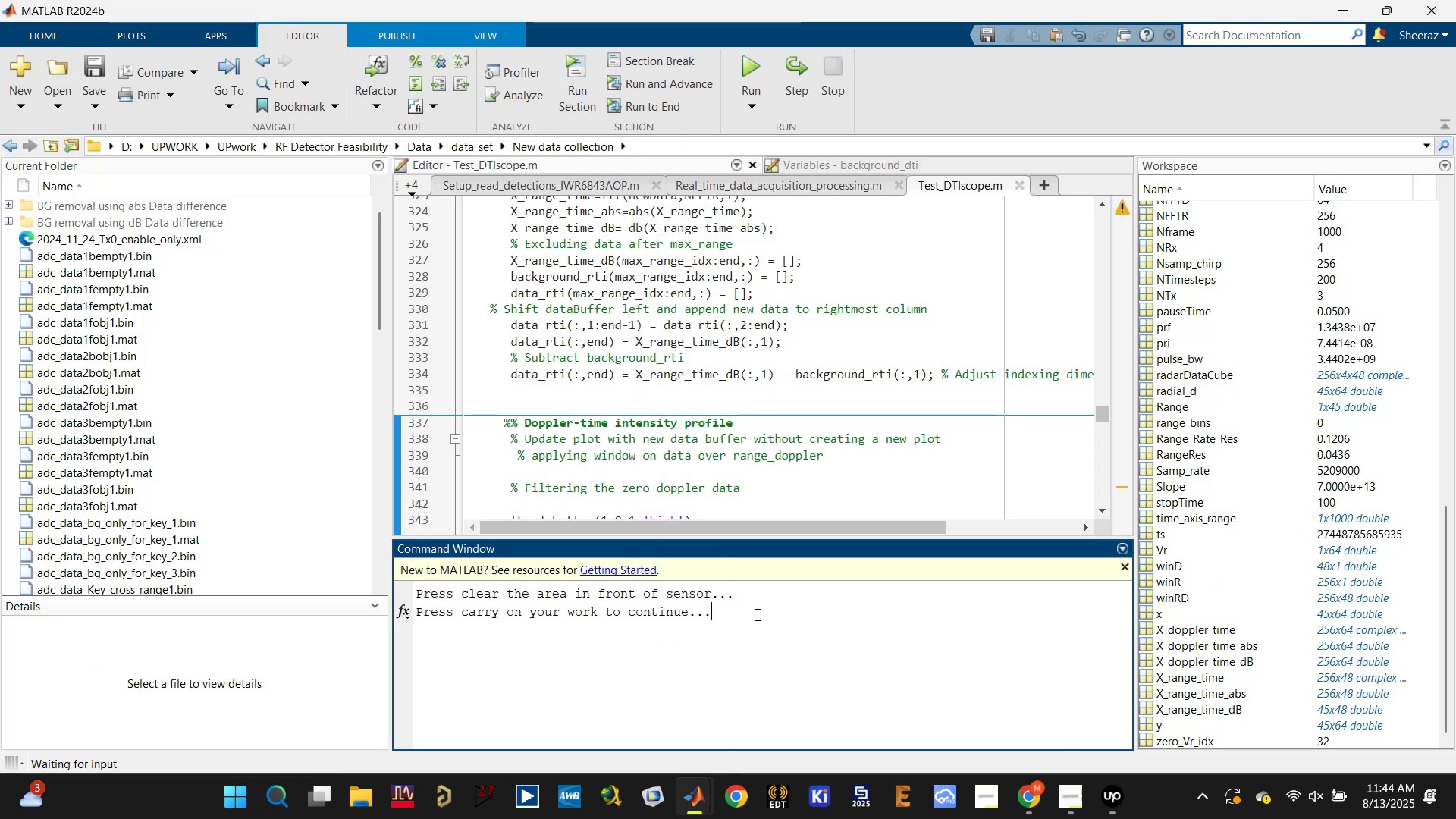 
key(Enter)
 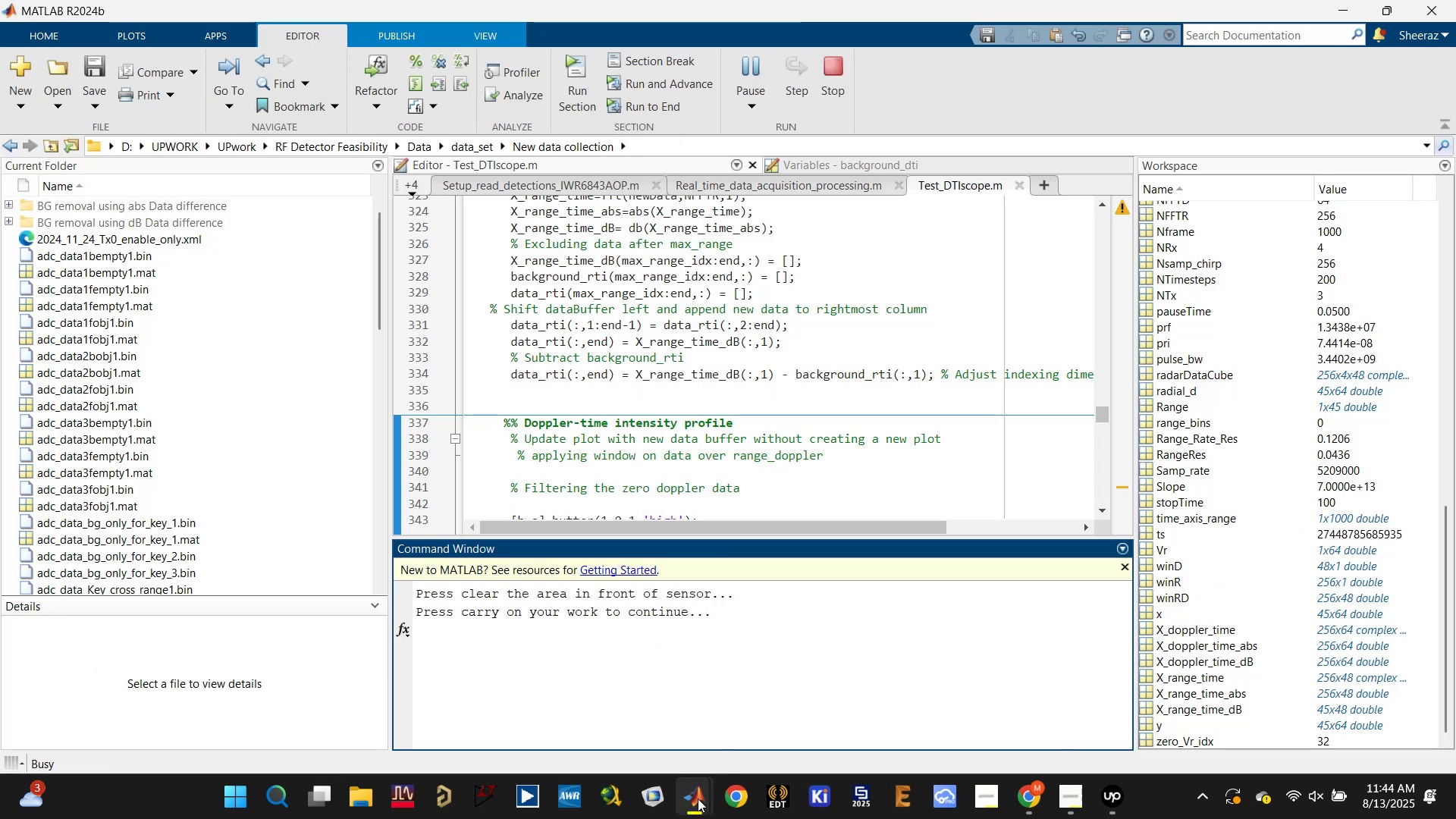 
left_click([629, 712])
 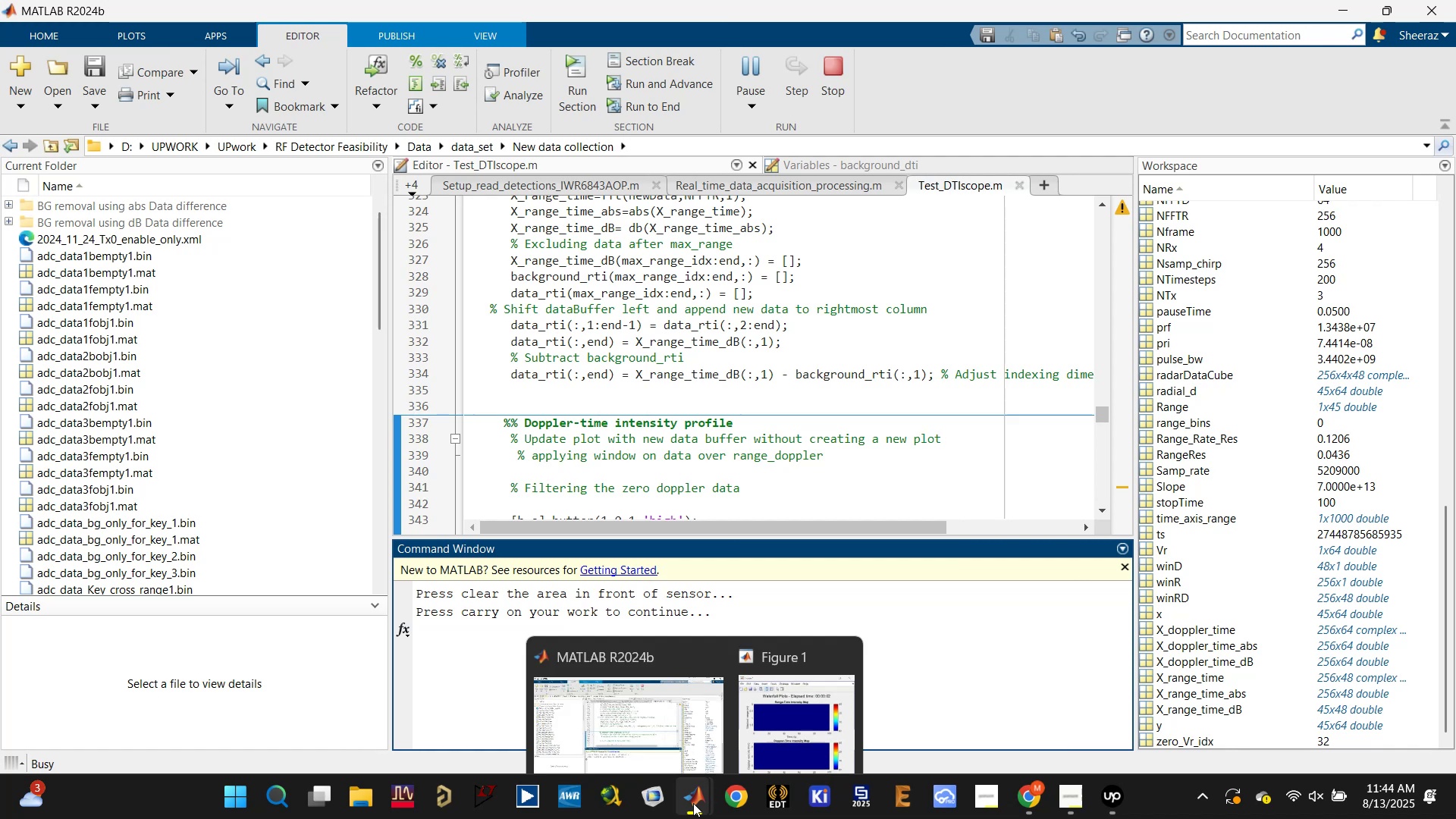 
left_click([766, 709])
 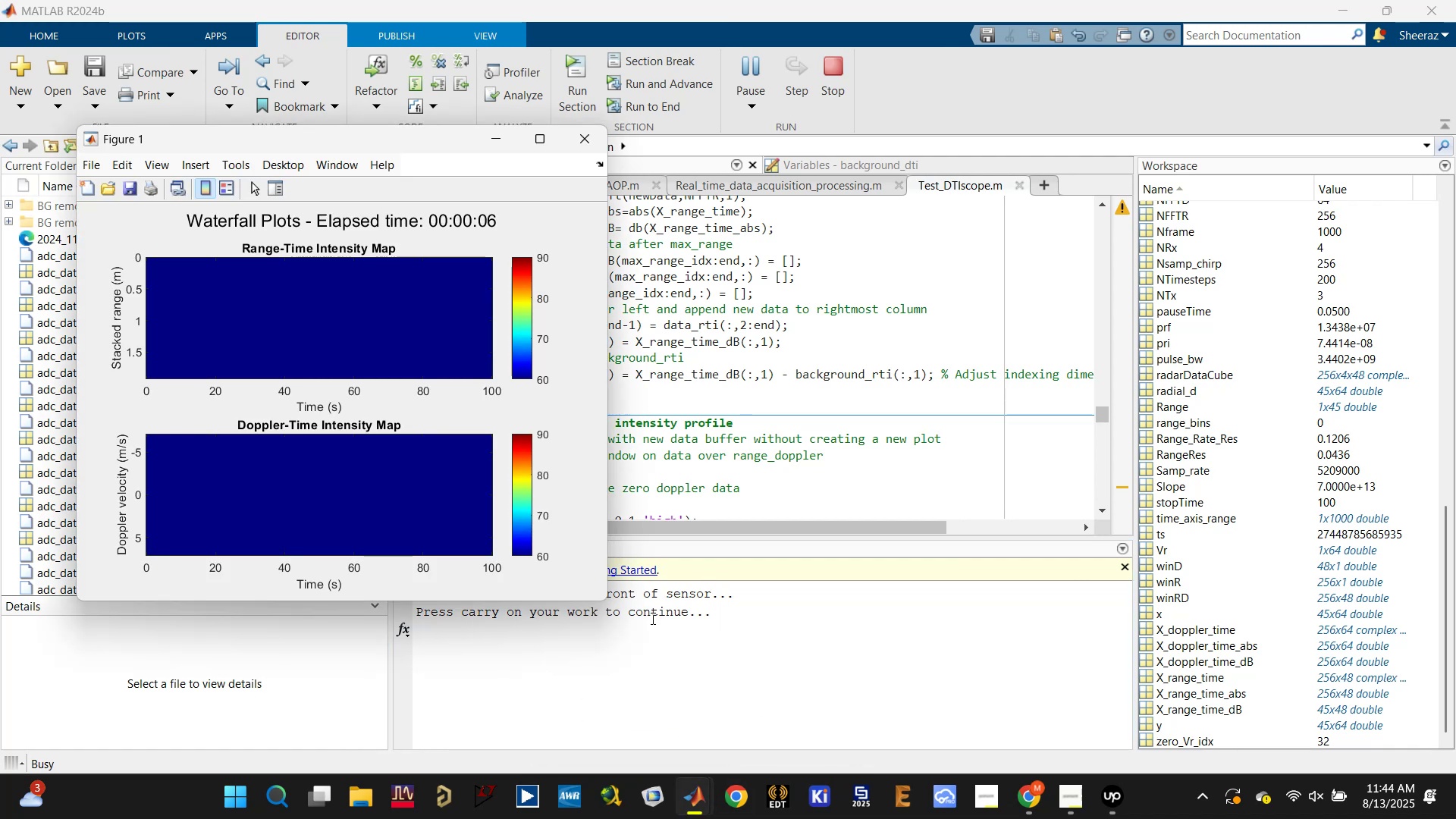 
wait(5.53)
 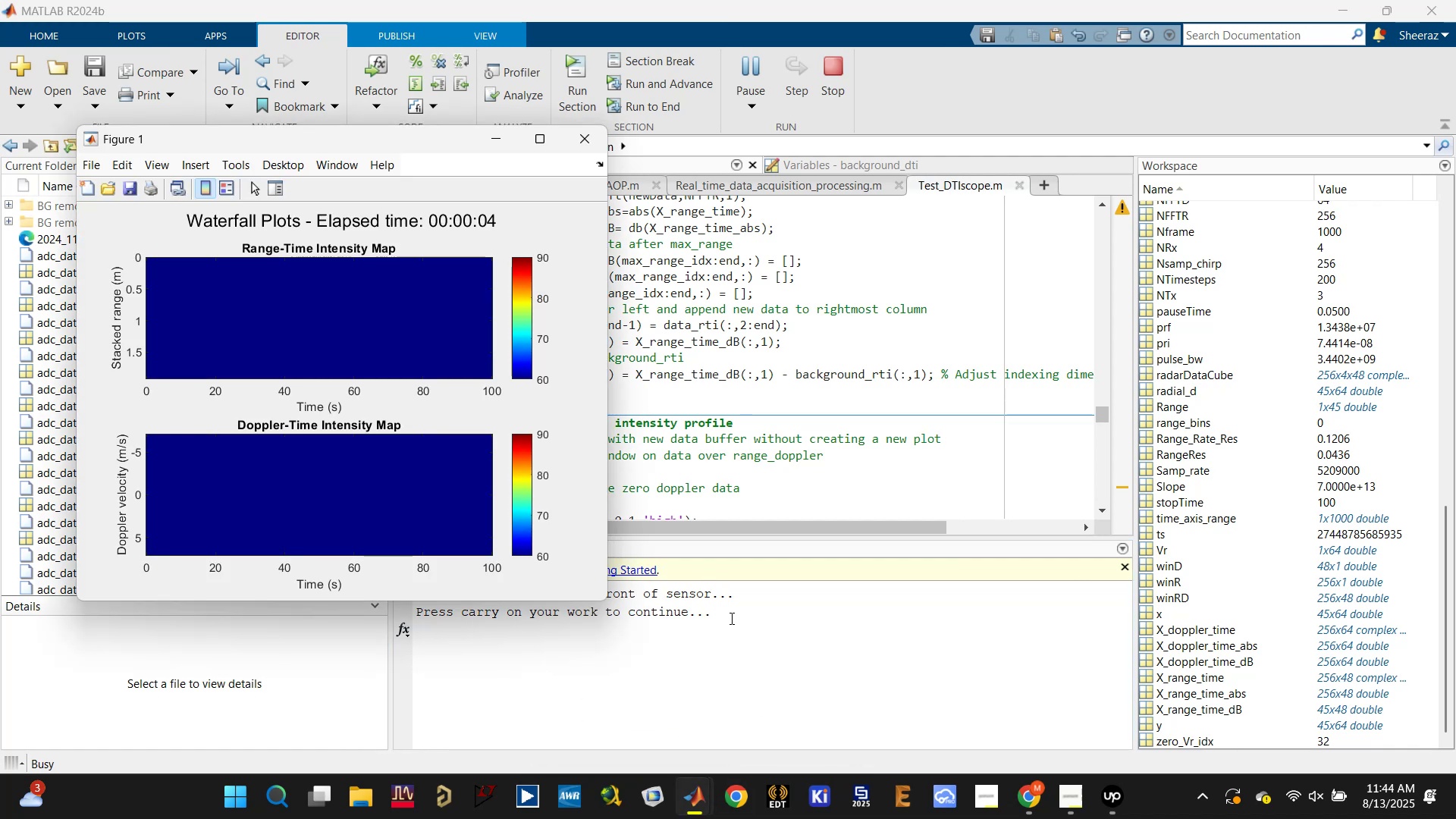 
left_click_drag(start_coordinate=[604, 601], to_coordinate=[649, 687])
 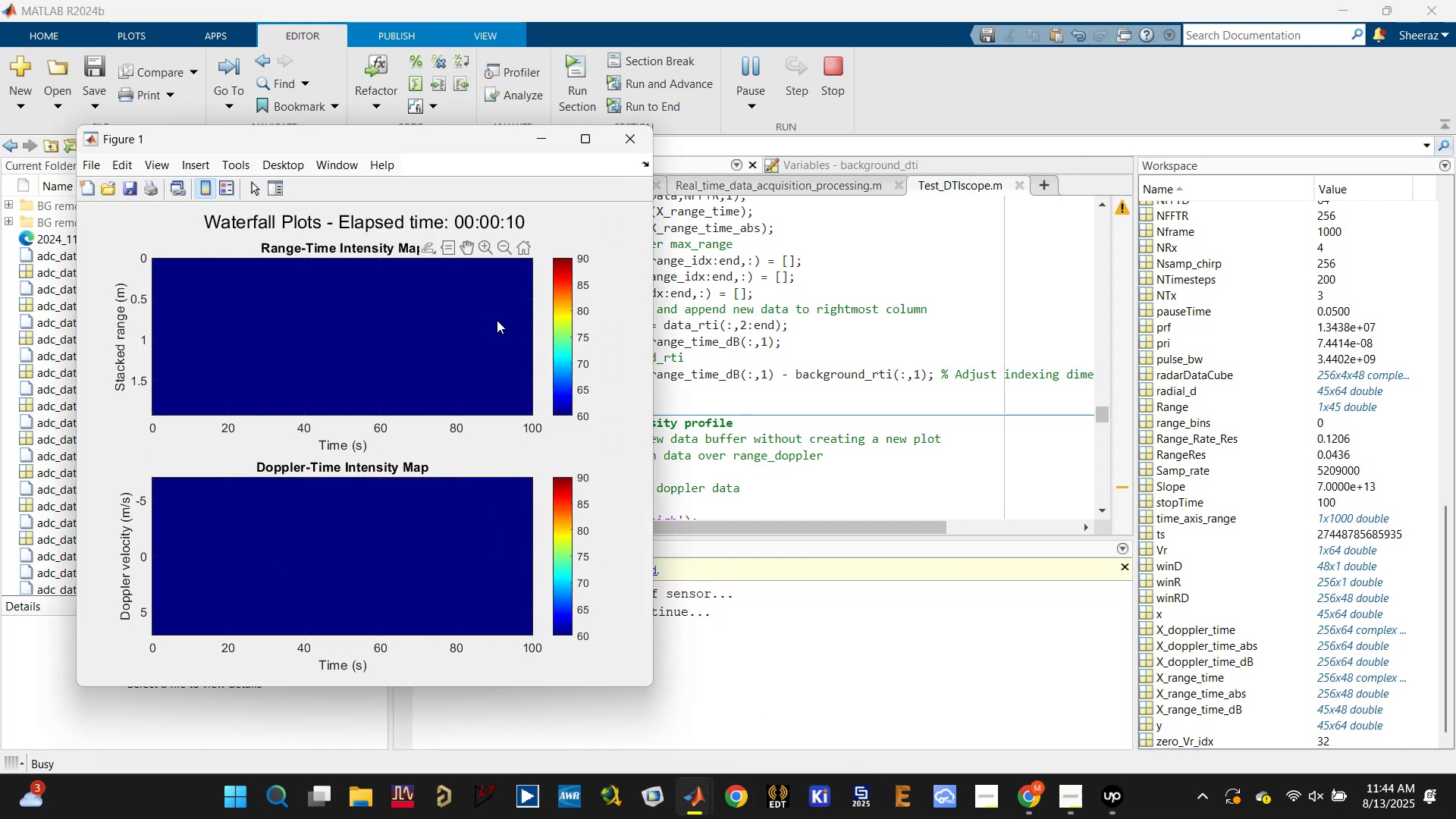 
left_click_drag(start_coordinate=[466, 140], to_coordinate=[451, 136])
 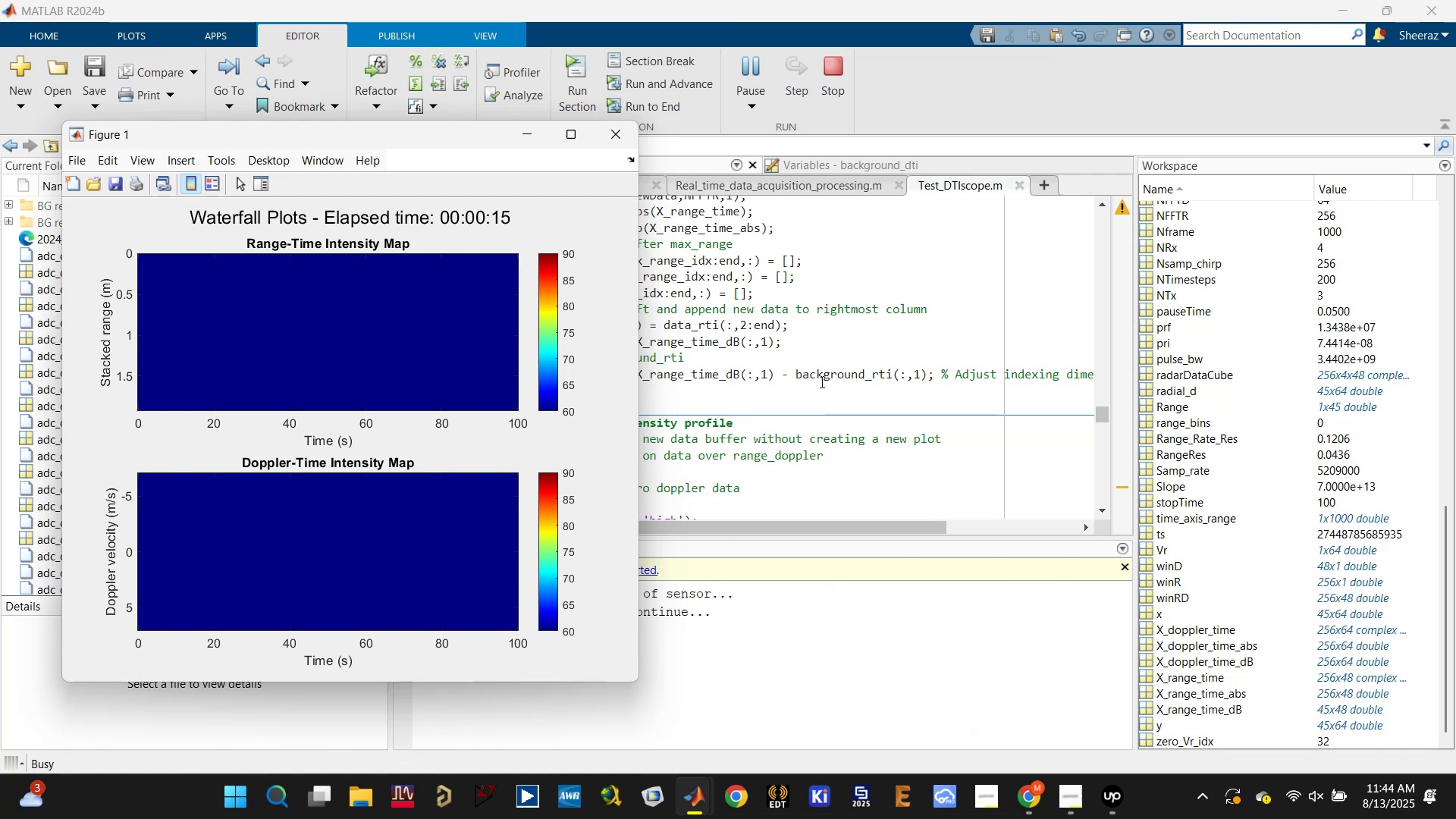 
wait(5.13)
 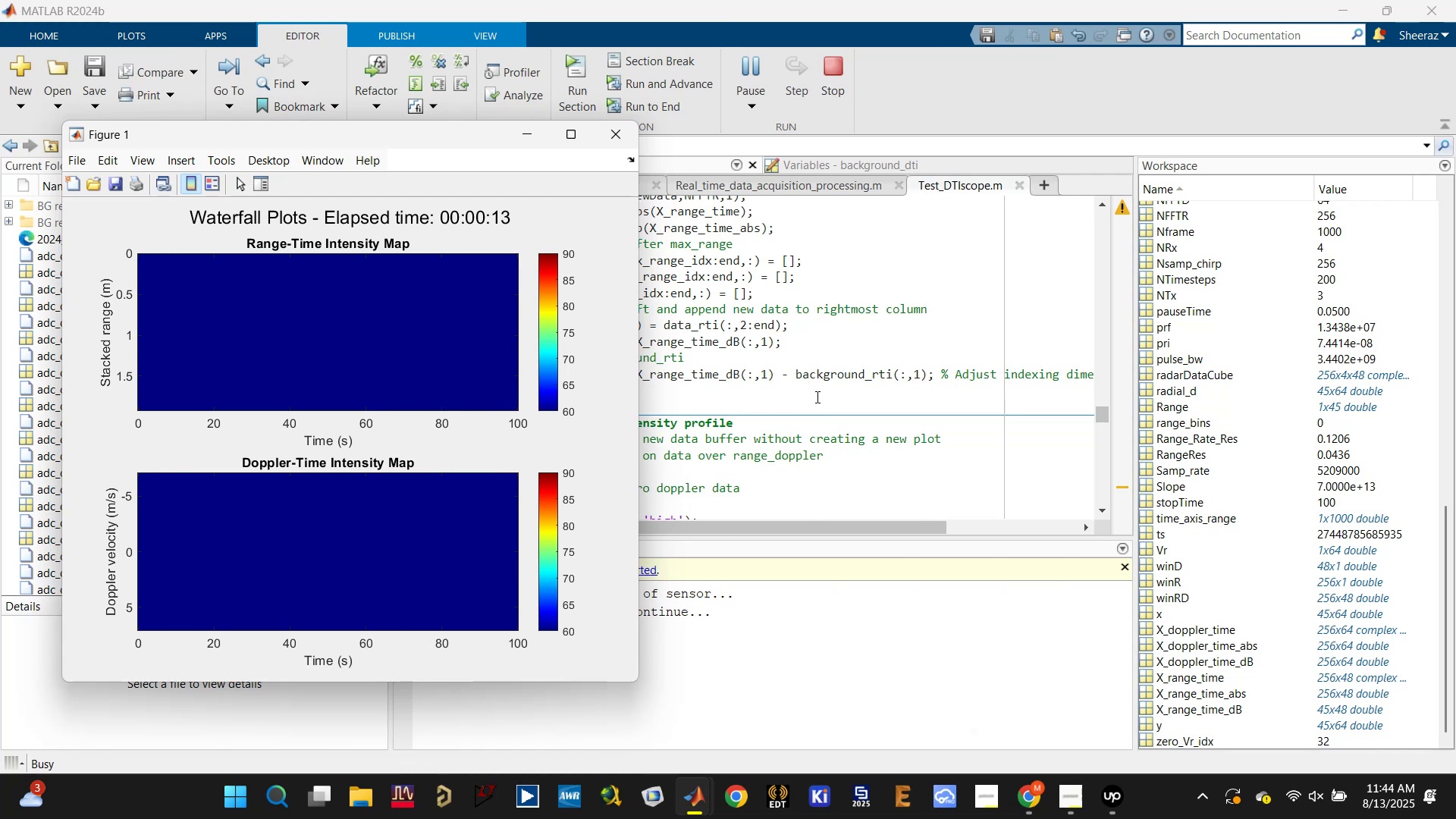 
mouse_move([597, 141])
 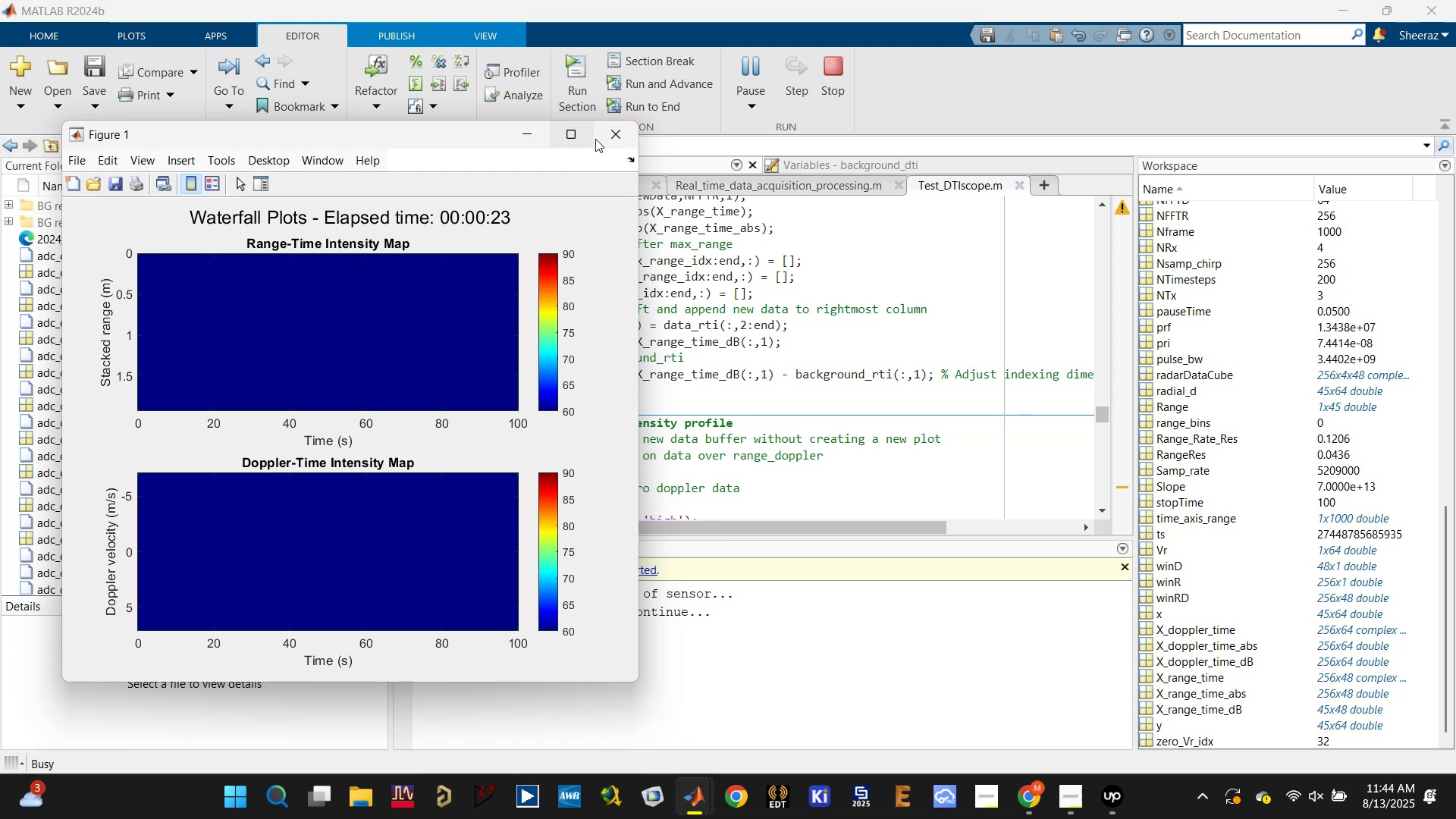 
left_click([603, 139])
 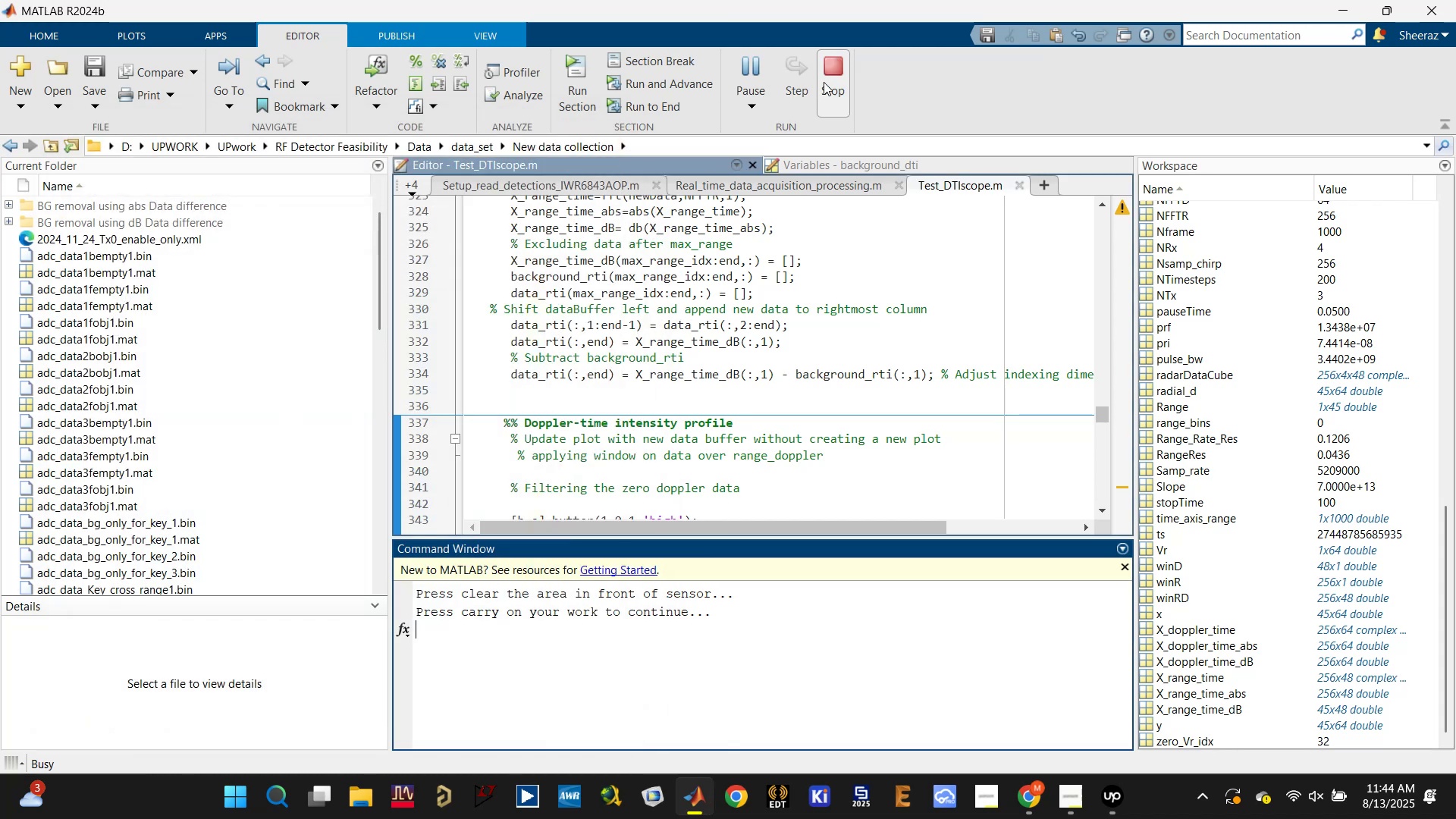 
left_click([823, 75])
 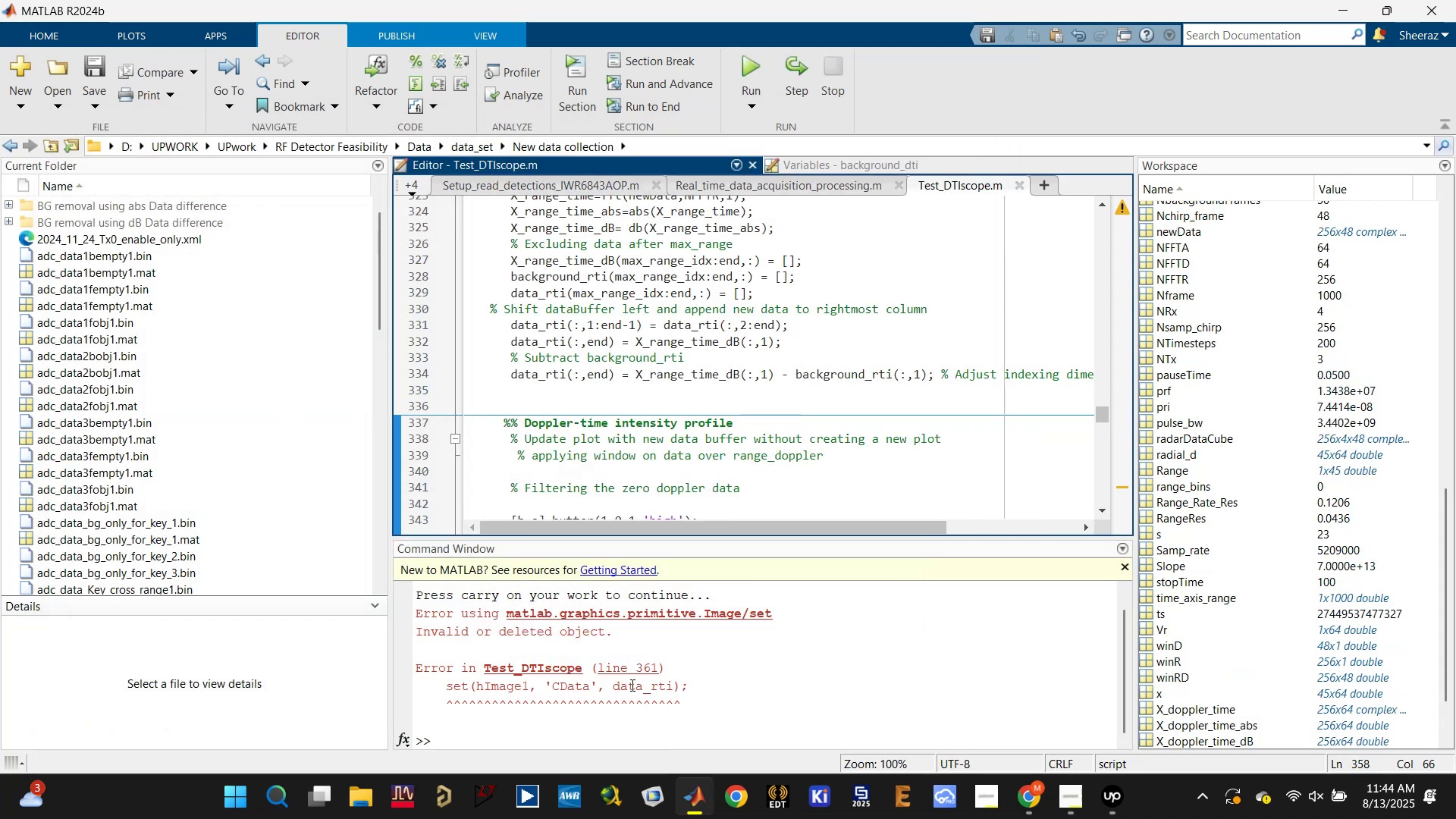 
scroll: coordinate [571, 380], scroll_direction: up, amount: 16.0
 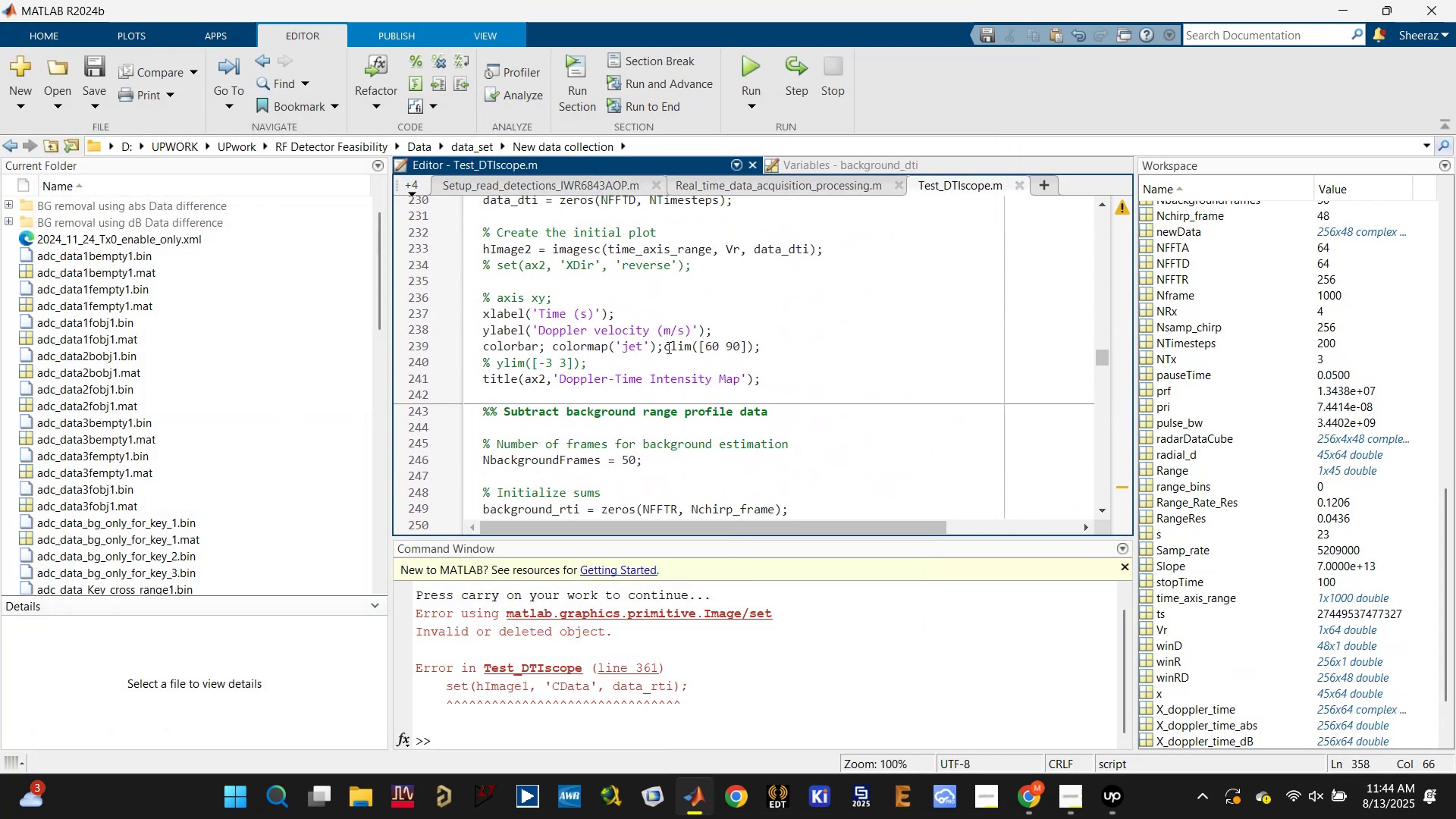 
left_click([666, 347])
 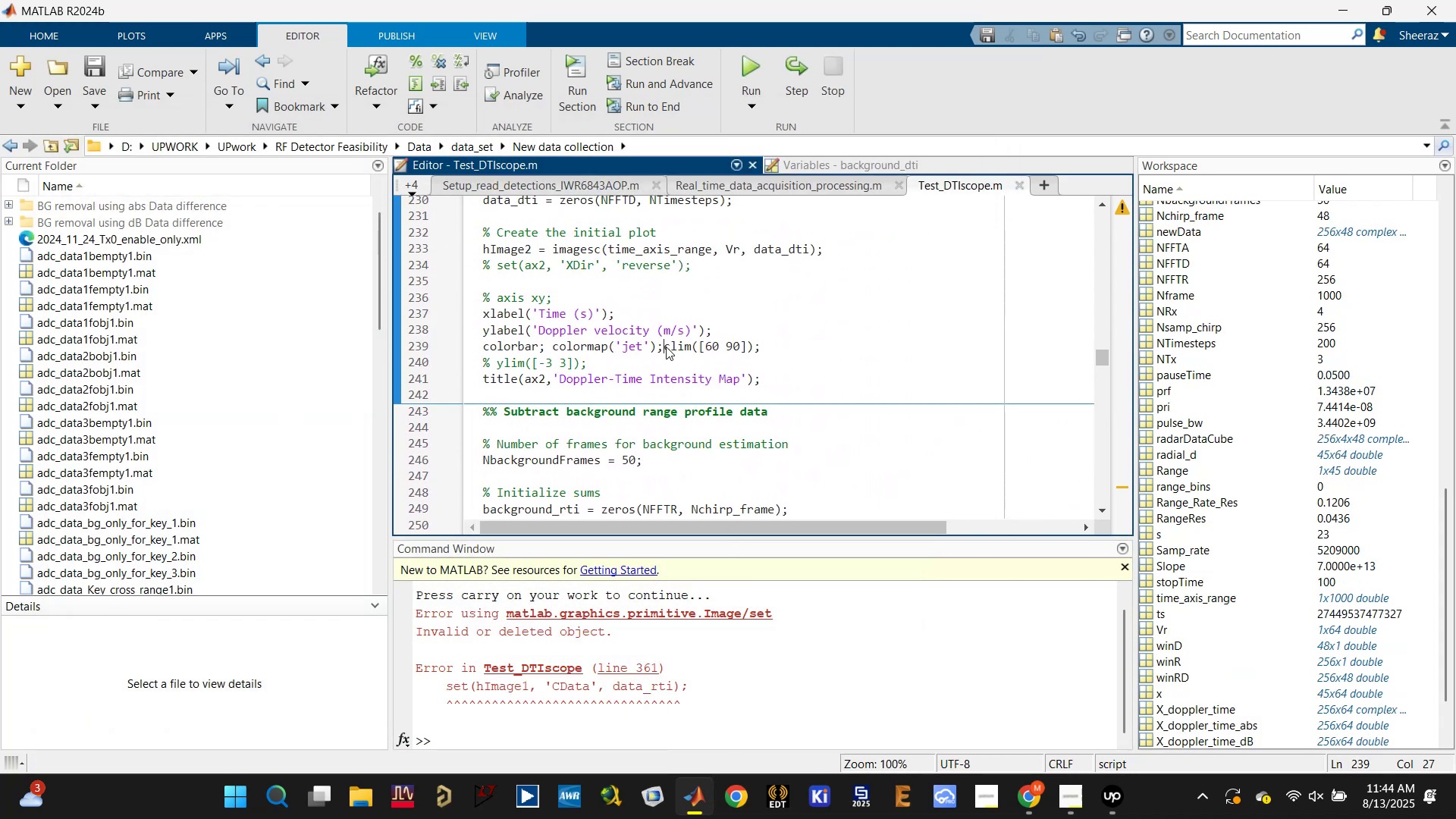 
key(Enter)
 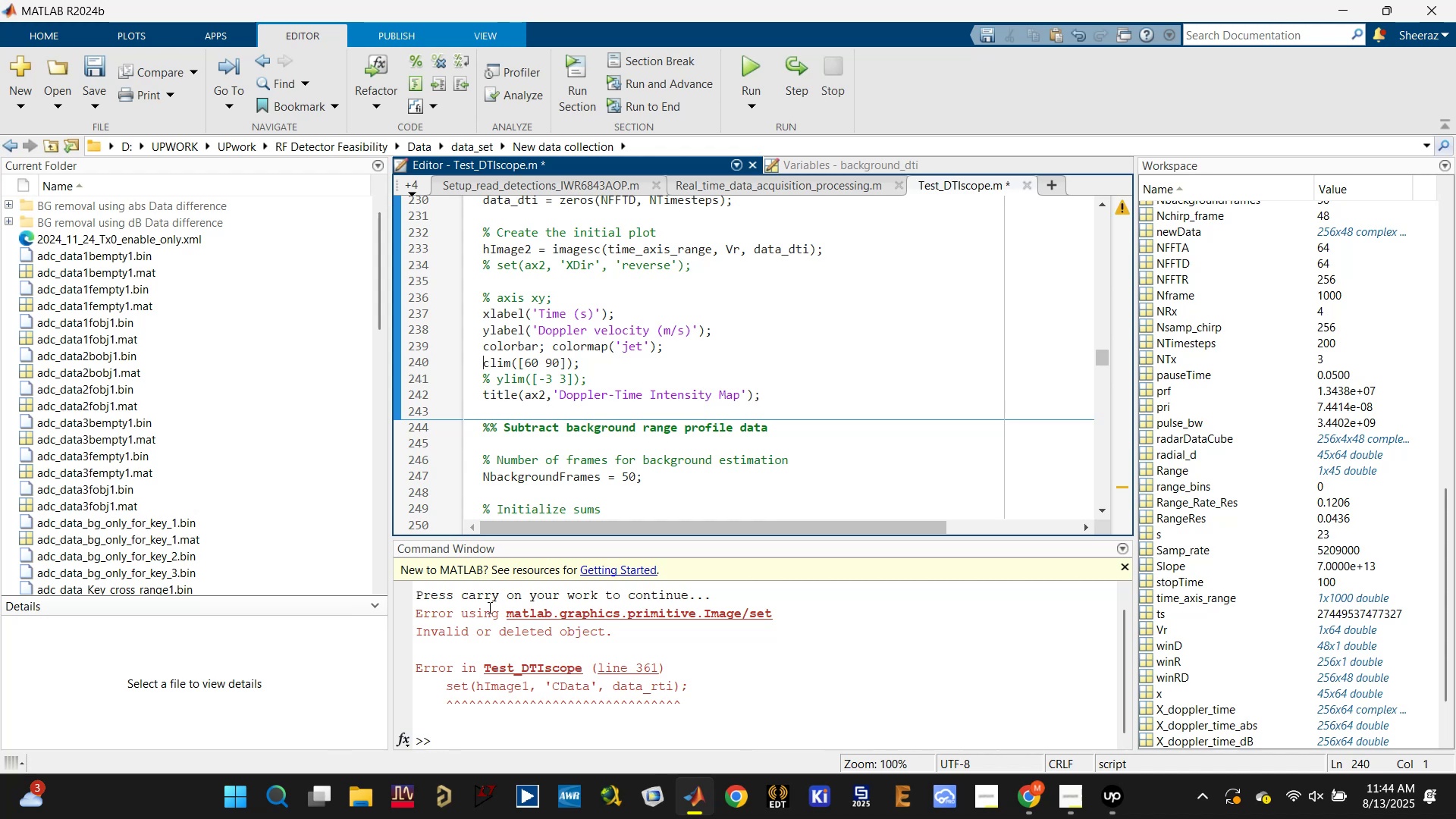 
key(Control+R)
 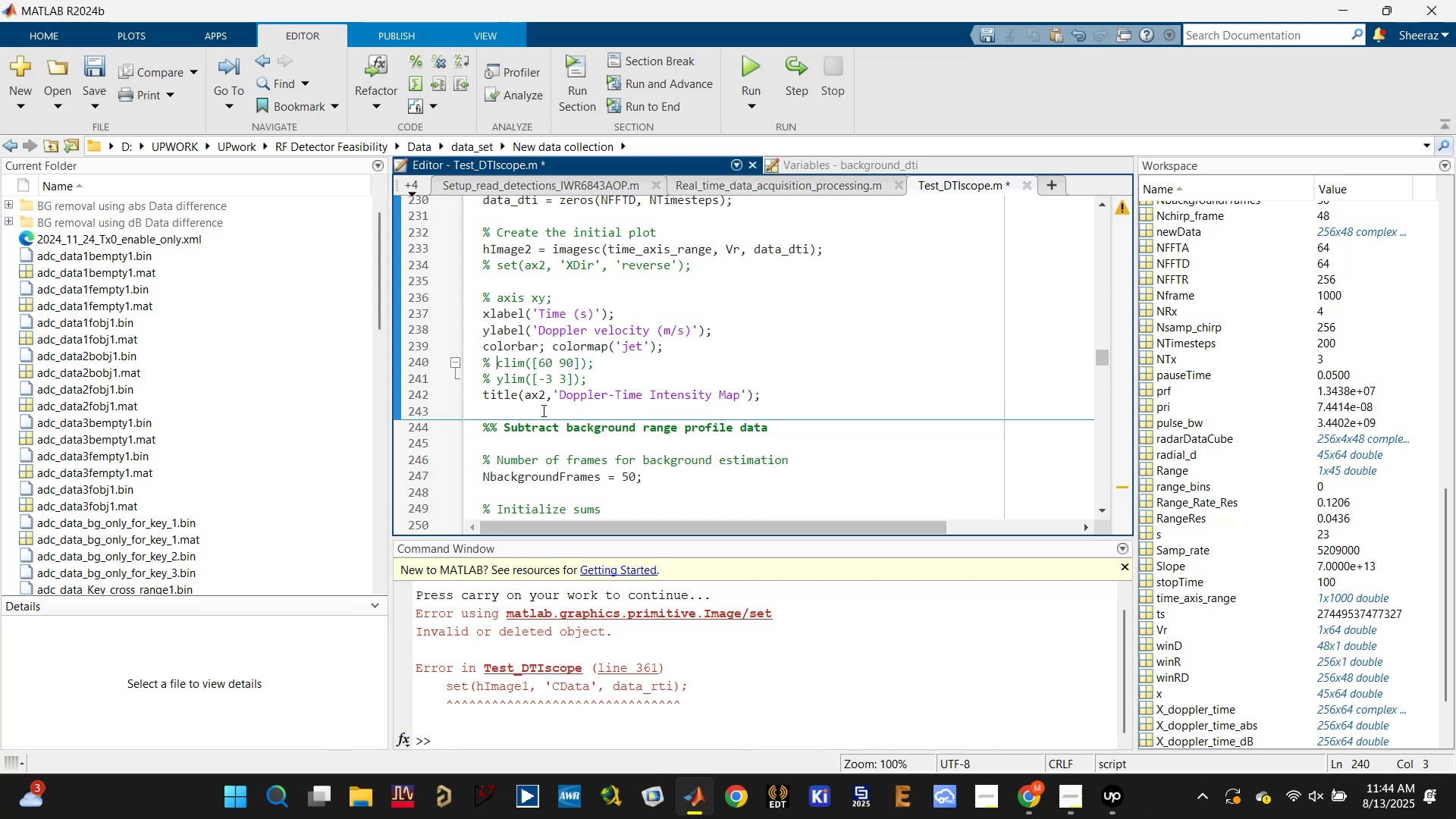 
key(Control+ControlLeft)
 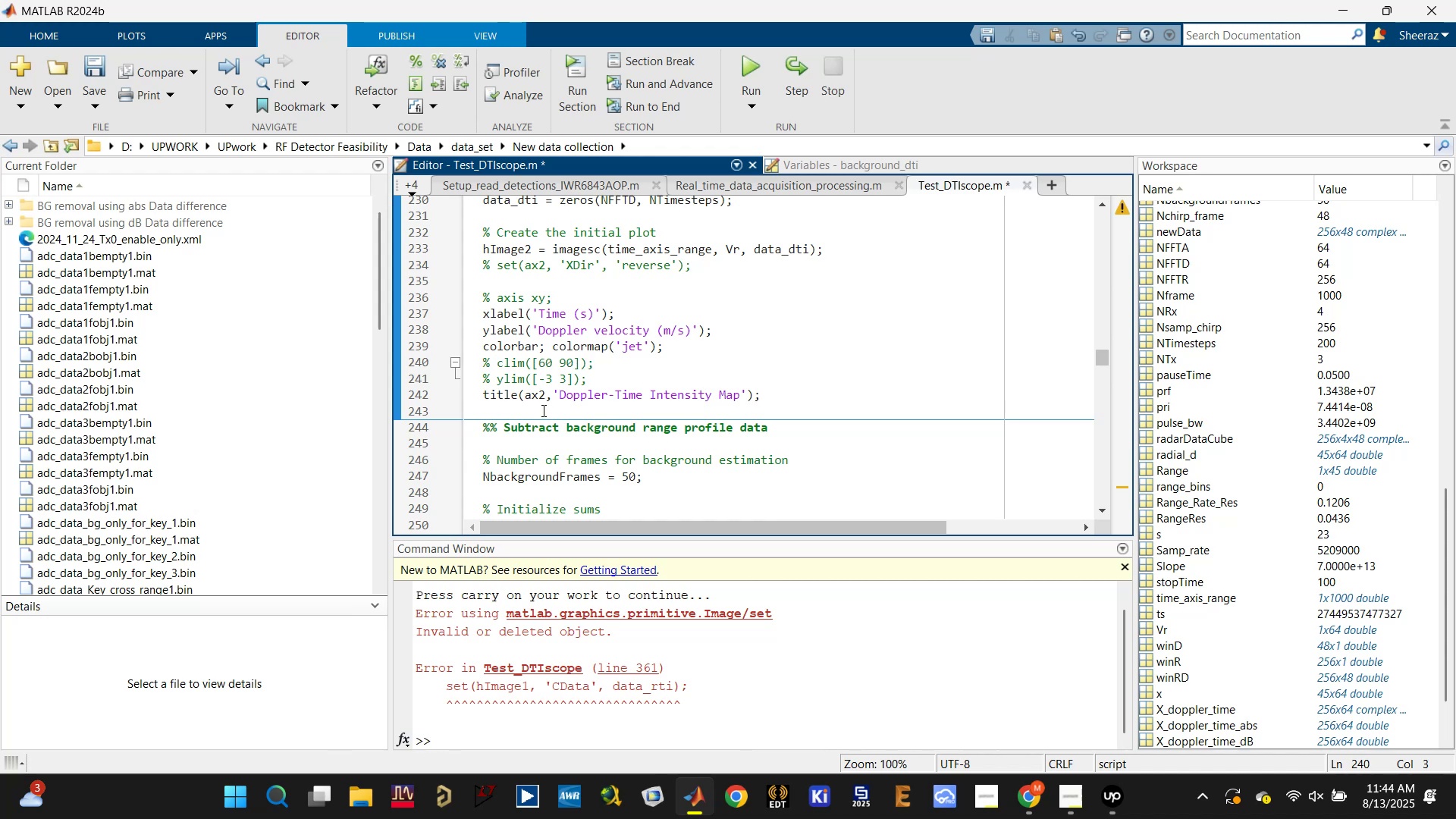 
key(Control+S)
 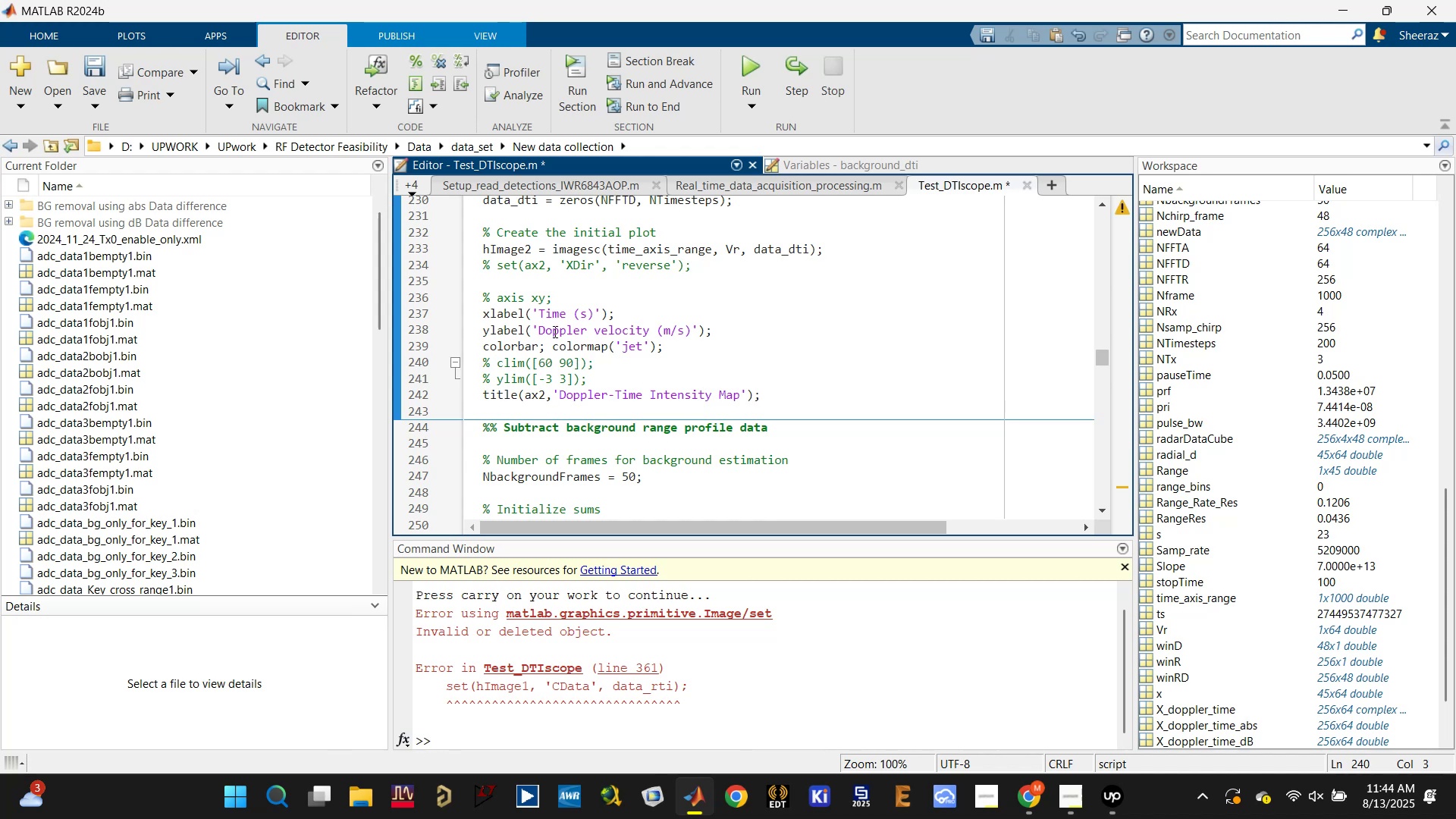 
scroll: coordinate [678, 303], scroll_direction: up, amount: 5.0
 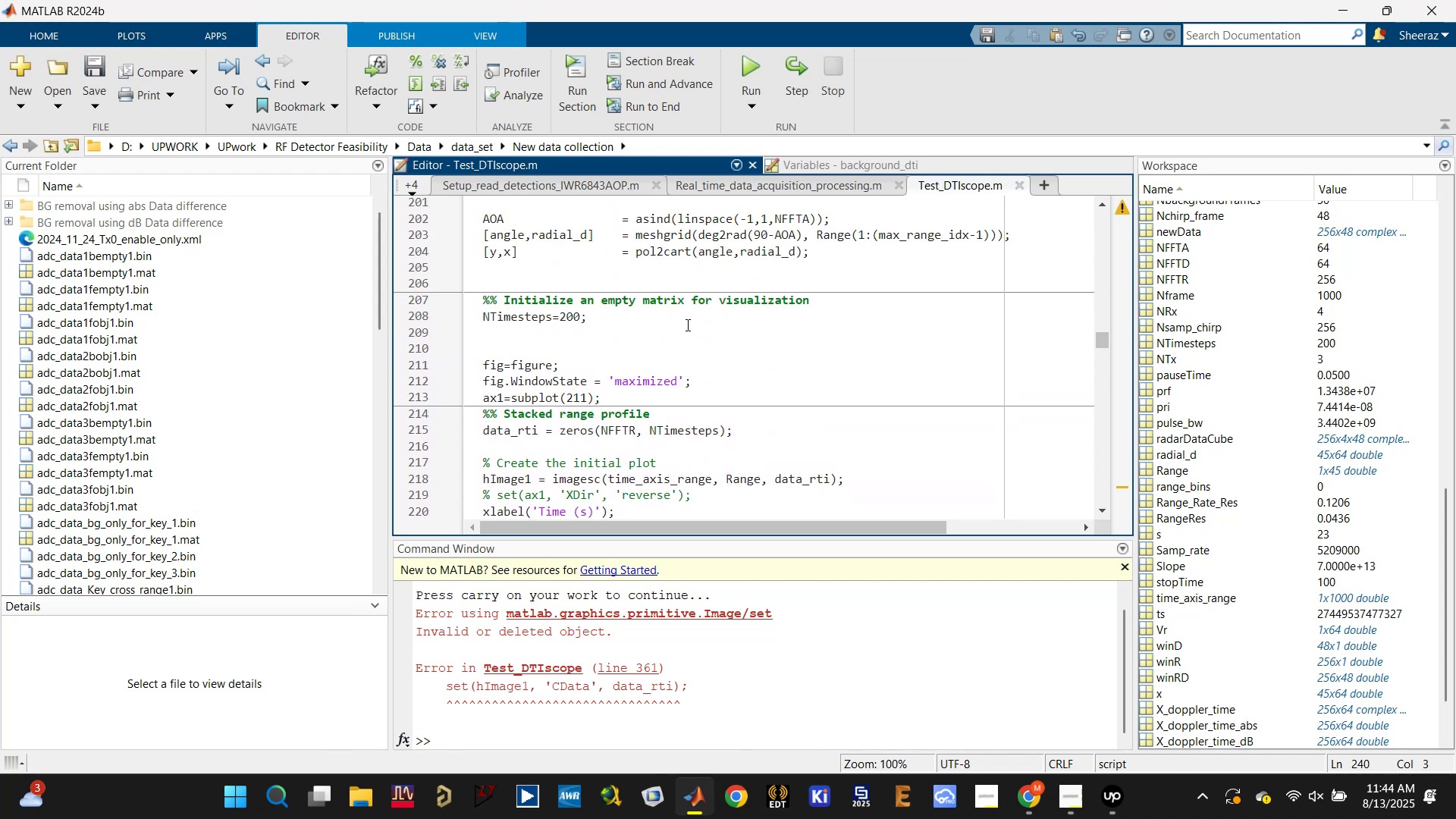 
scroll: coordinate [692, 339], scroll_direction: down, amount: 2.0
 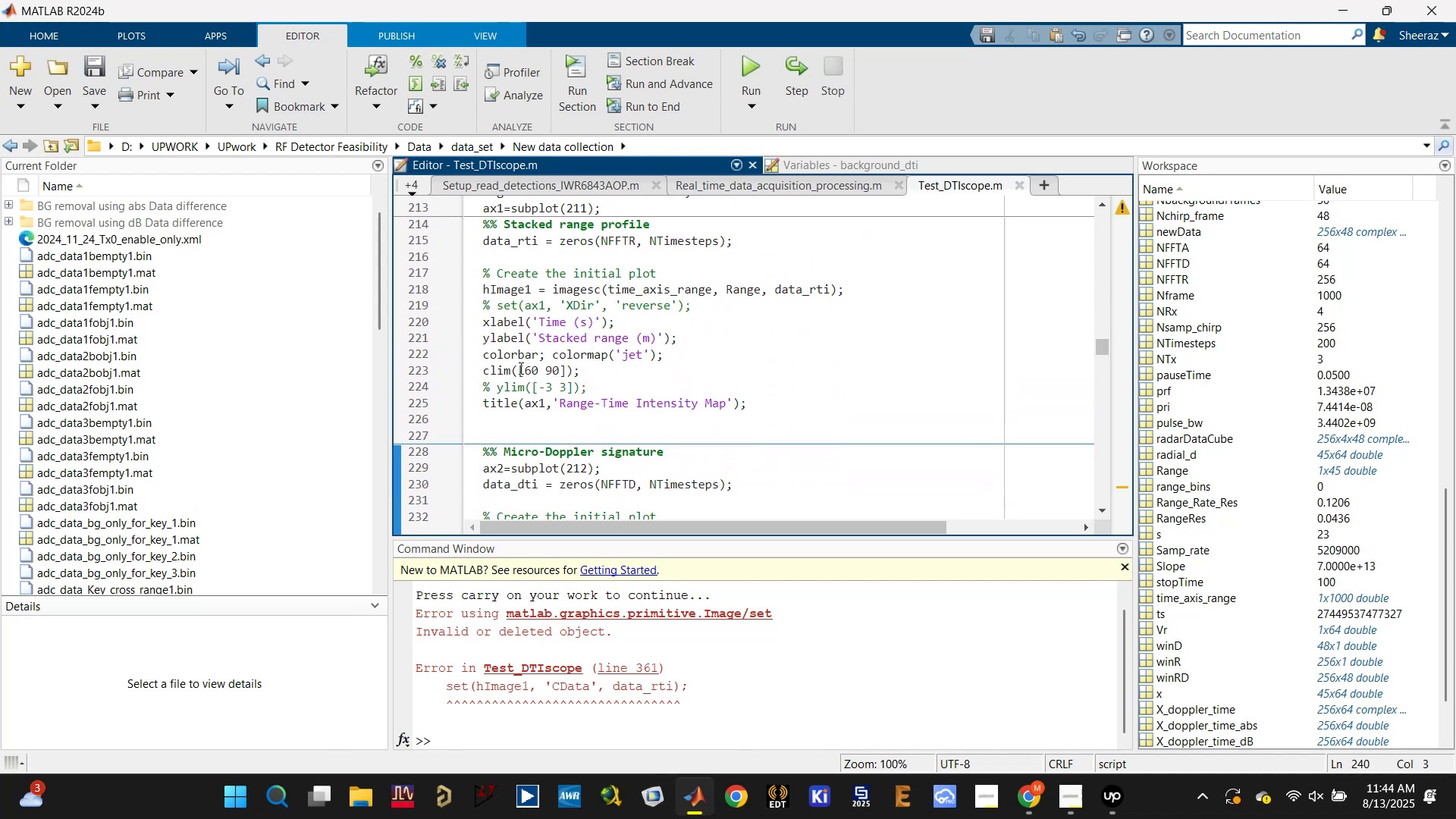 
left_click([480, 367])
 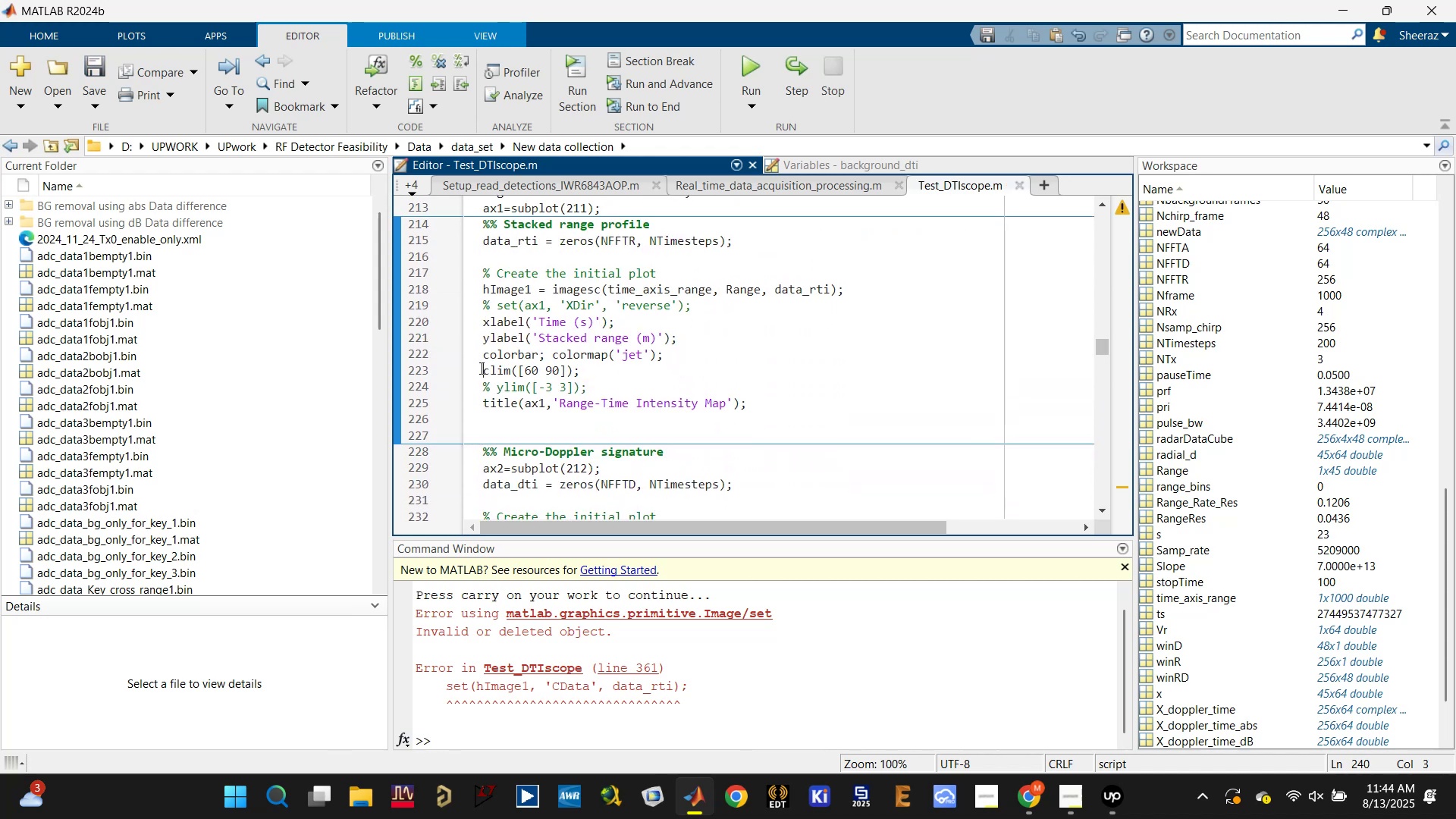 
key(Control+R)
 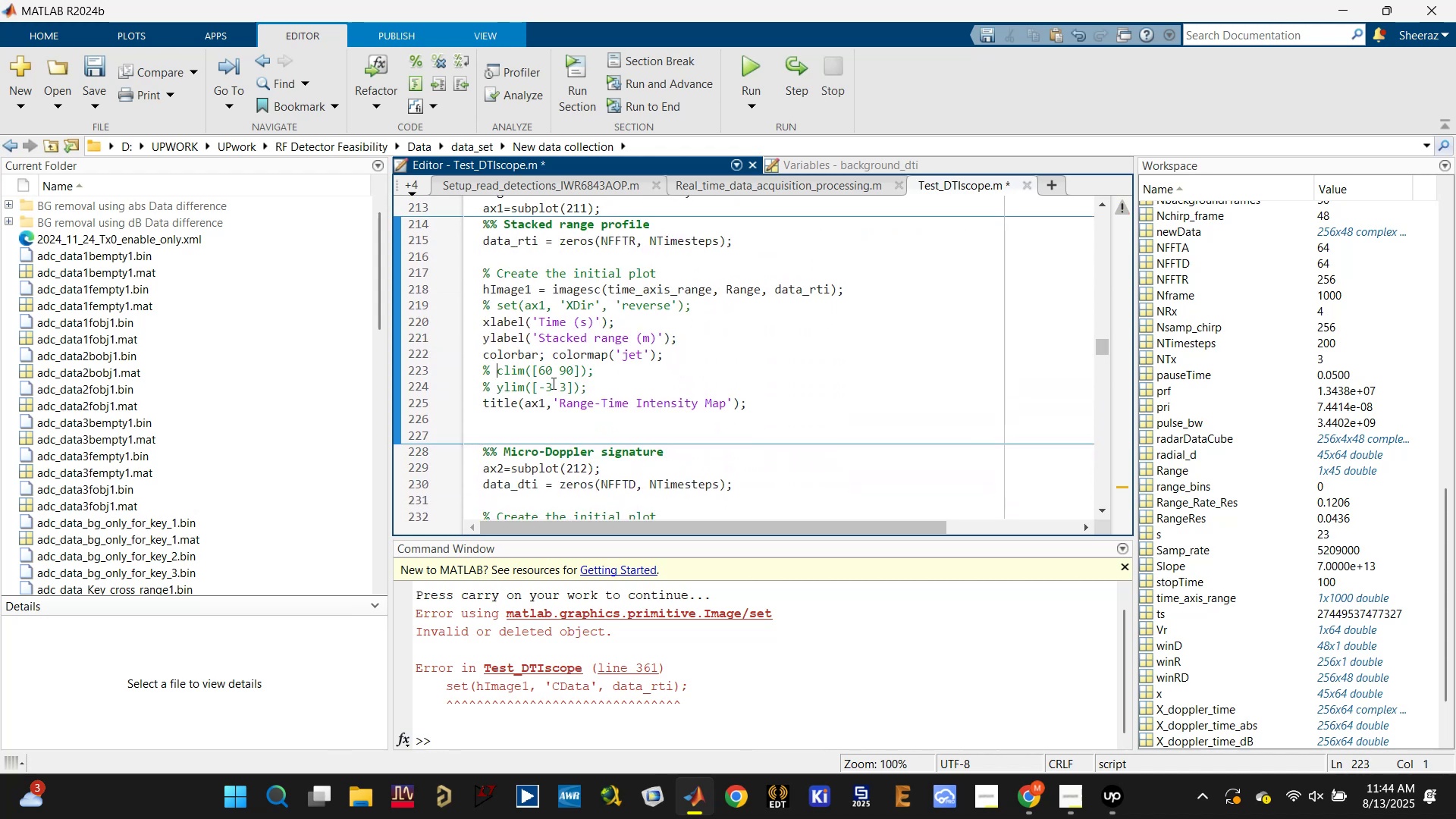 
key(Control+S)
 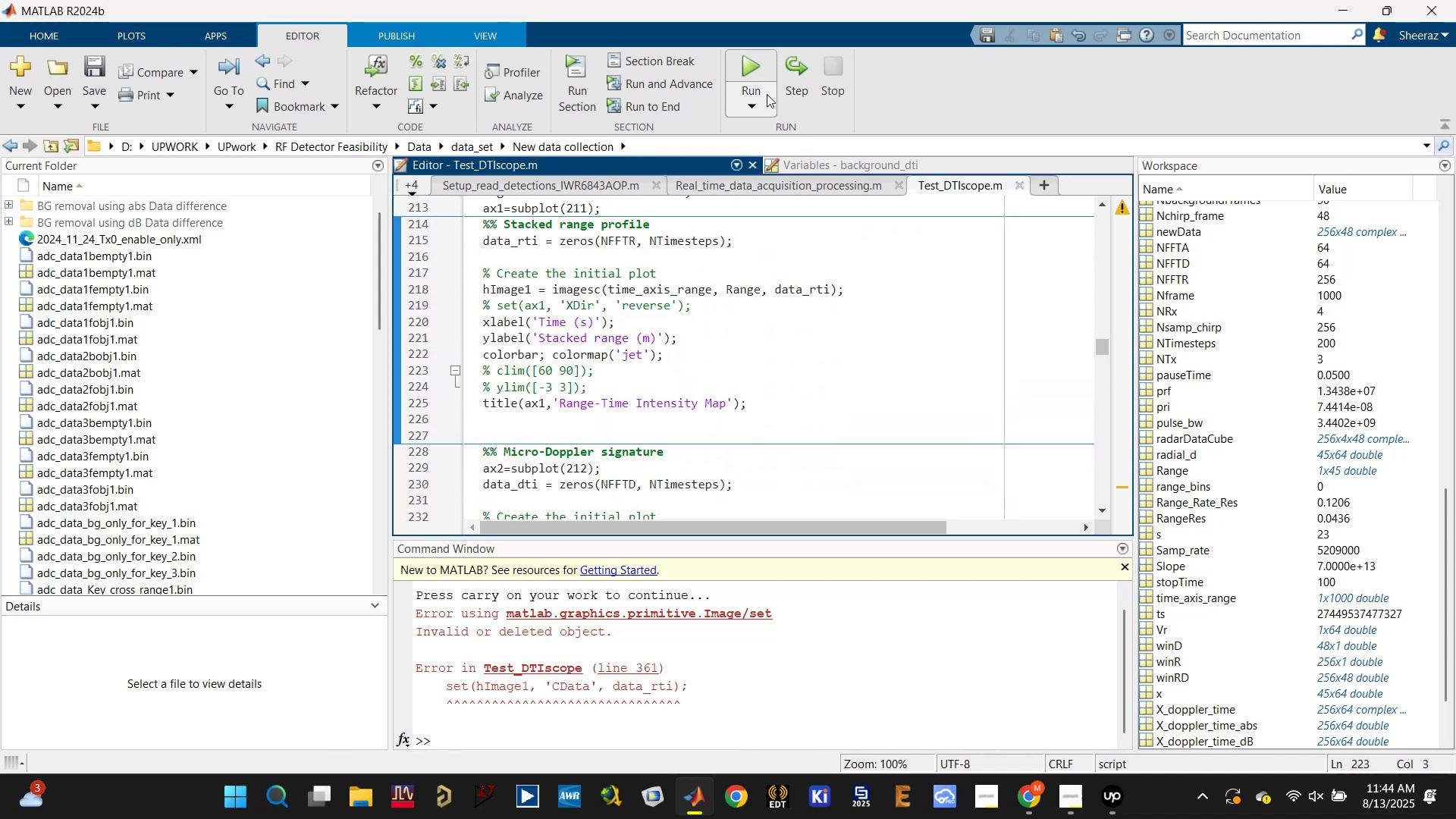 
left_click([761, 76])
 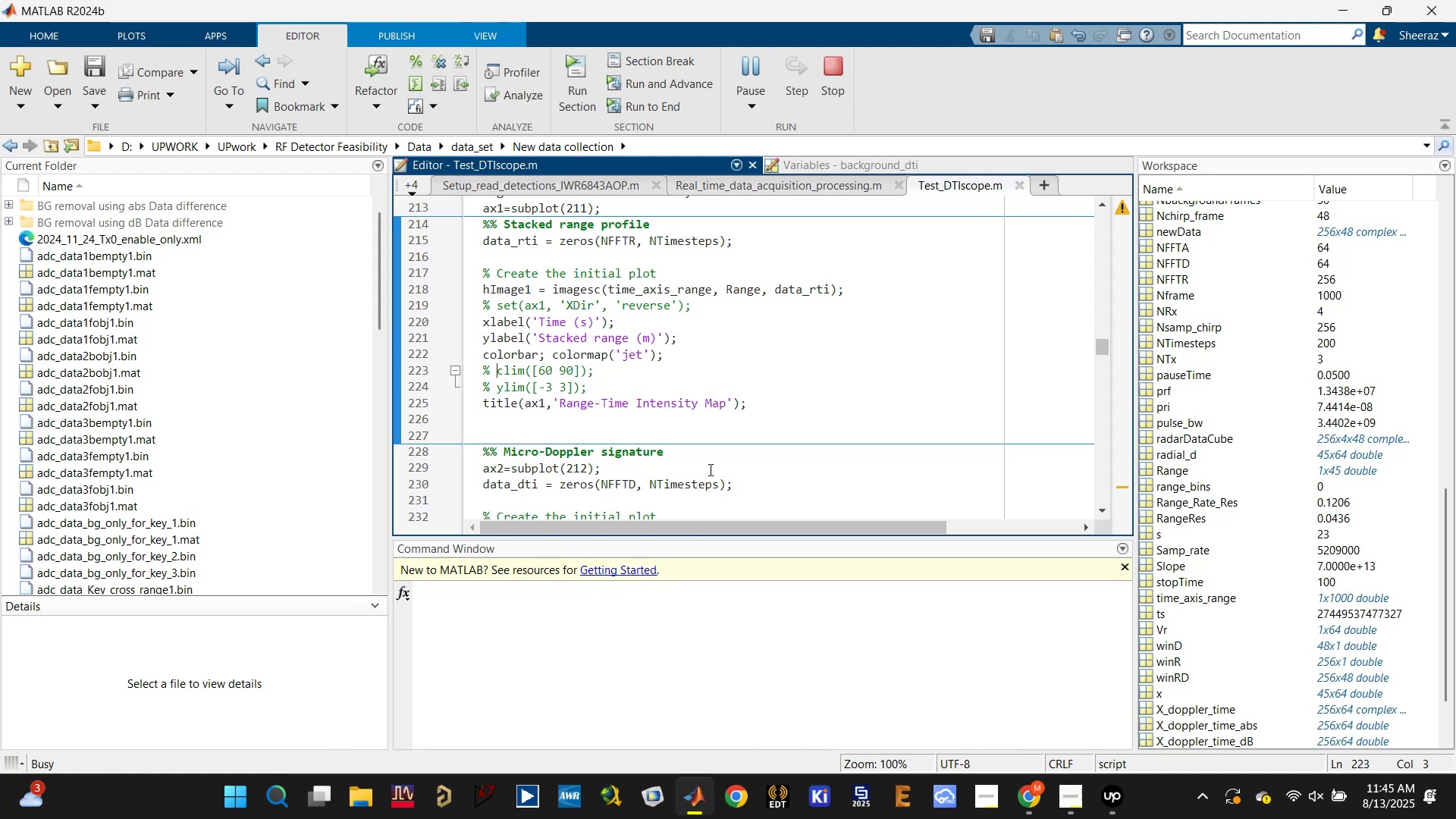 
wait(14.06)
 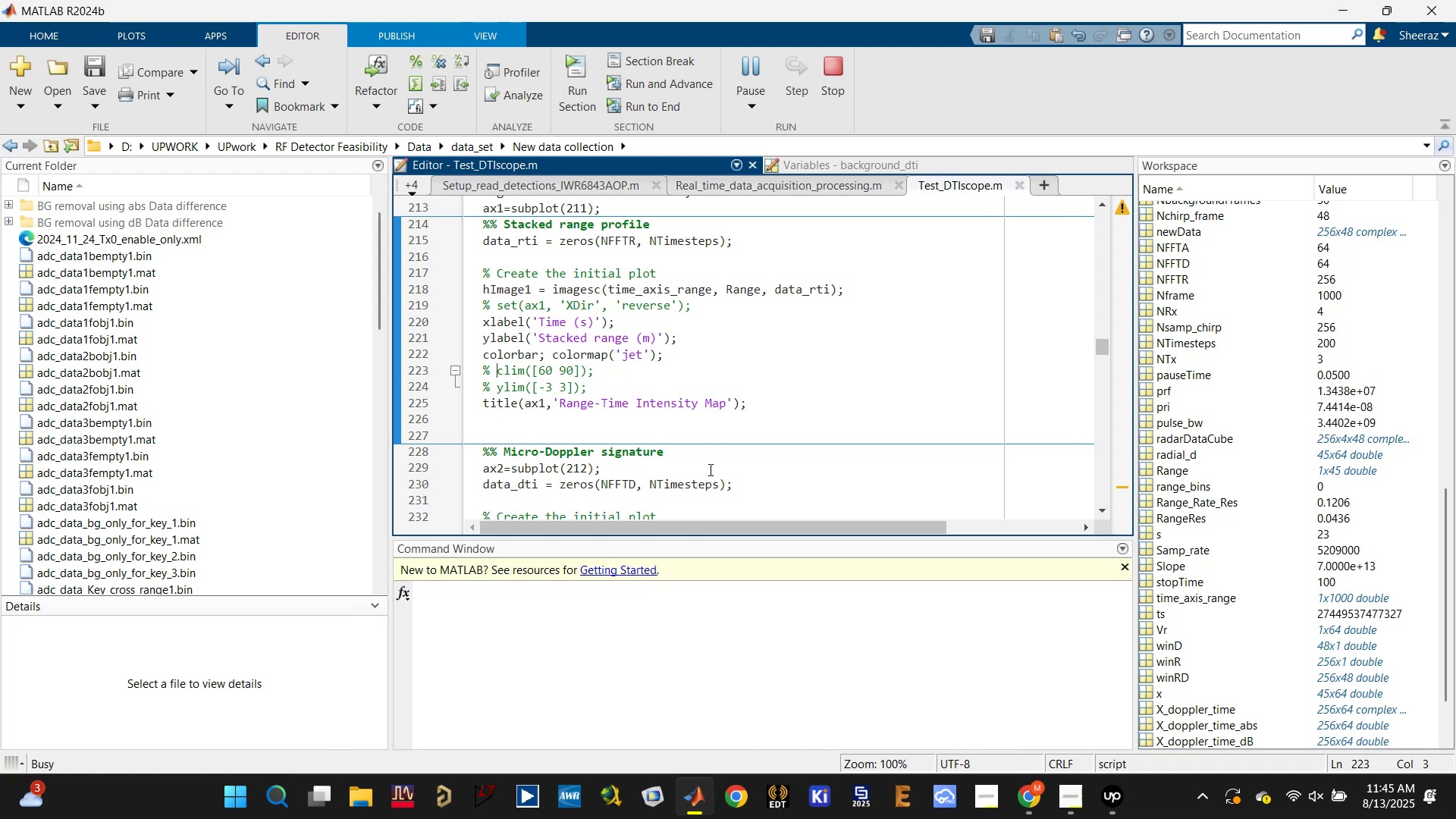 
double_click([933, 10])
 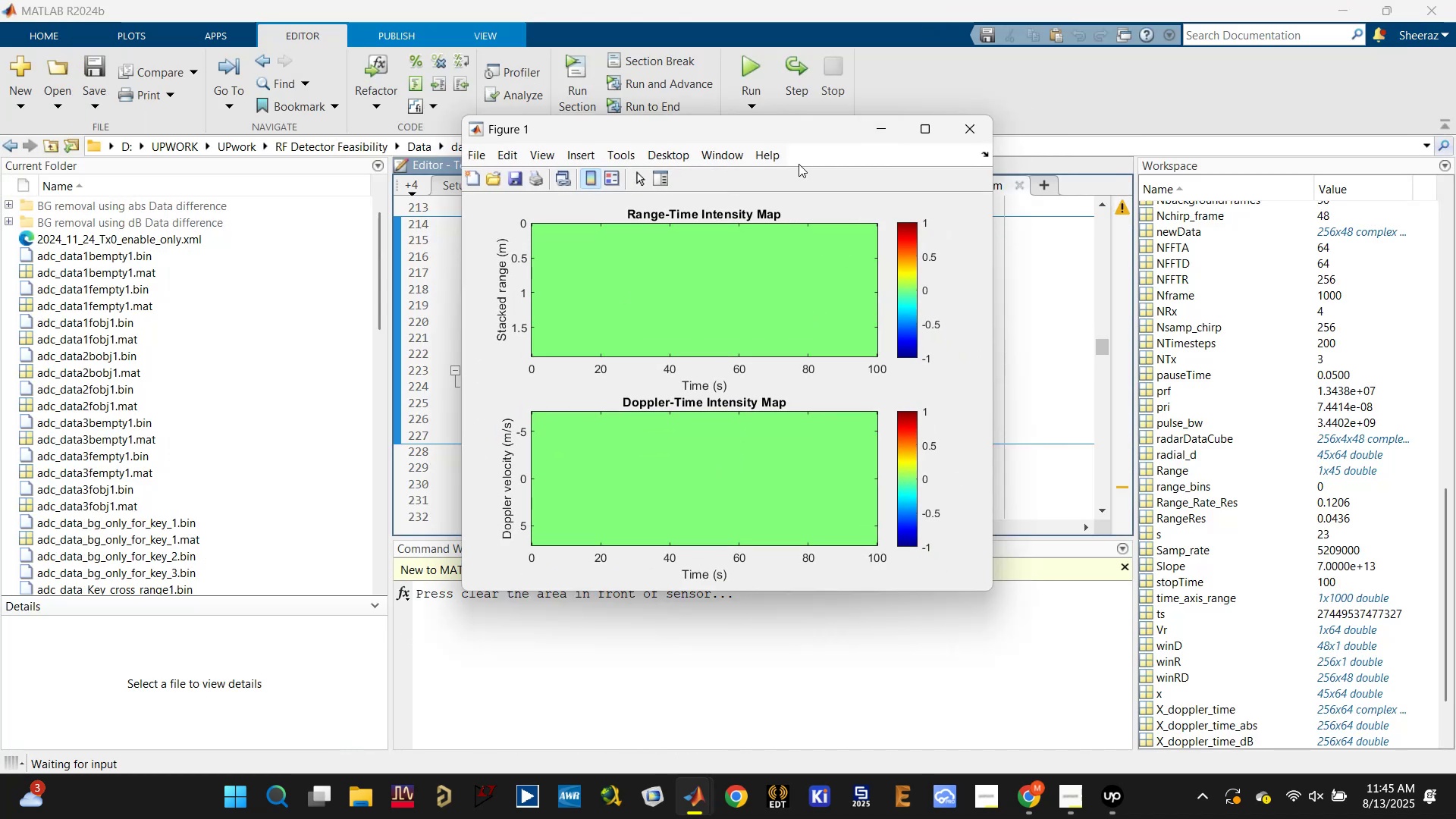 
left_click_drag(start_coordinate=[799, 130], to_coordinate=[582, 126])
 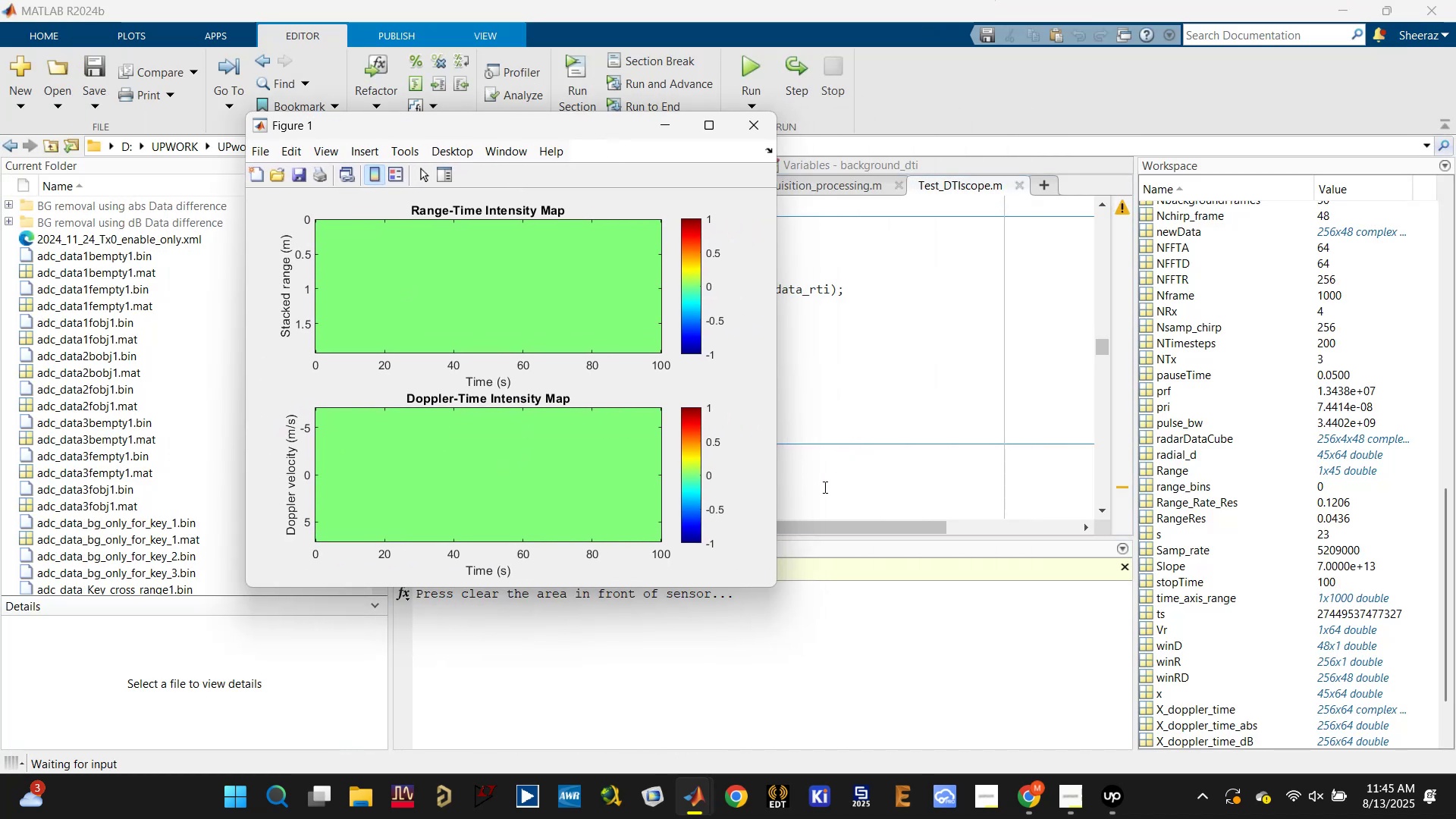 
left_click([808, 585])
 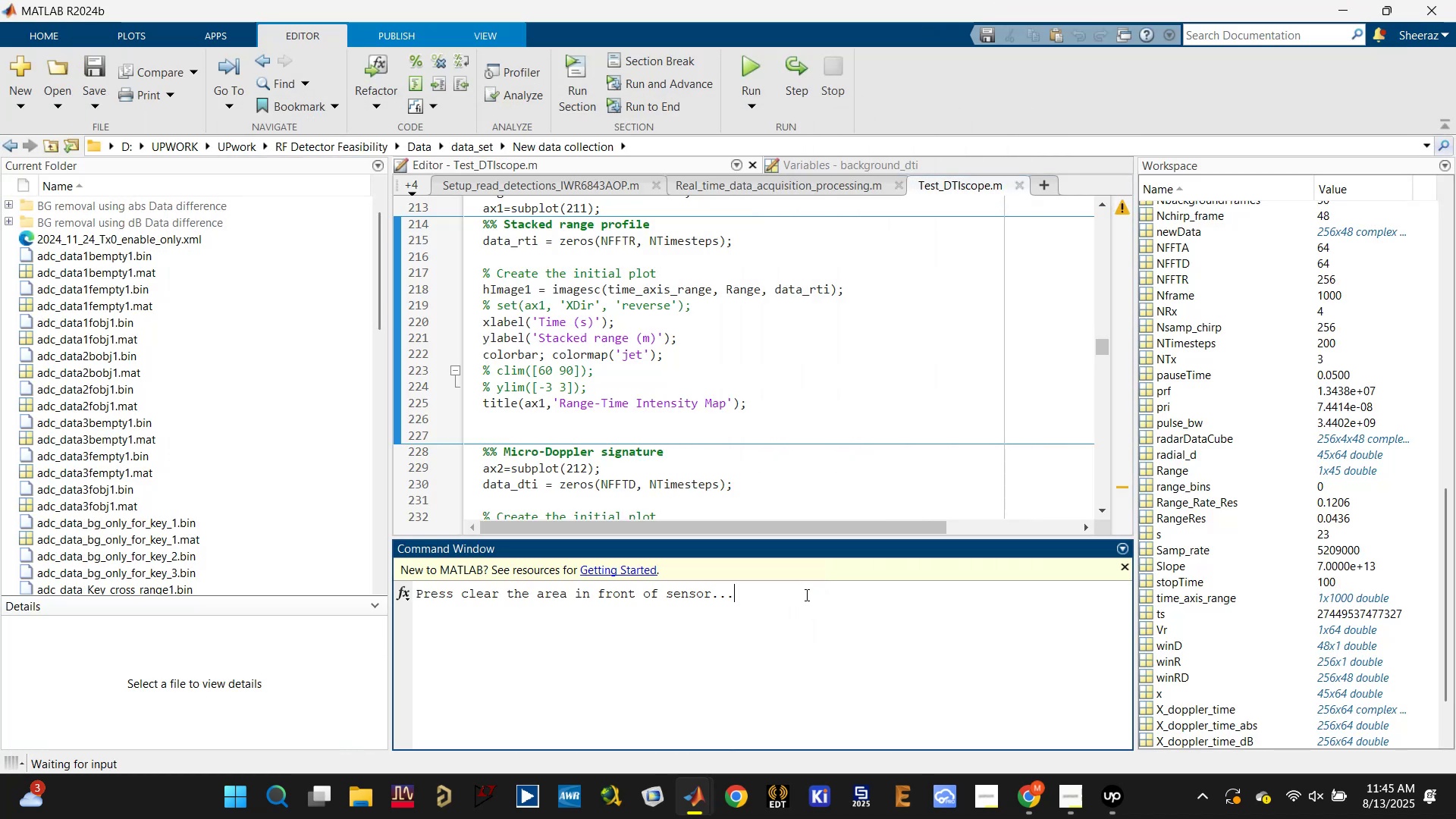 
key(Enter)
 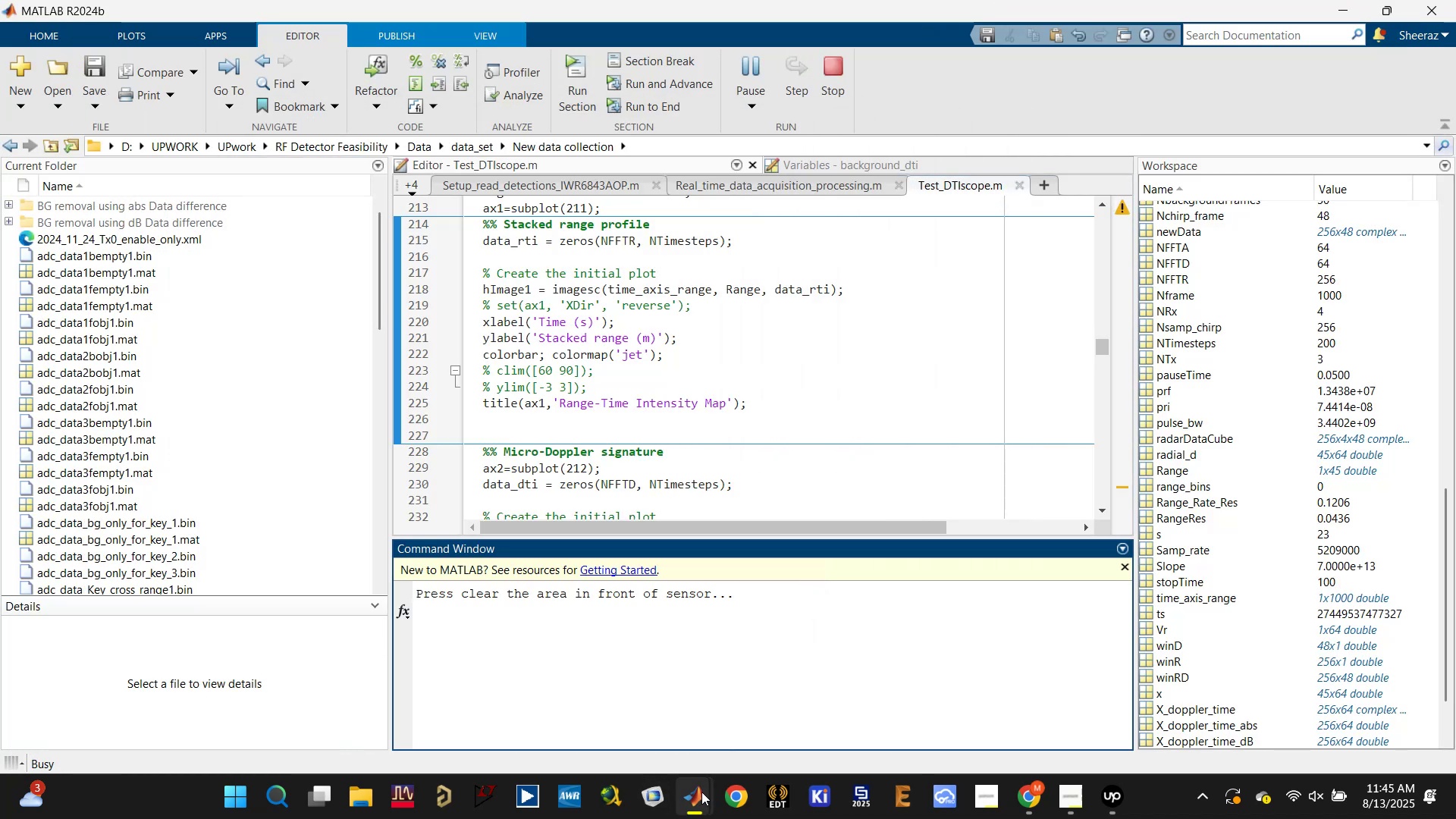 
left_click([770, 711])
 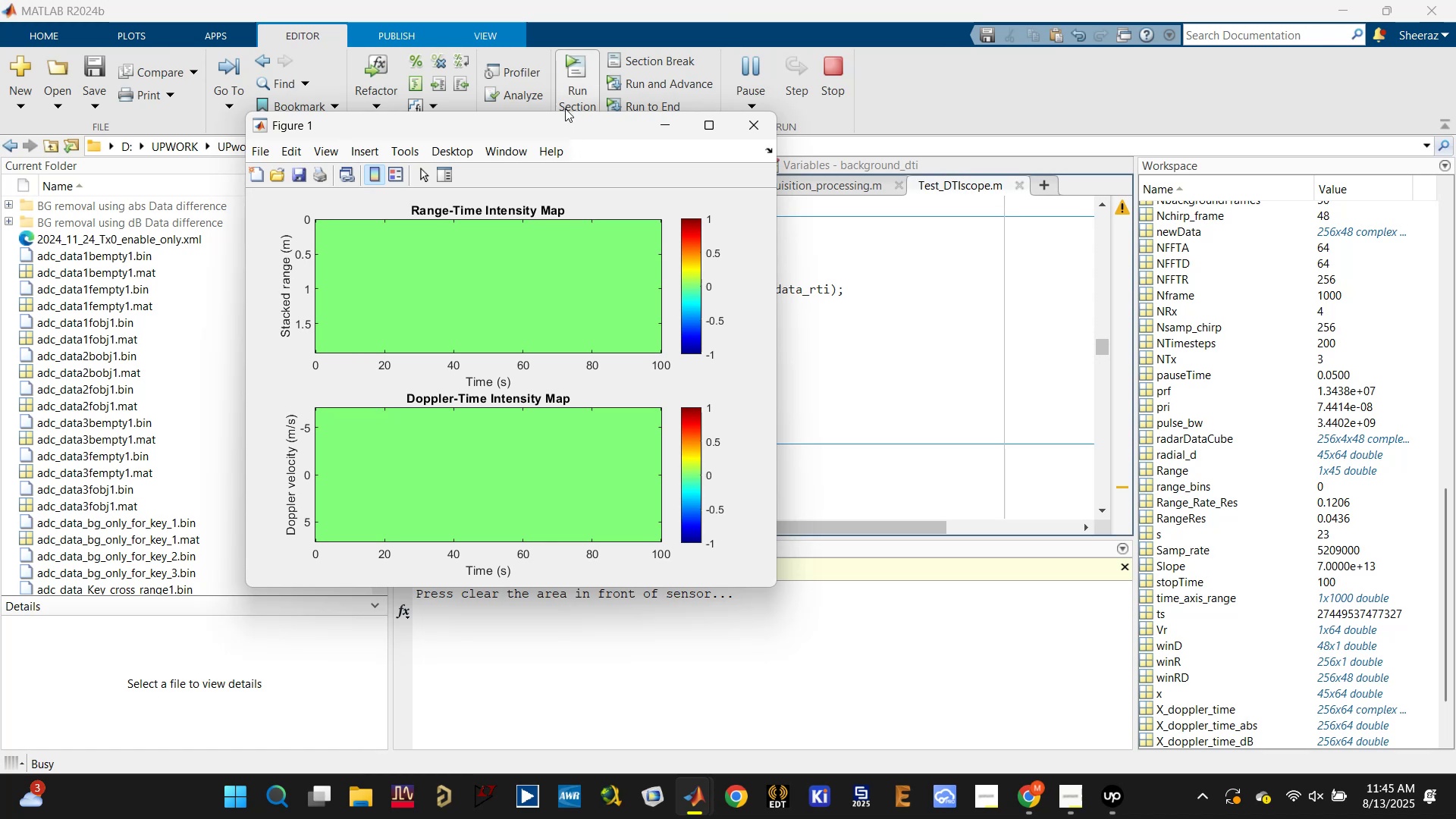 
left_click_drag(start_coordinate=[551, 124], to_coordinate=[447, 124])
 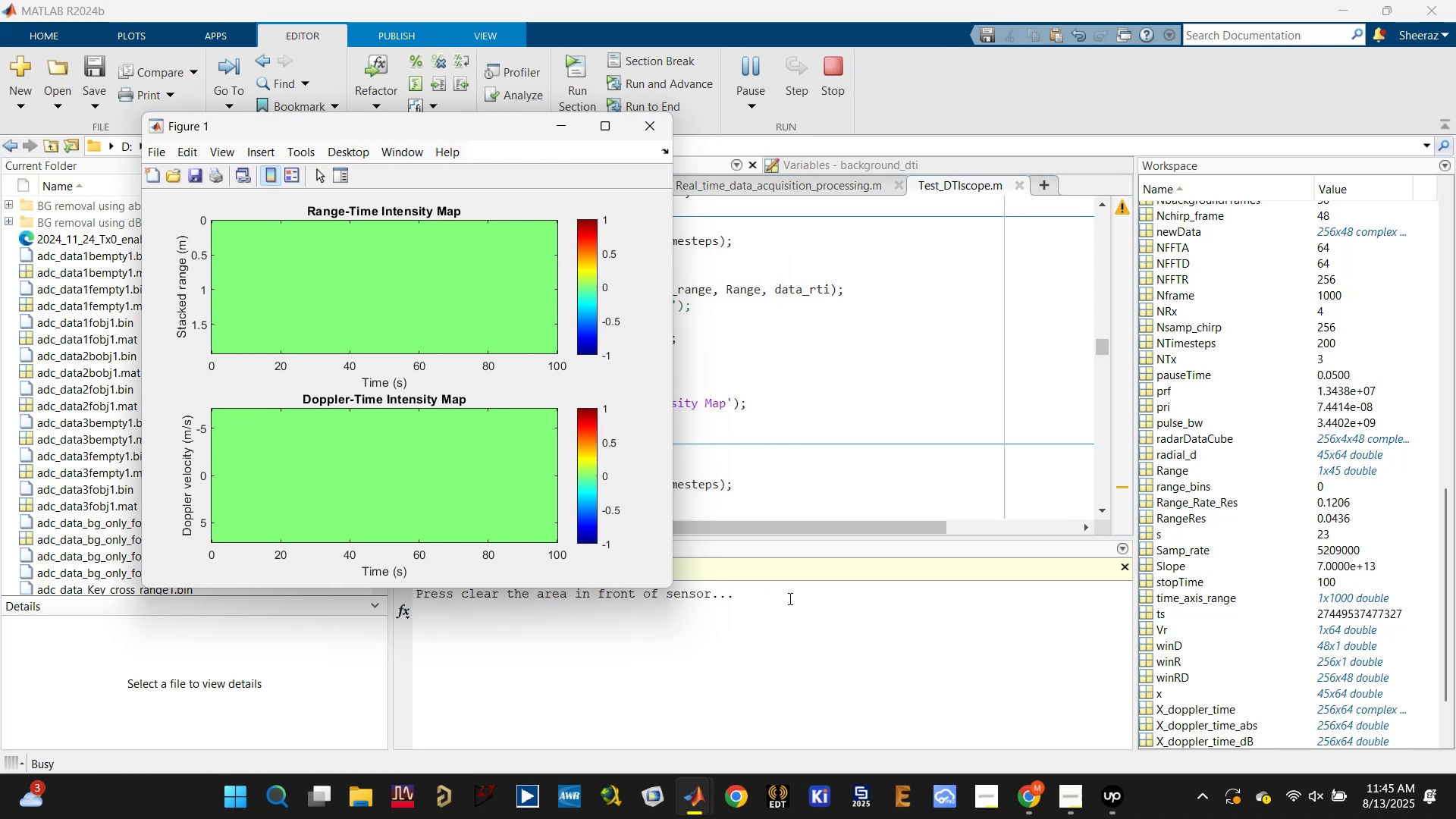 
left_click([786, 607])
 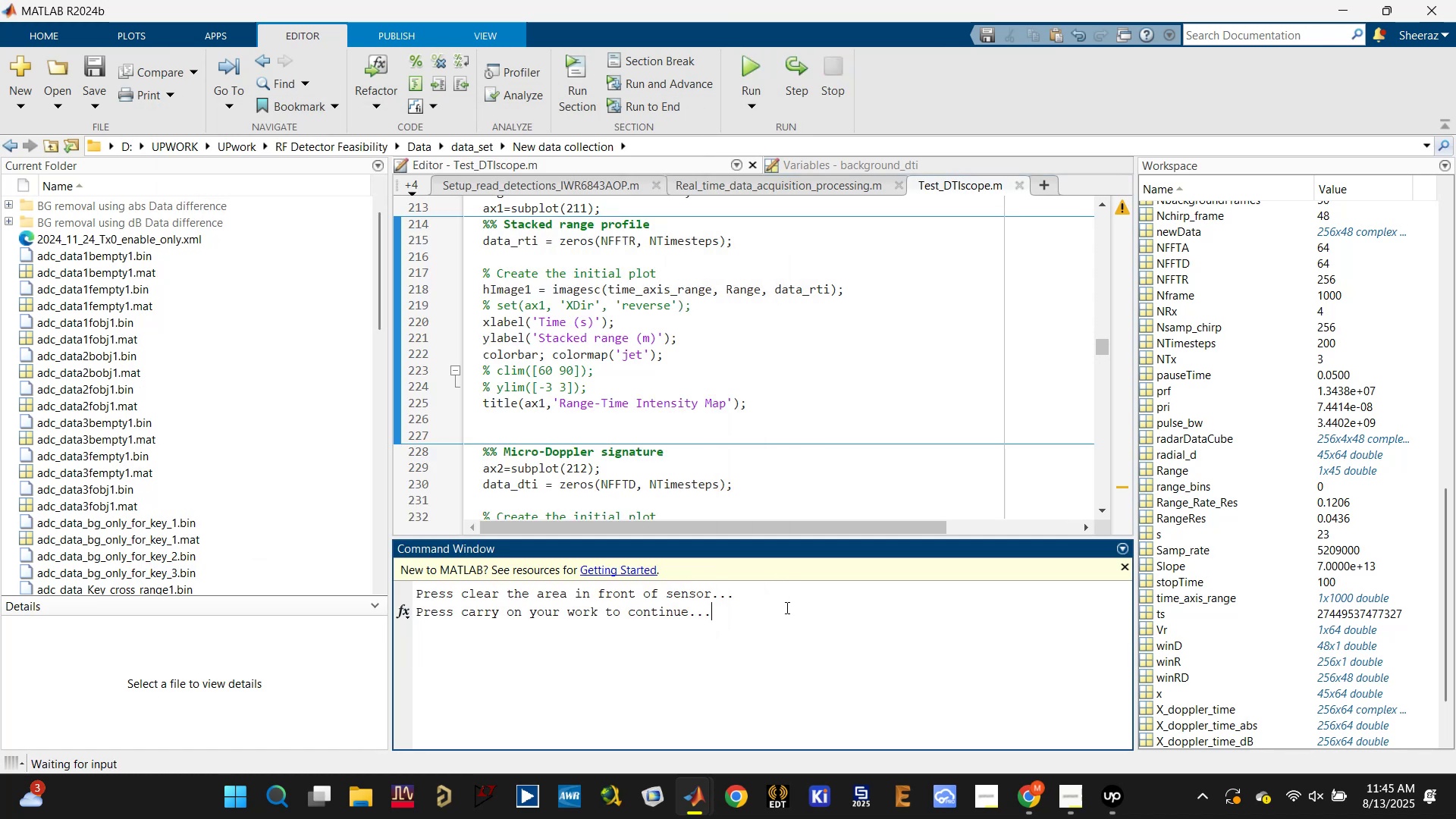 
key(Enter)
 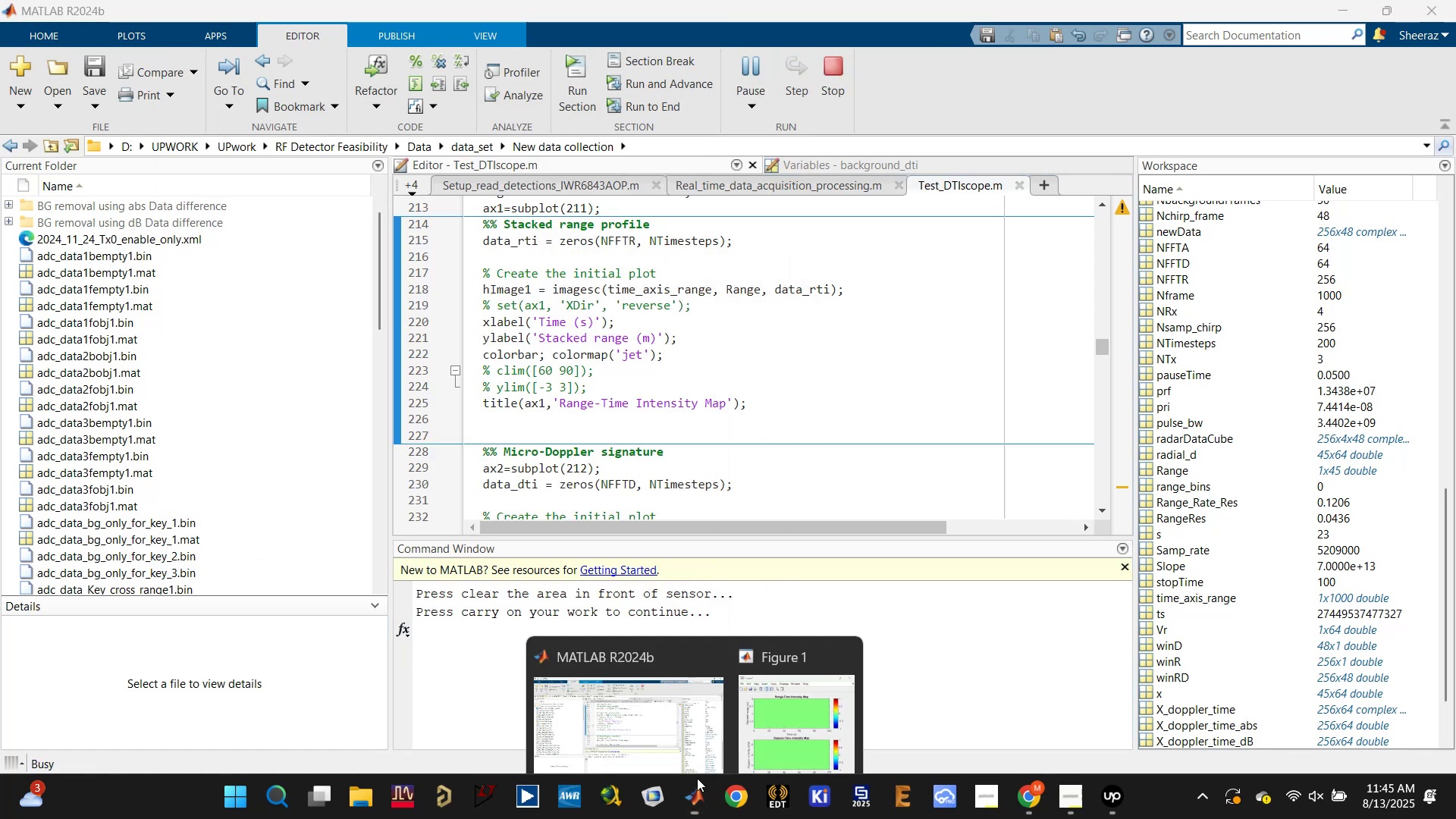 
left_click([803, 707])
 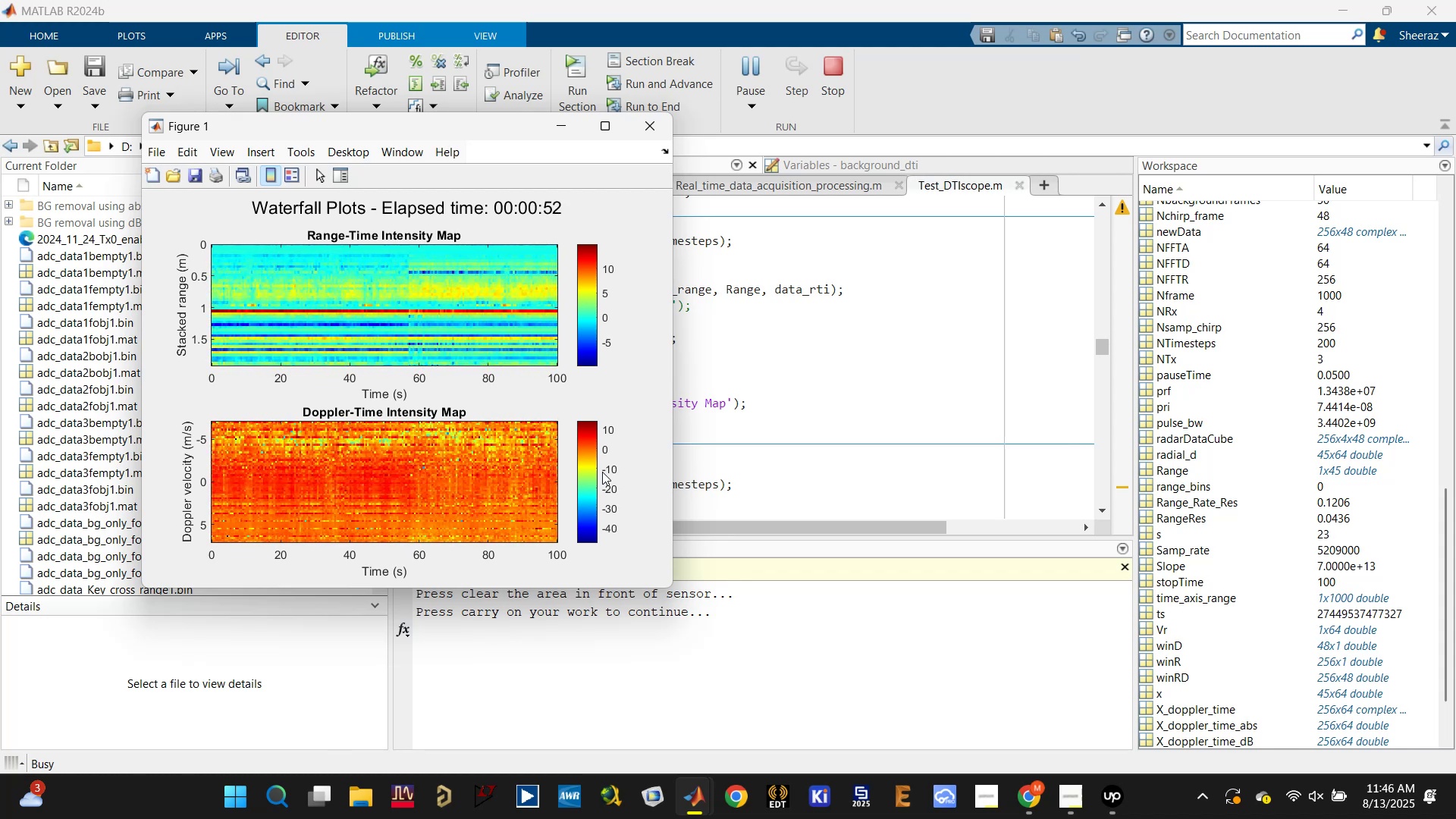 
wait(55.35)
 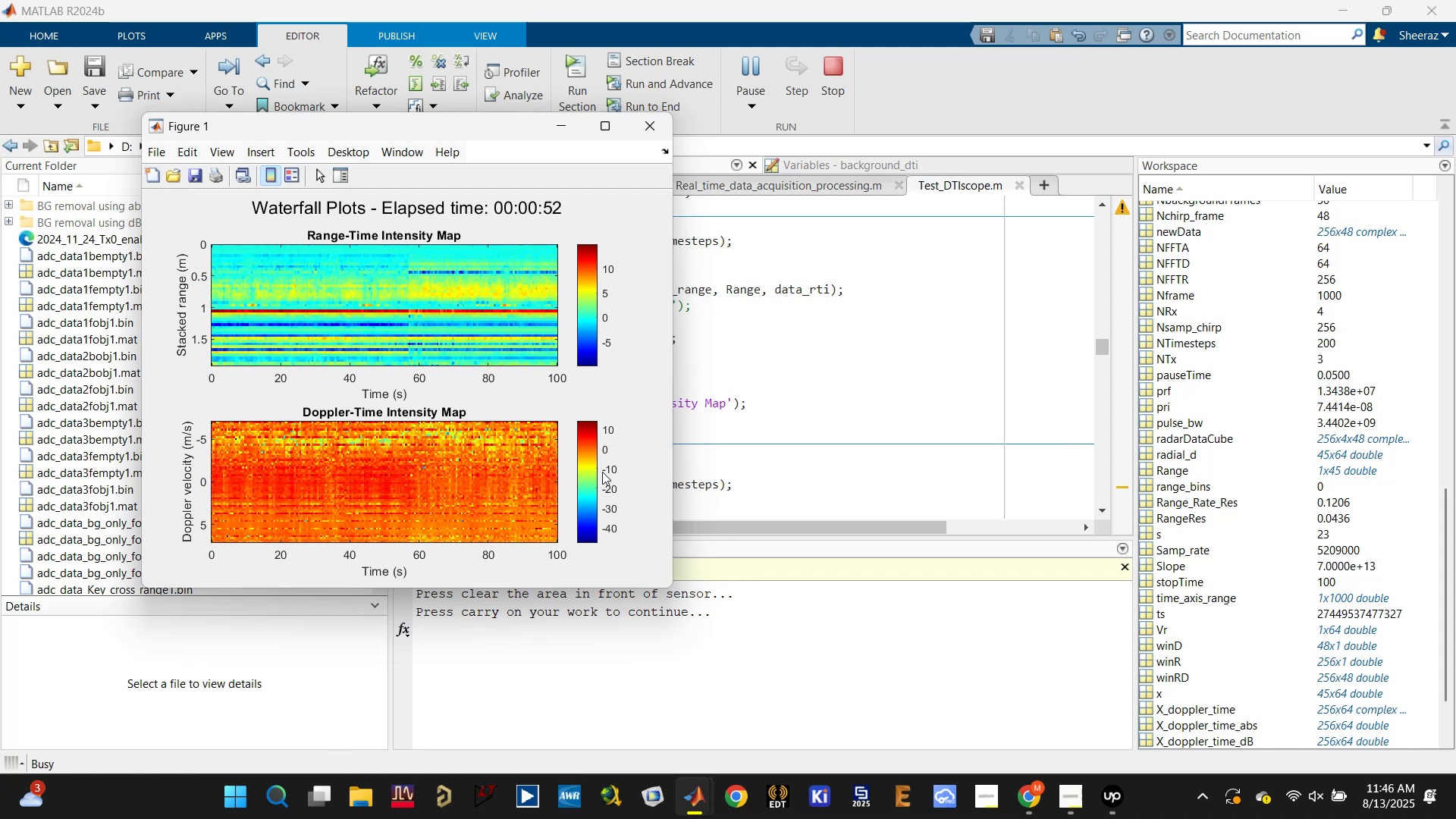 
left_click([840, 70])
 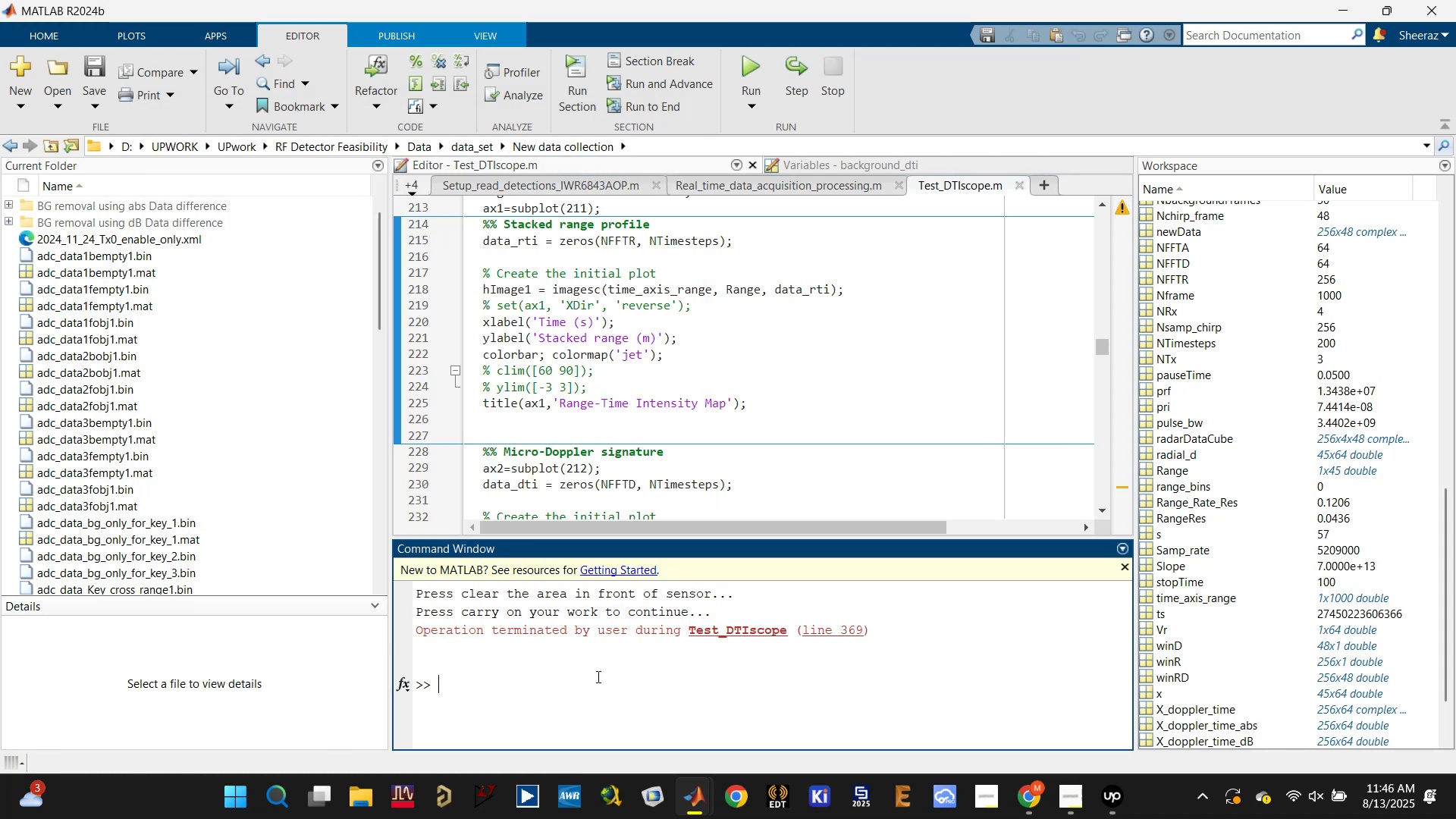 
type(dca.release;)
 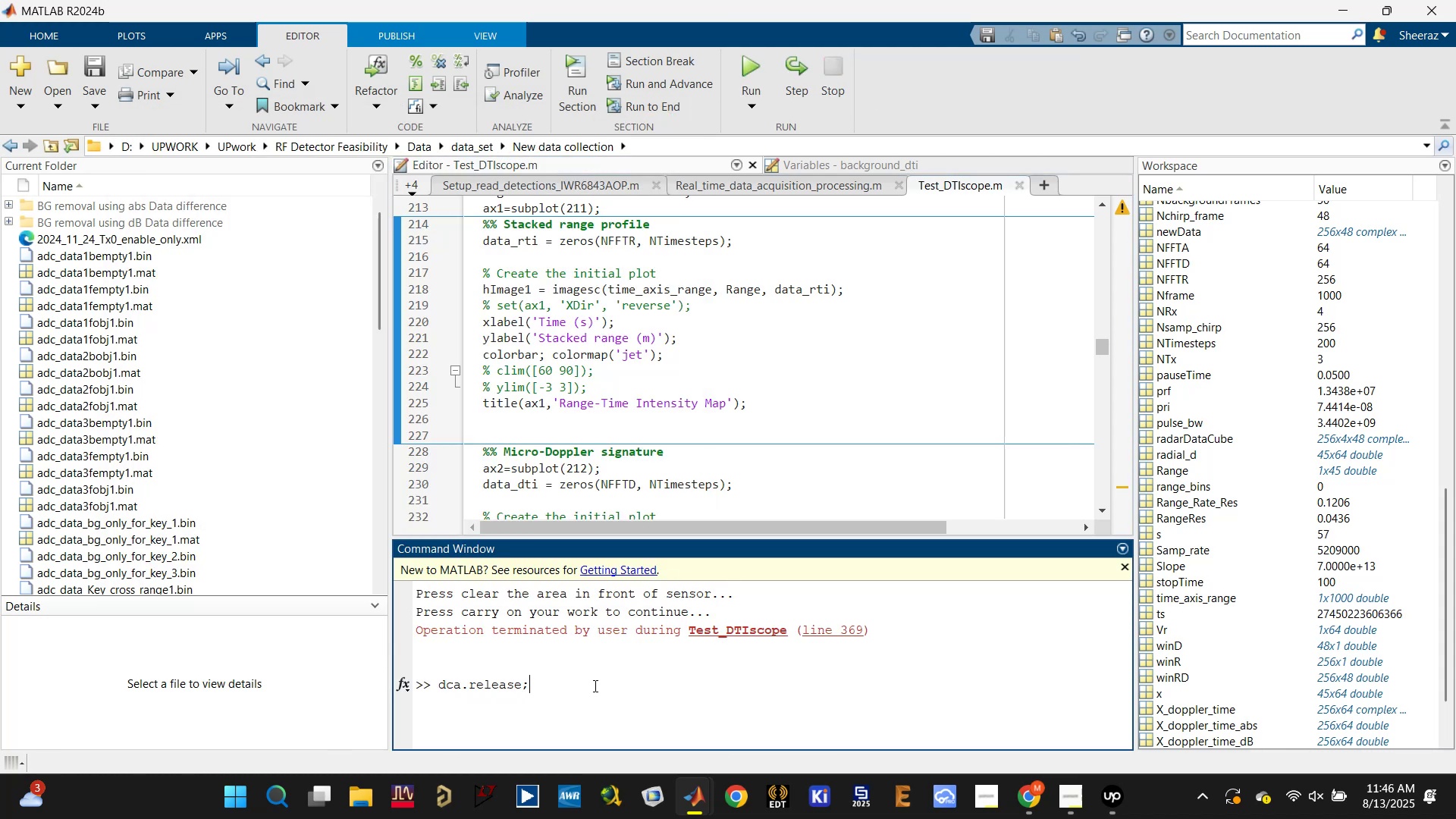 
key(Enter)
 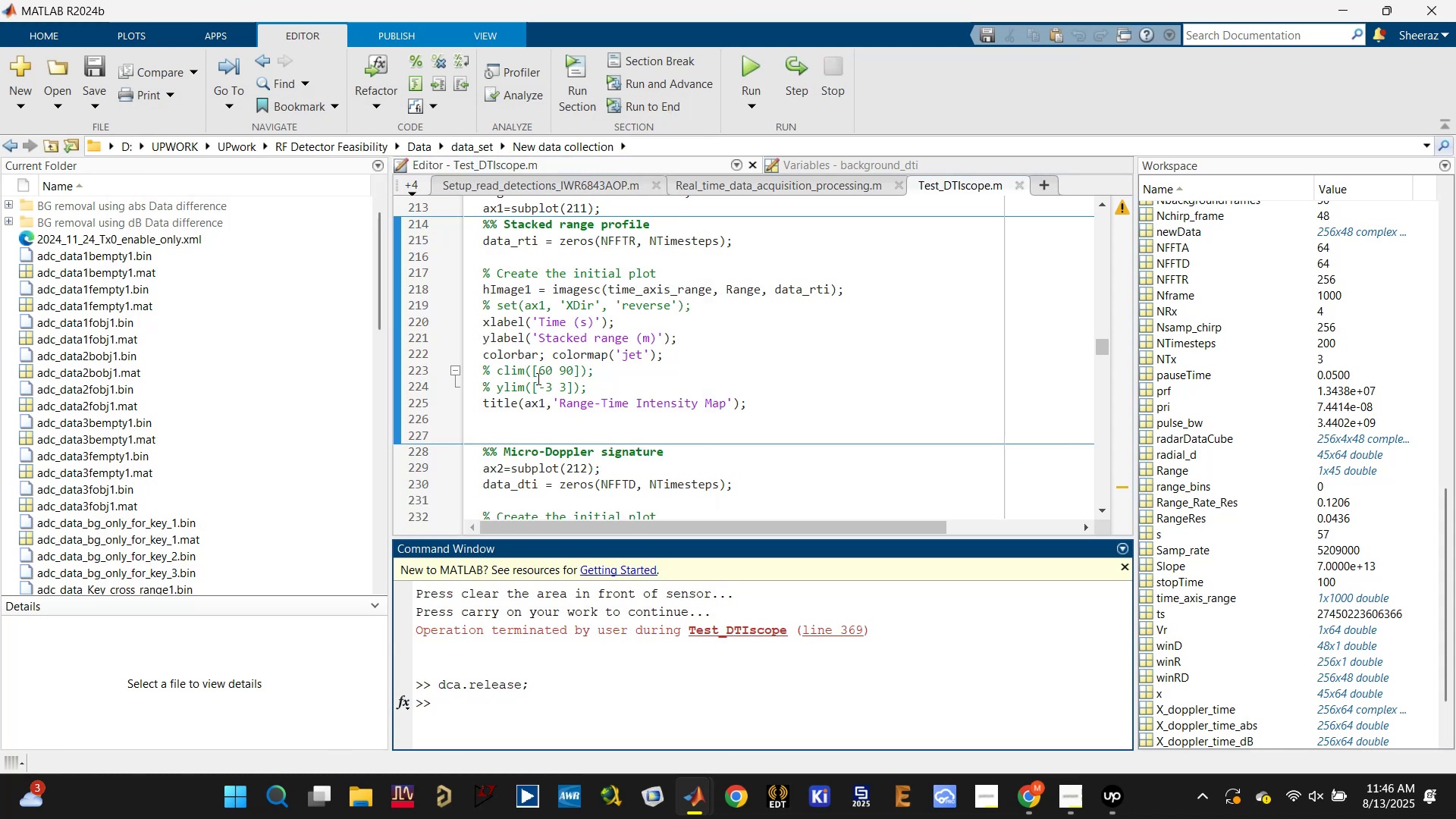 
left_click([547, 372])
 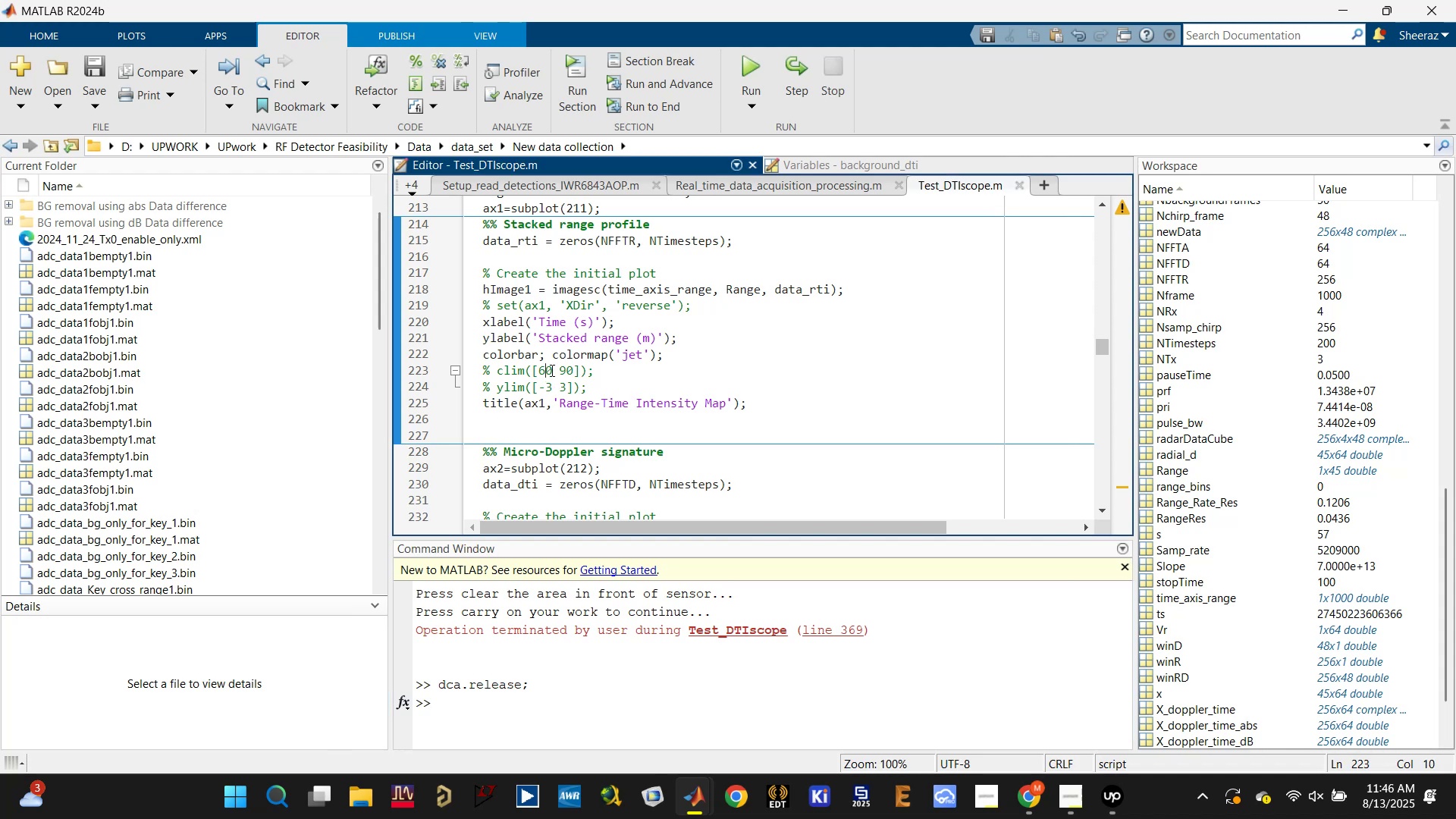 
left_click_drag(start_coordinate=[551, 369], to_coordinate=[541, 369])
 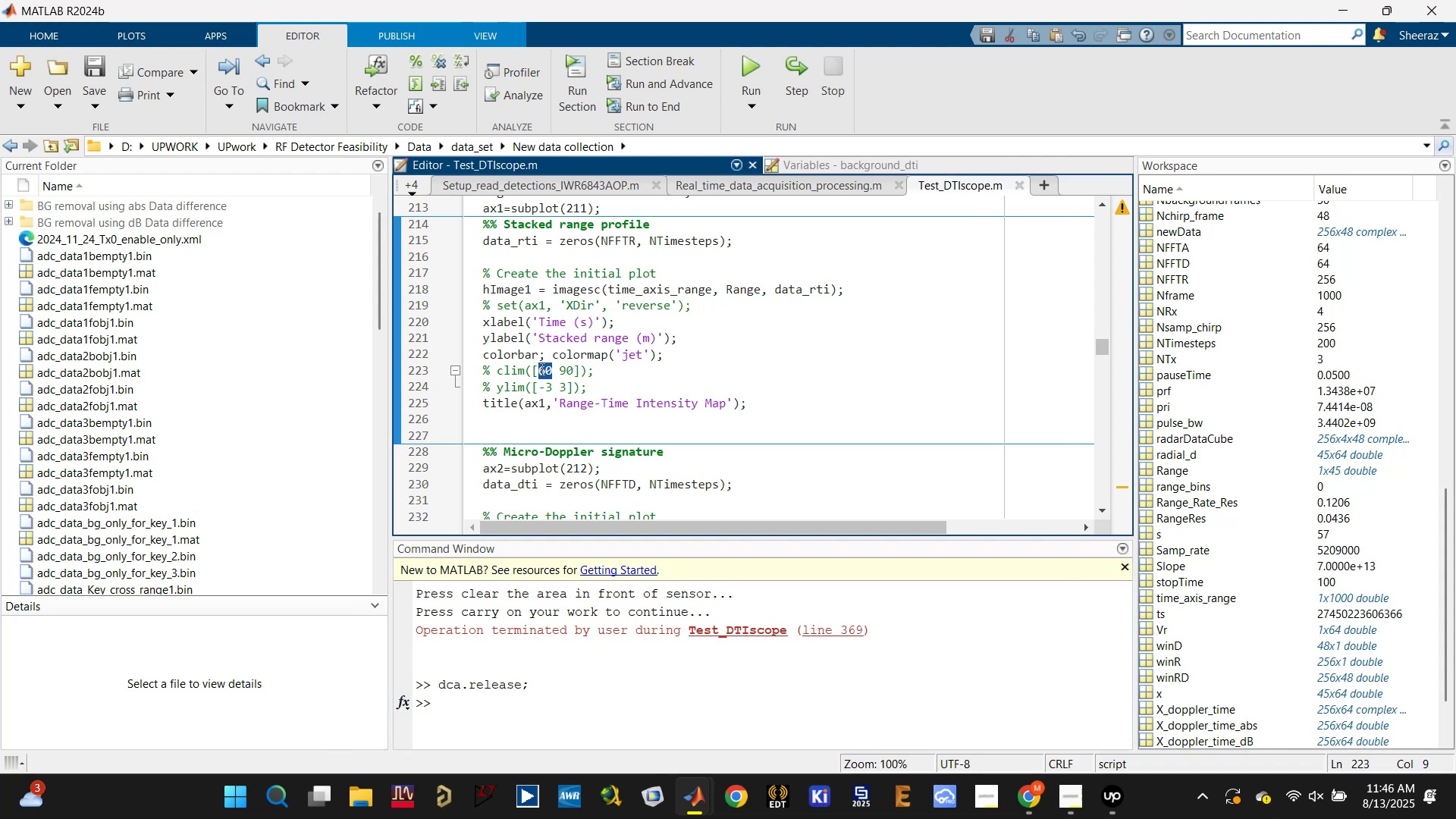 
type(020[Delete][Delete])
 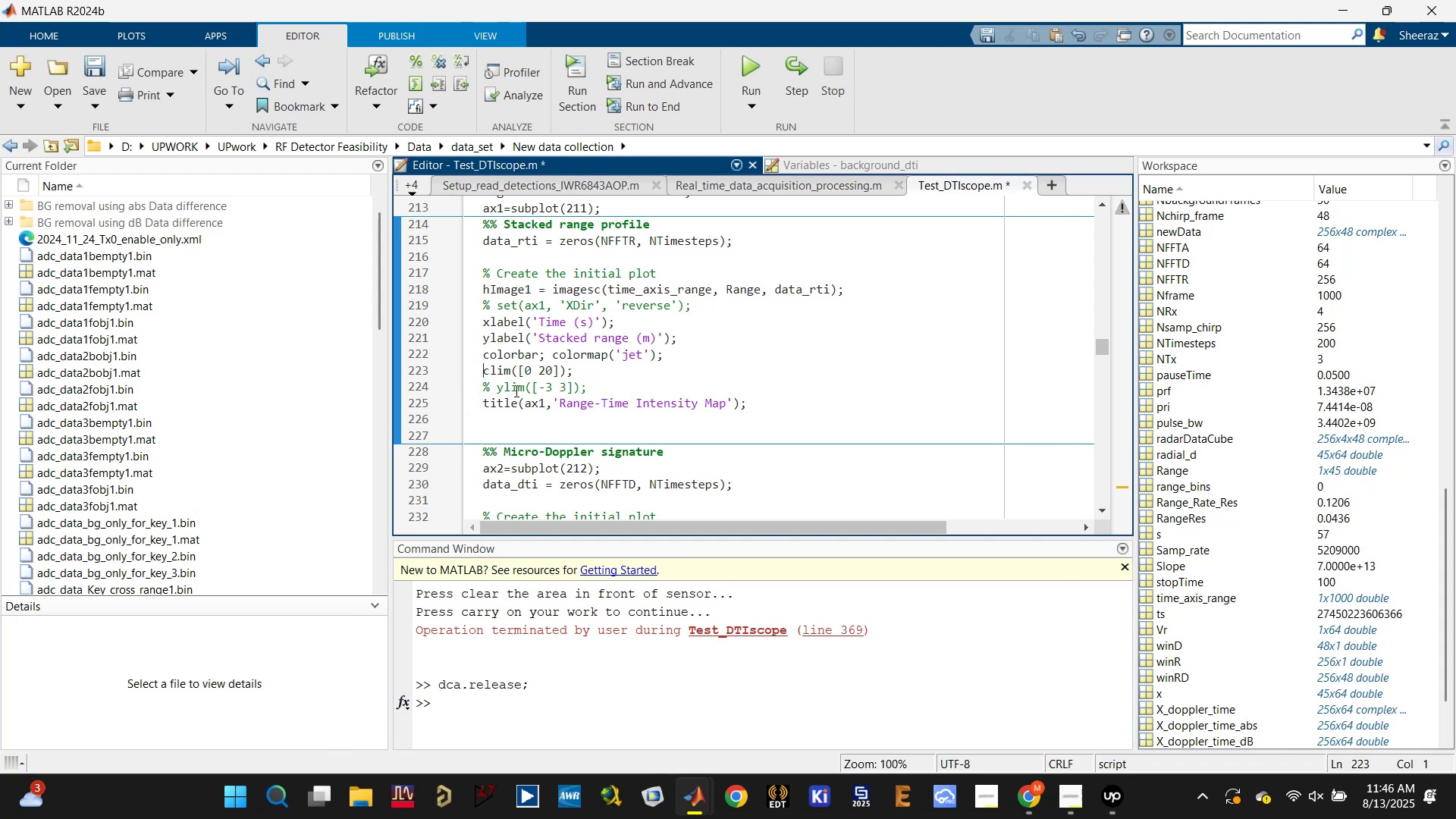 
left_click_drag(start_coordinate=[564, 369], to_coordinate=[554, 369])
 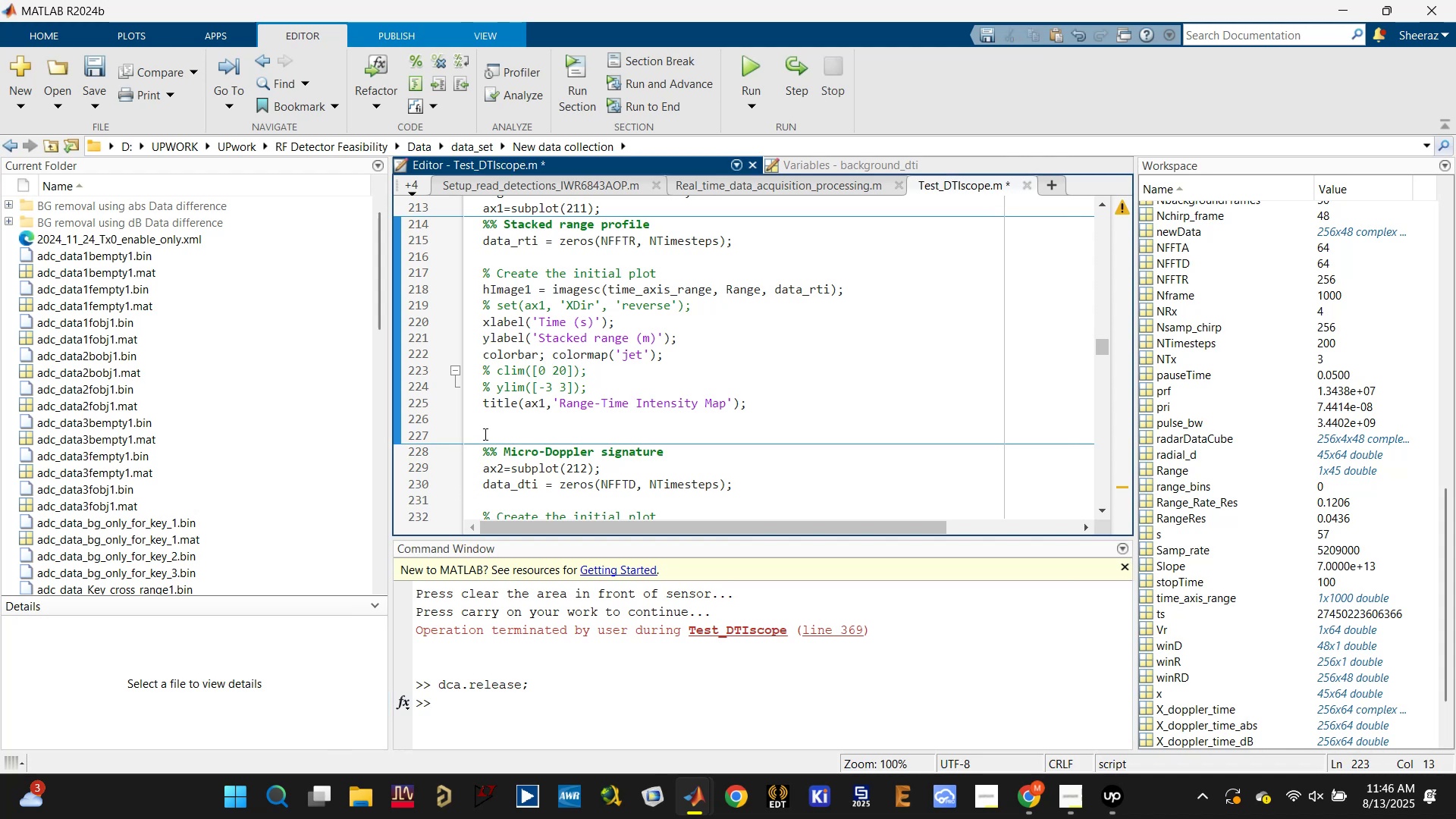 
left_click_drag(start_coordinate=[493, 367], to_coordinate=[479, 369])
 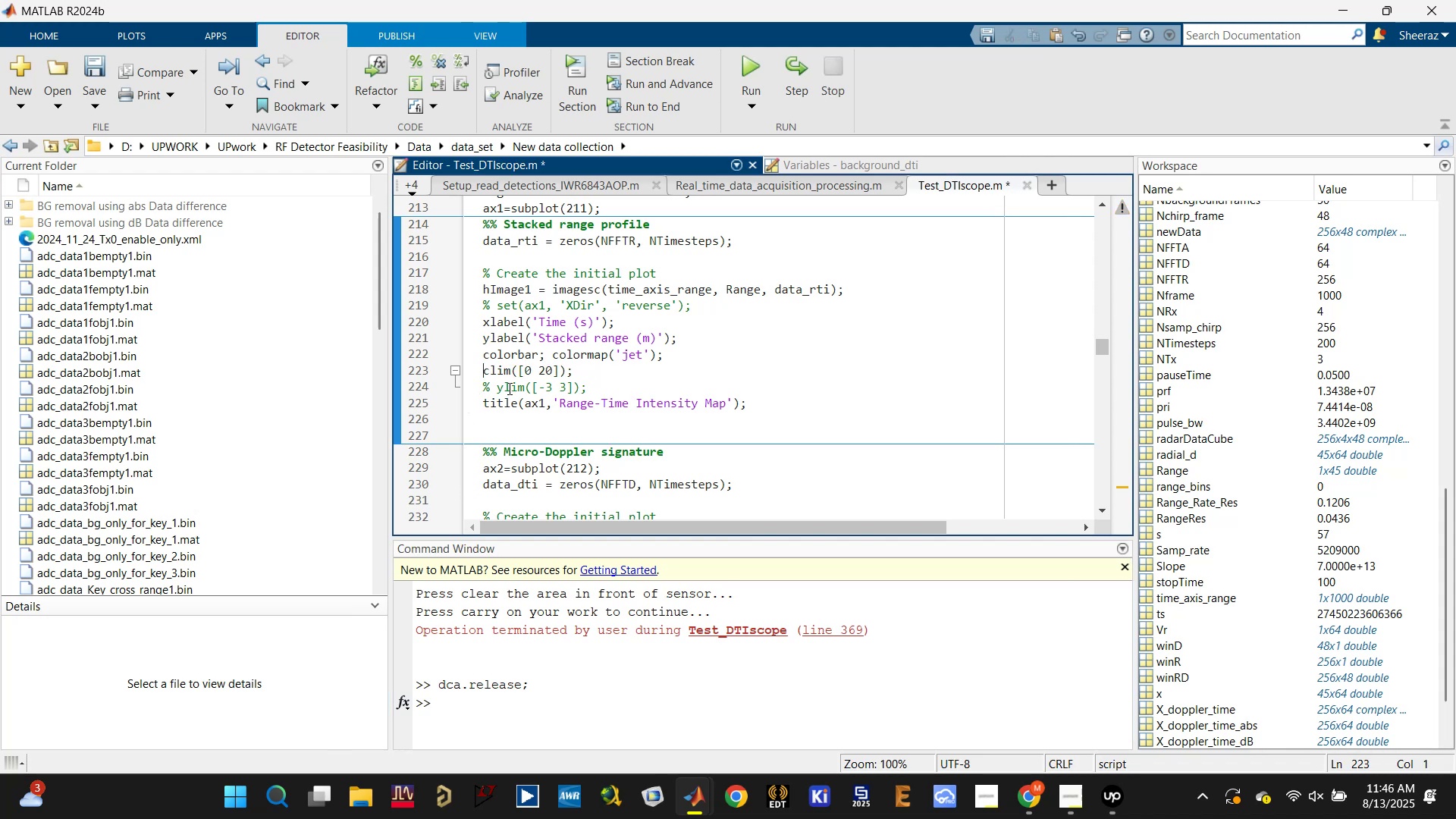 
scroll: coordinate [521, 400], scroll_direction: down, amount: 2.0
 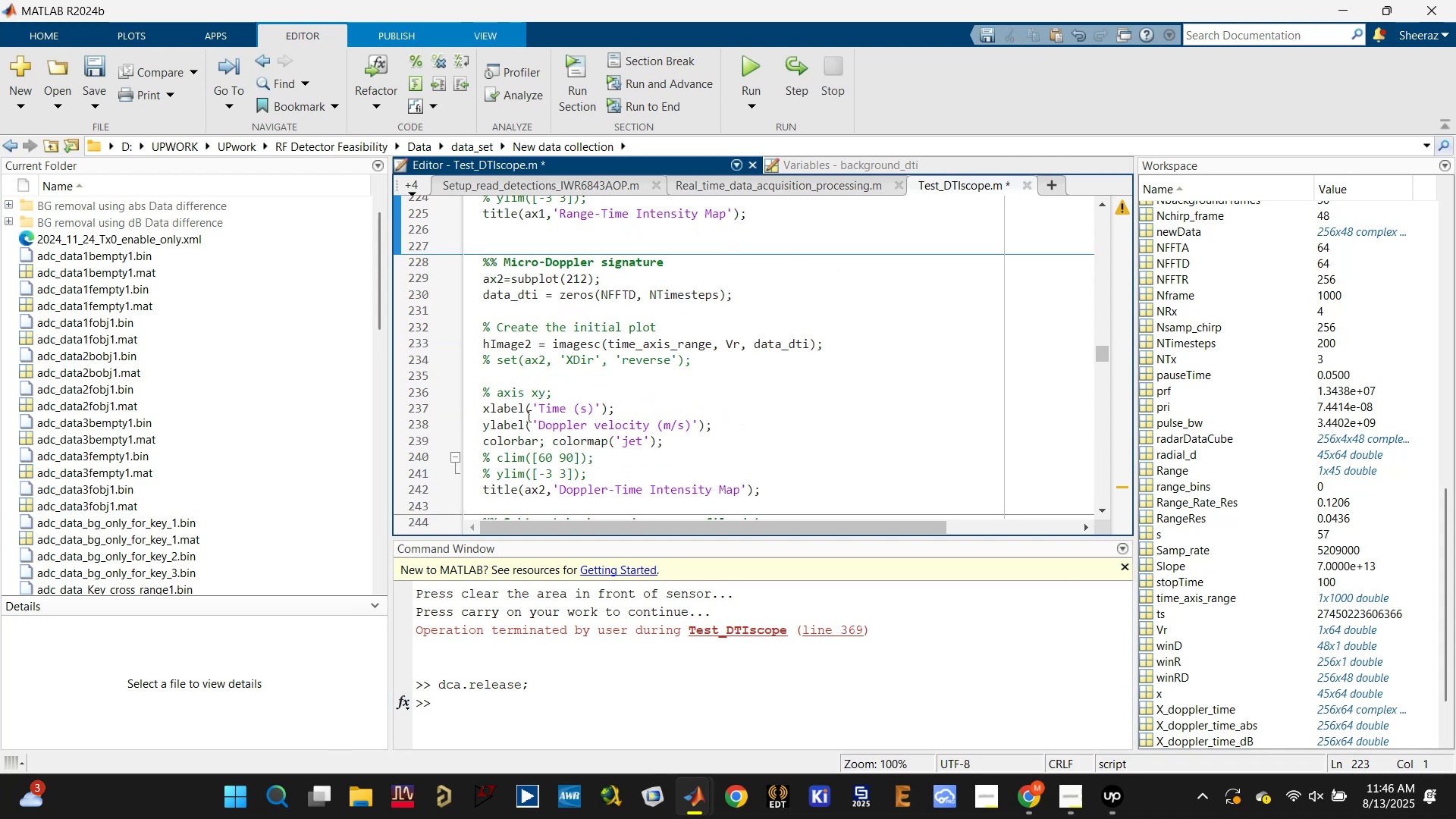 
key(Control+ControlLeft)
 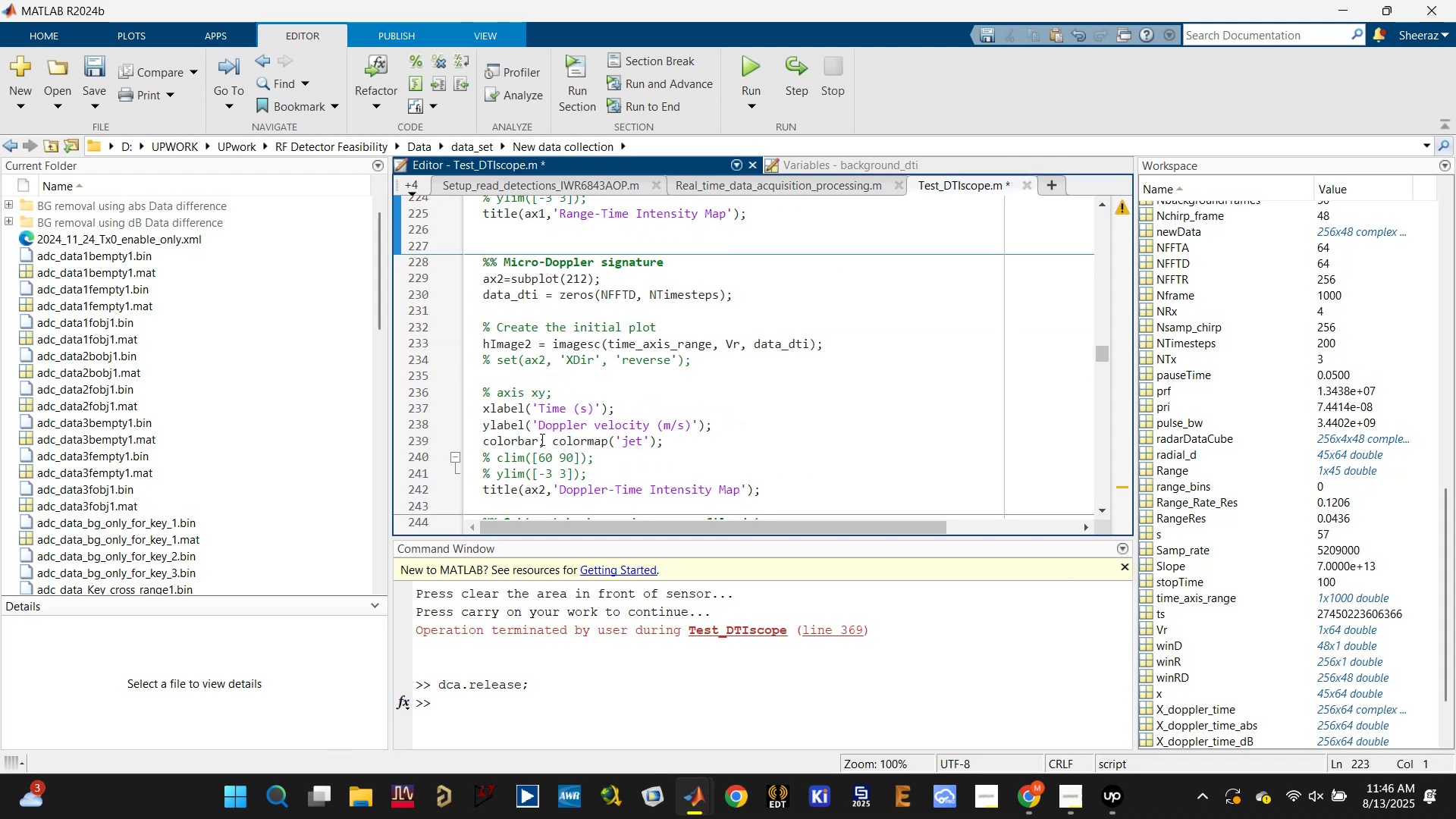 
key(Control+S)
 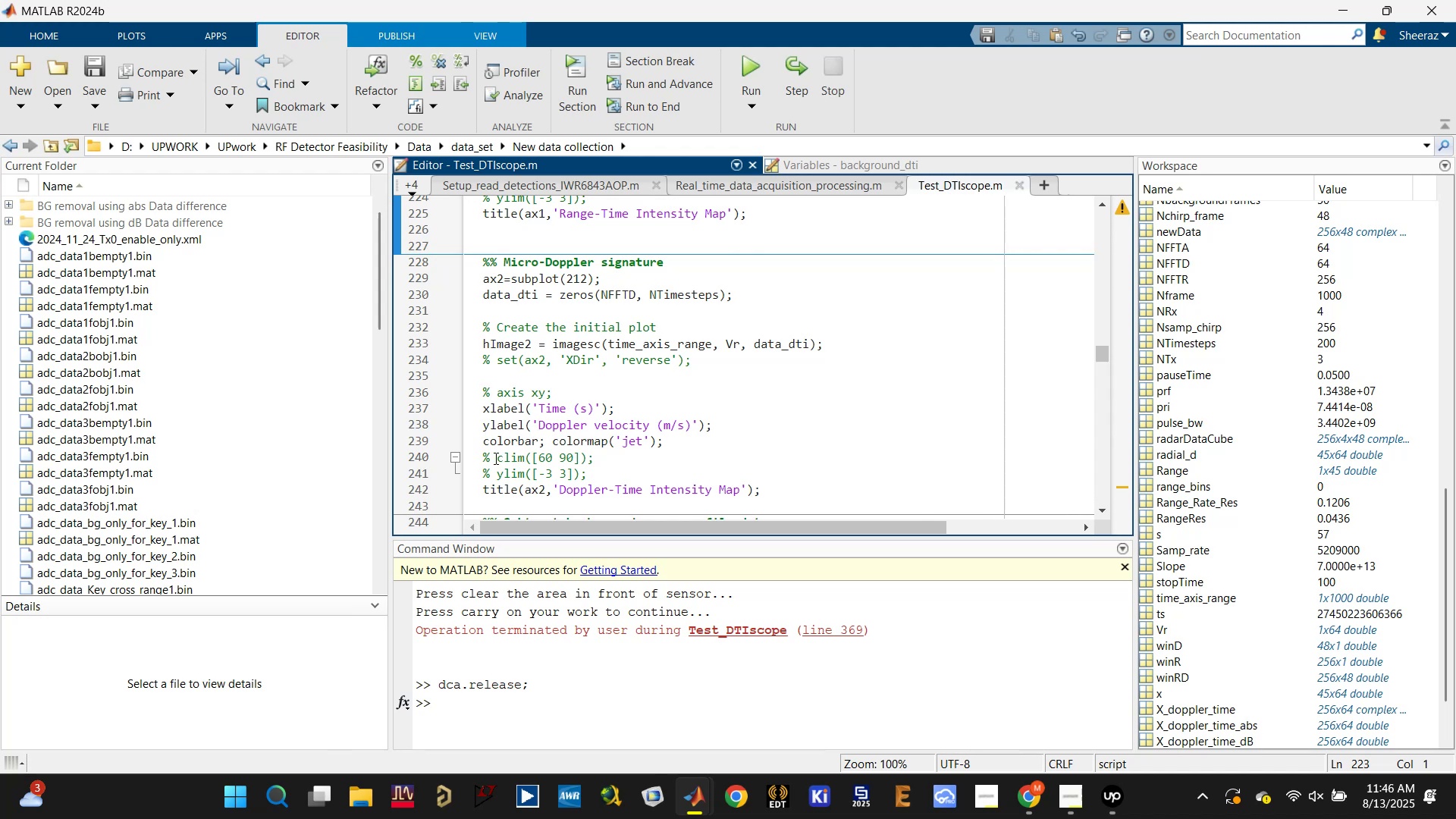 
left_click([496, 453])
 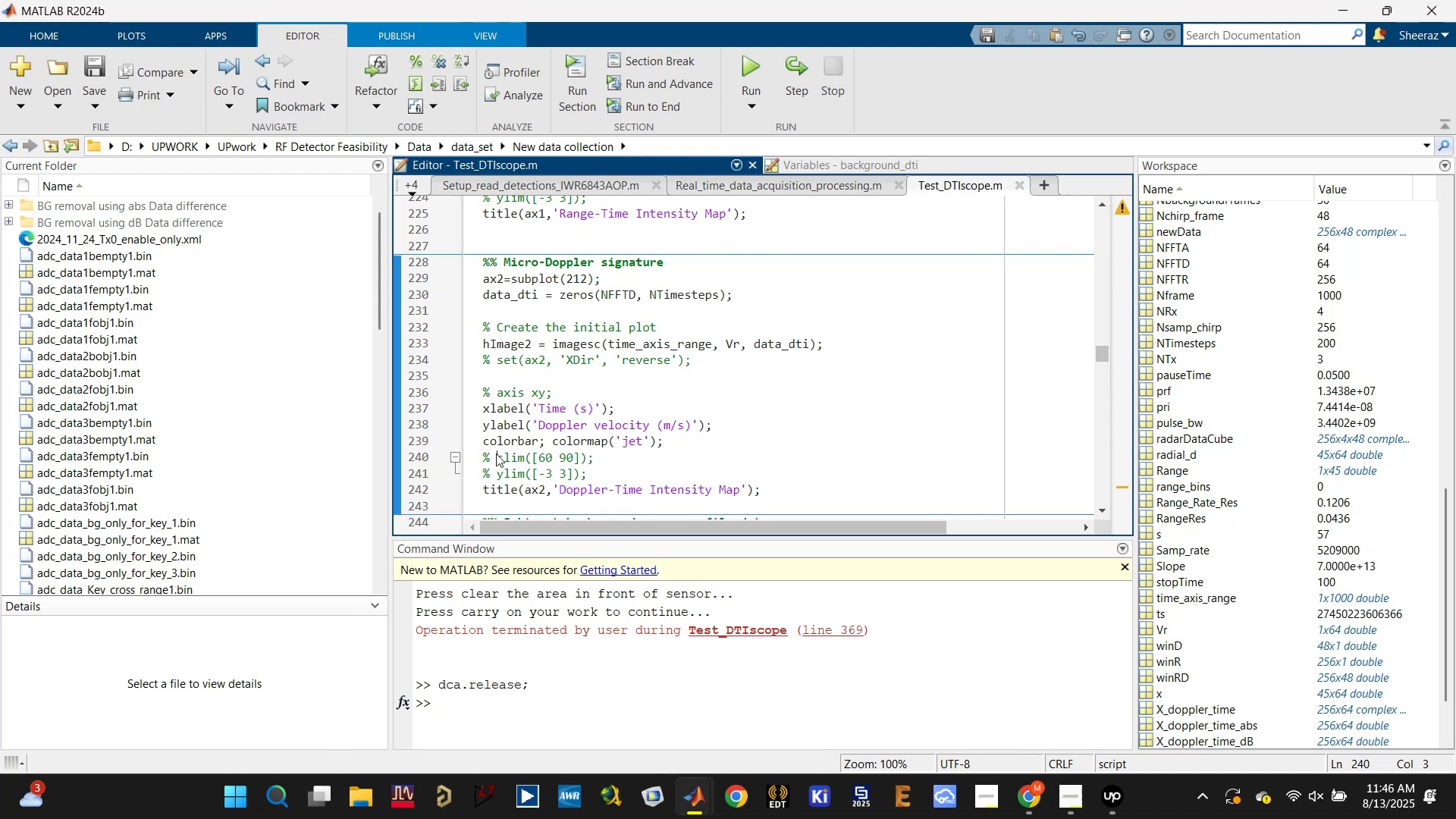 
key(Backspace)
 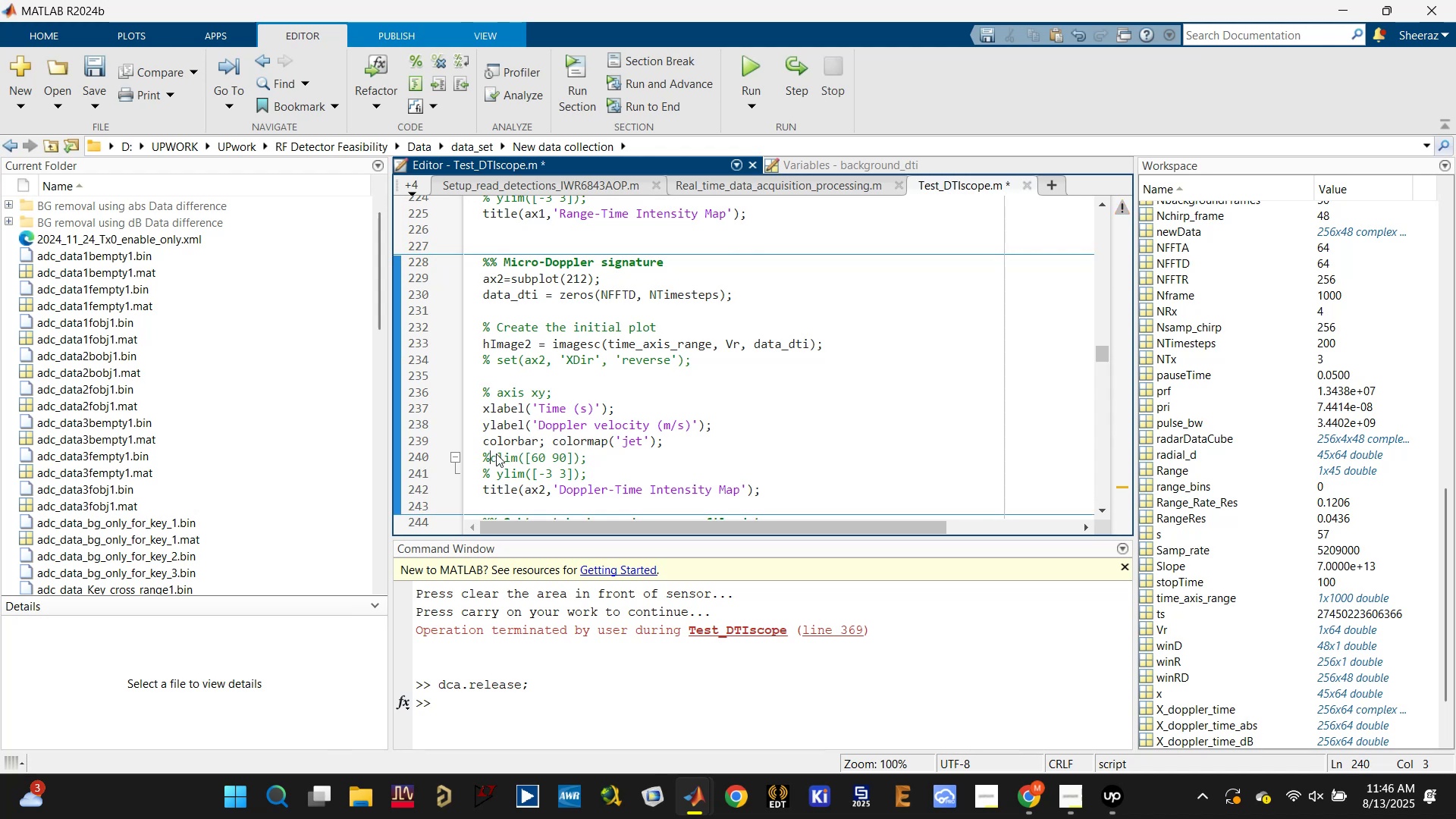 
key(Backspace)
 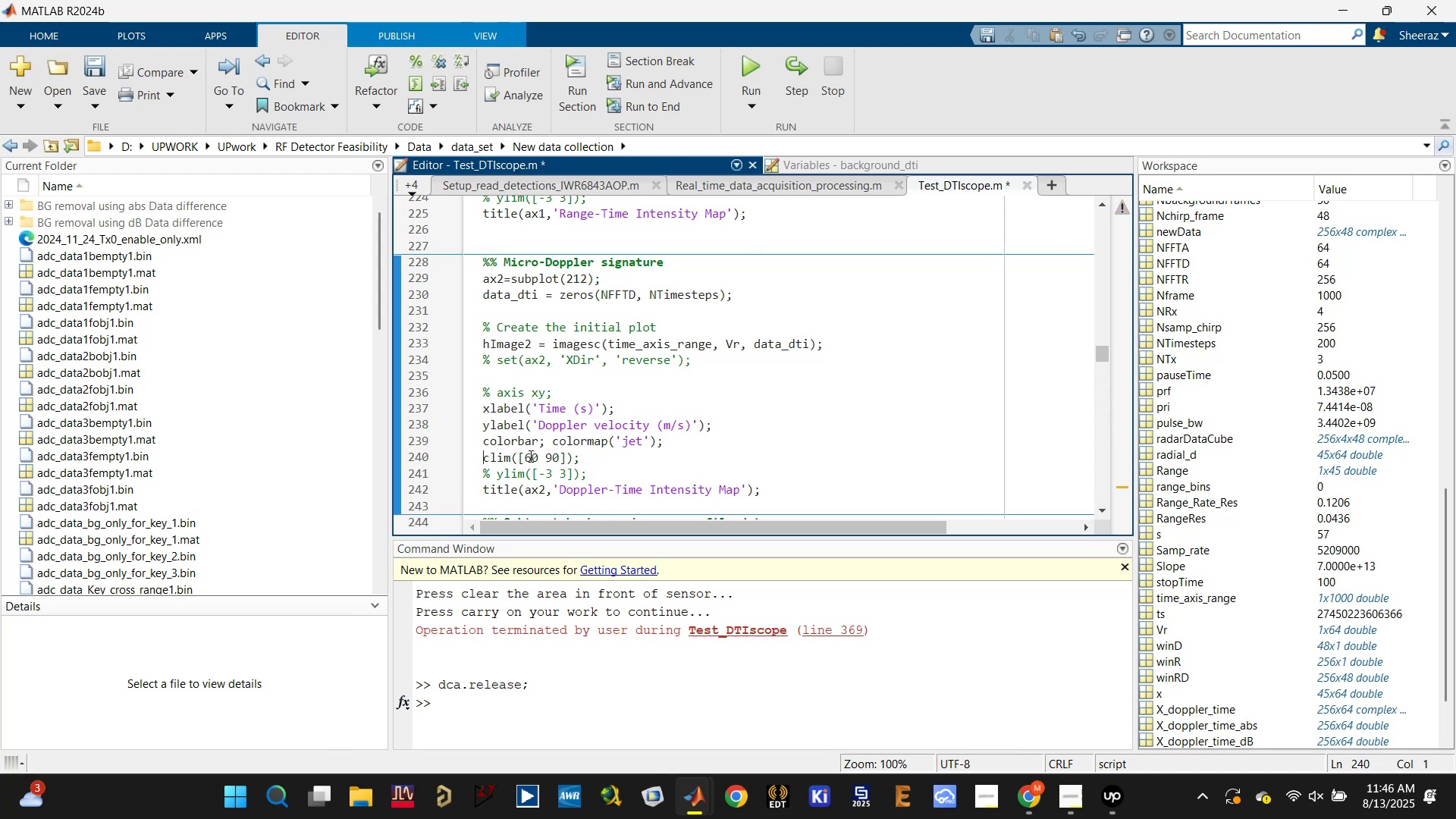 
left_click([529, 454])
 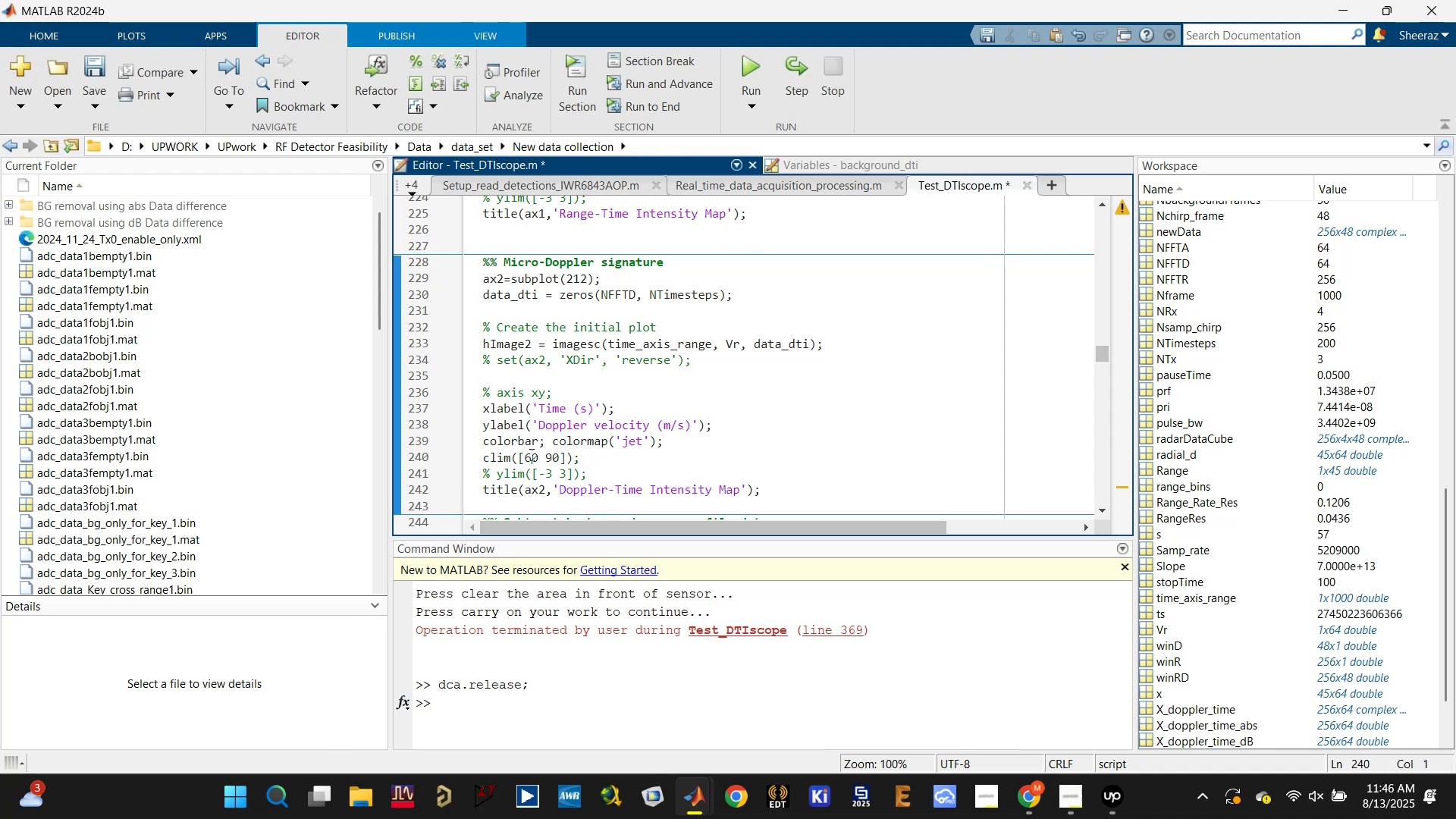 
key(Backspace)
 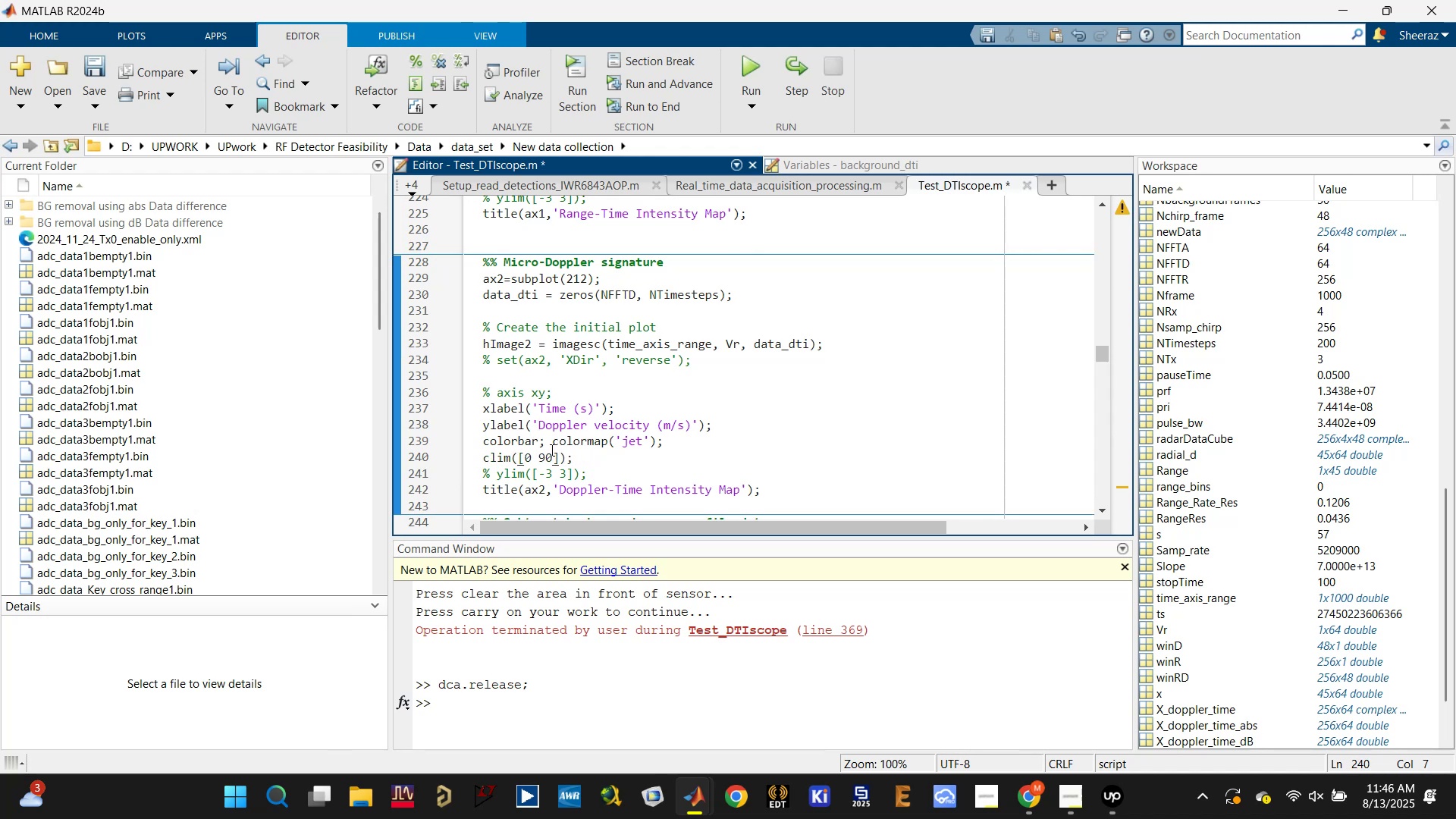 
left_click_drag(start_coordinate=[546, 455], to_coordinate=[542, 455])
 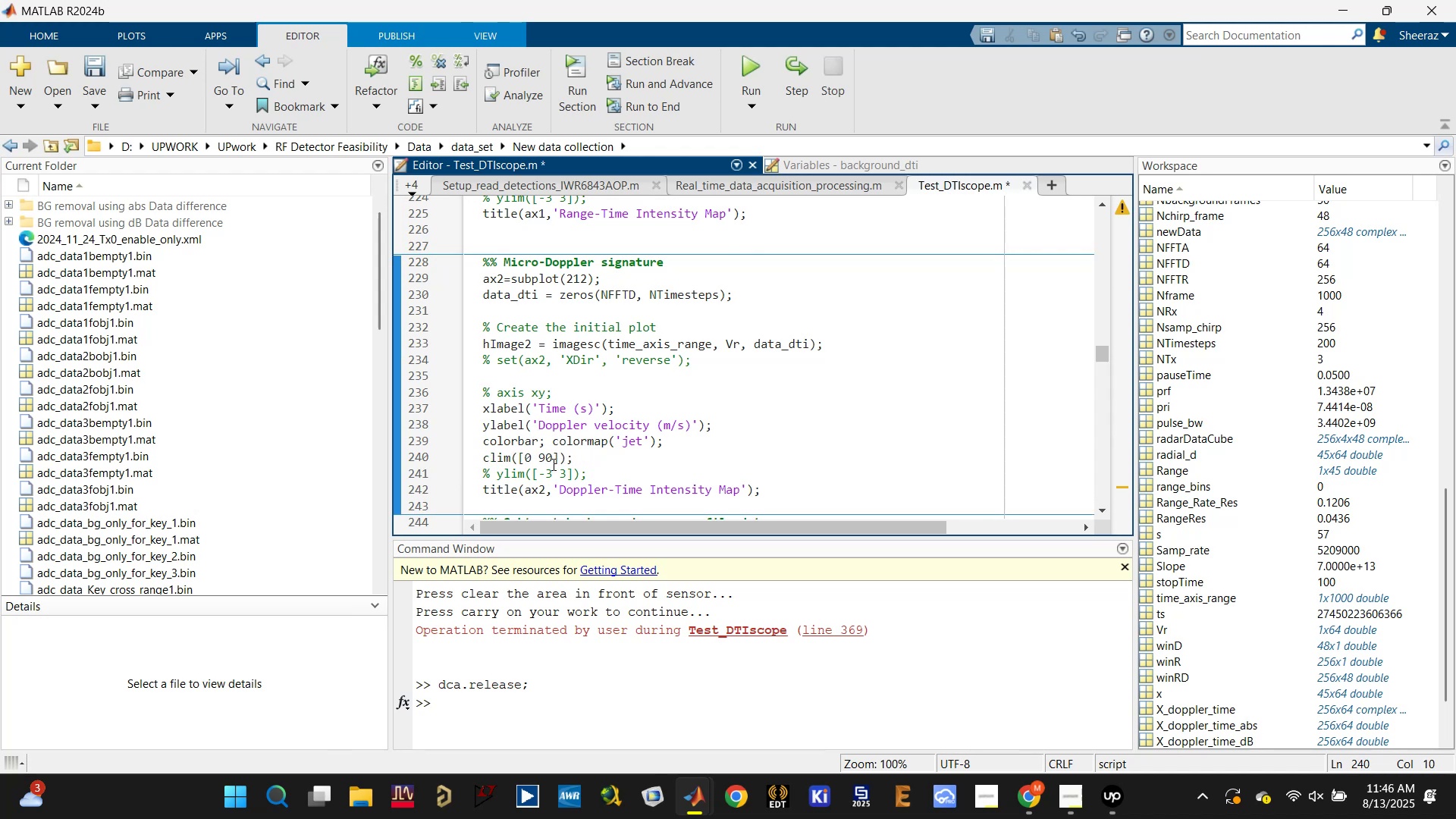 
left_click_drag(start_coordinate=[541, 458], to_coordinate=[545, 457])
 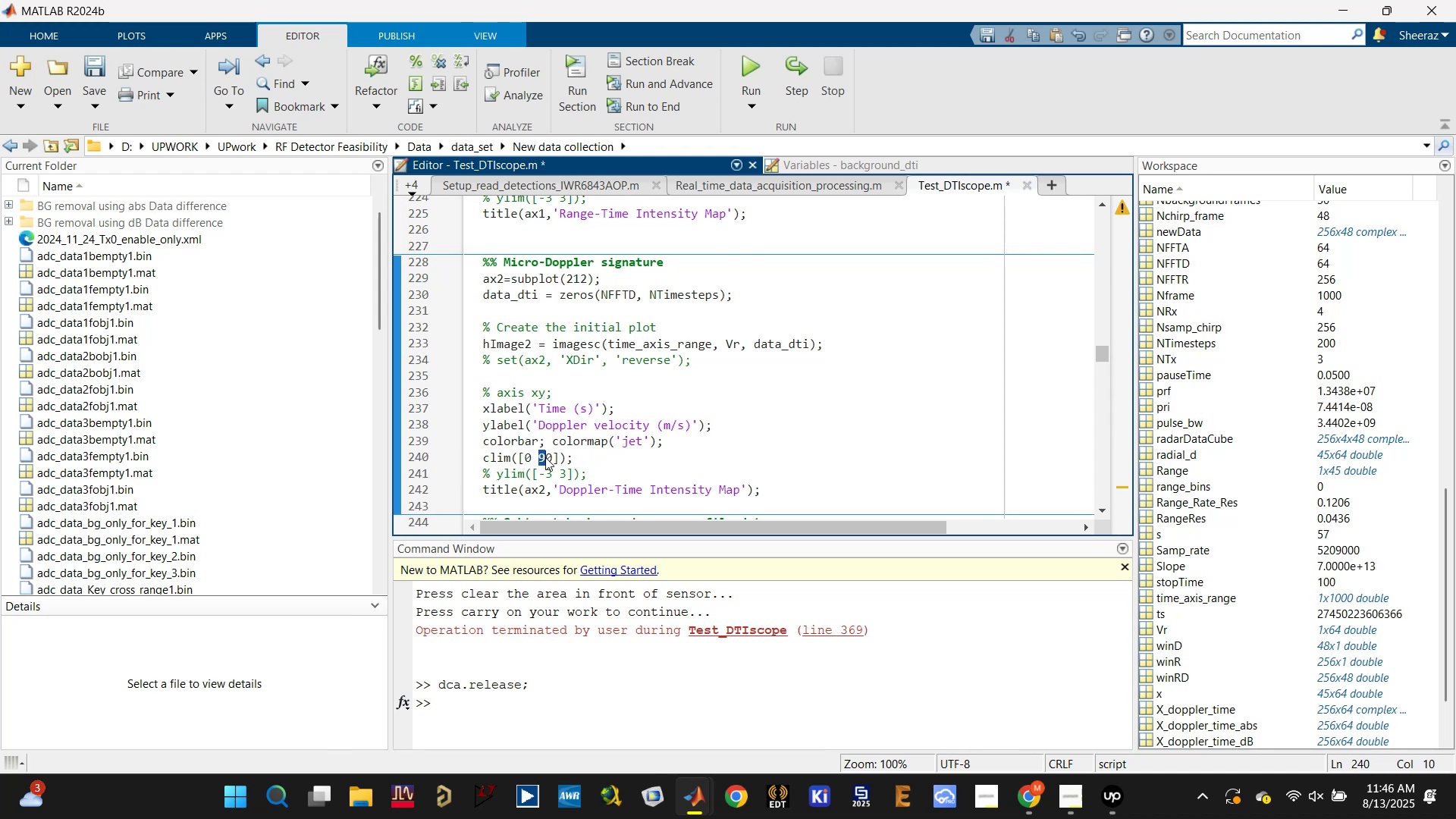 
key(2)
 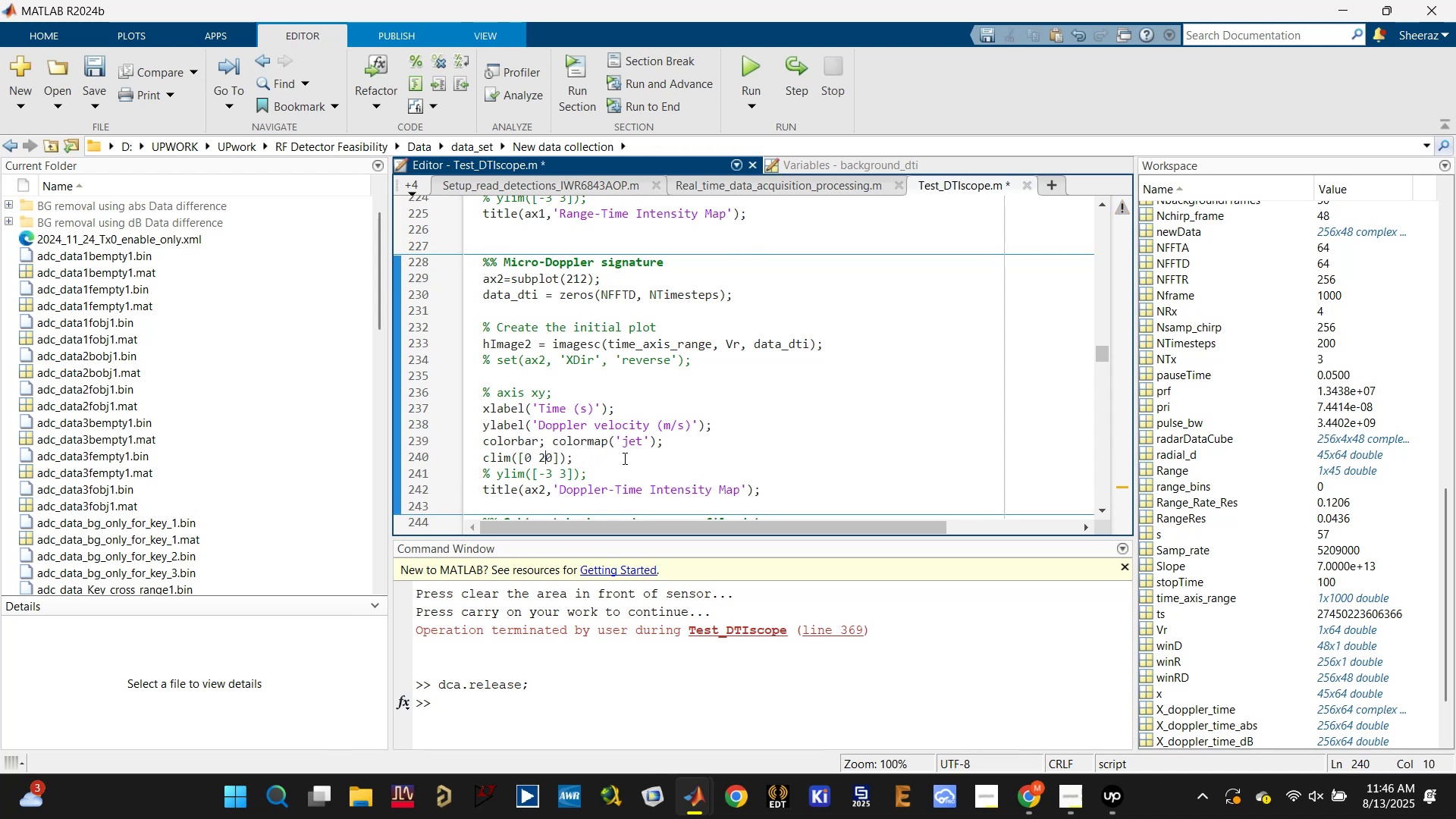 
left_click([653, 458])
 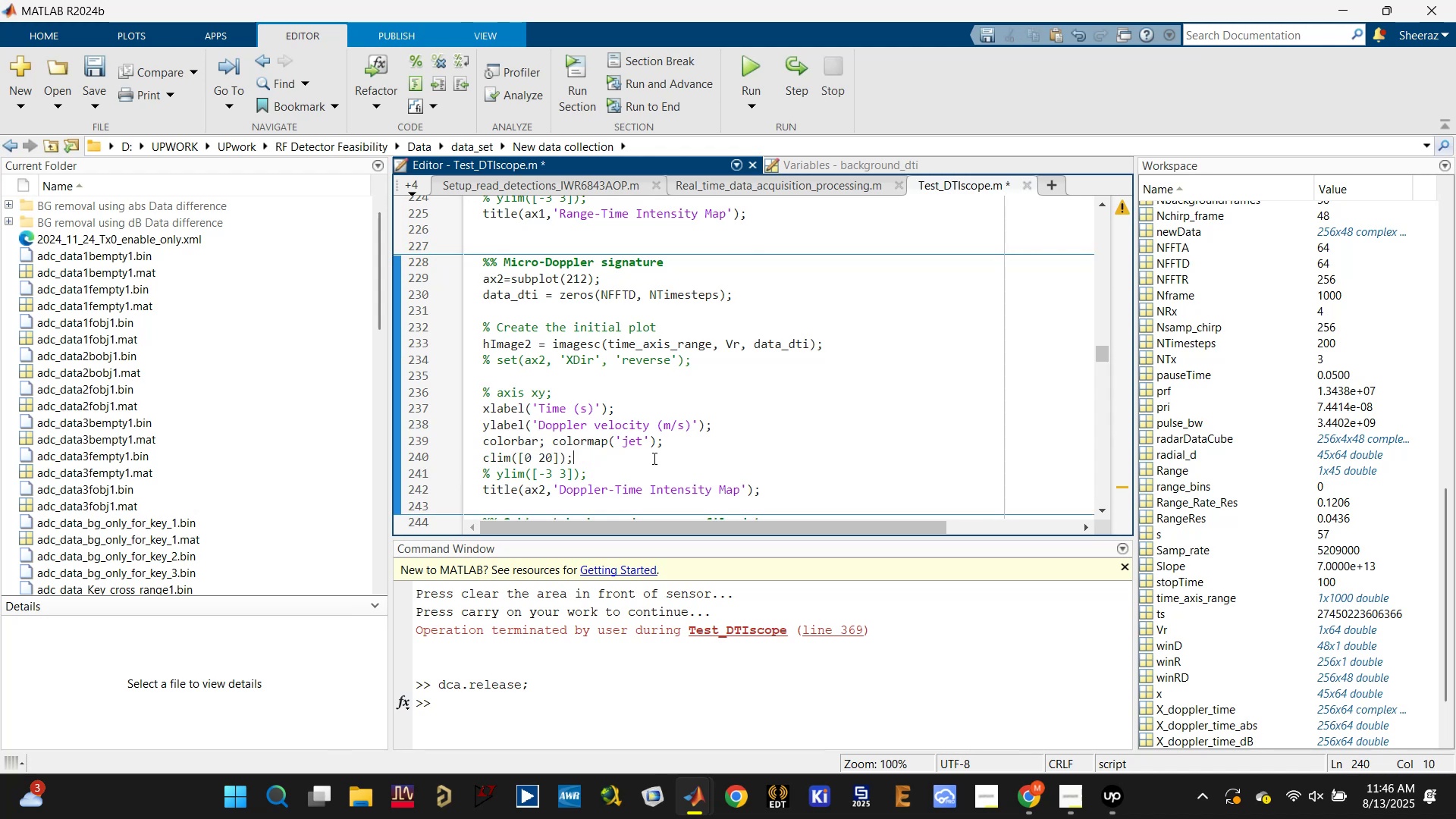 
key(Control+S)
 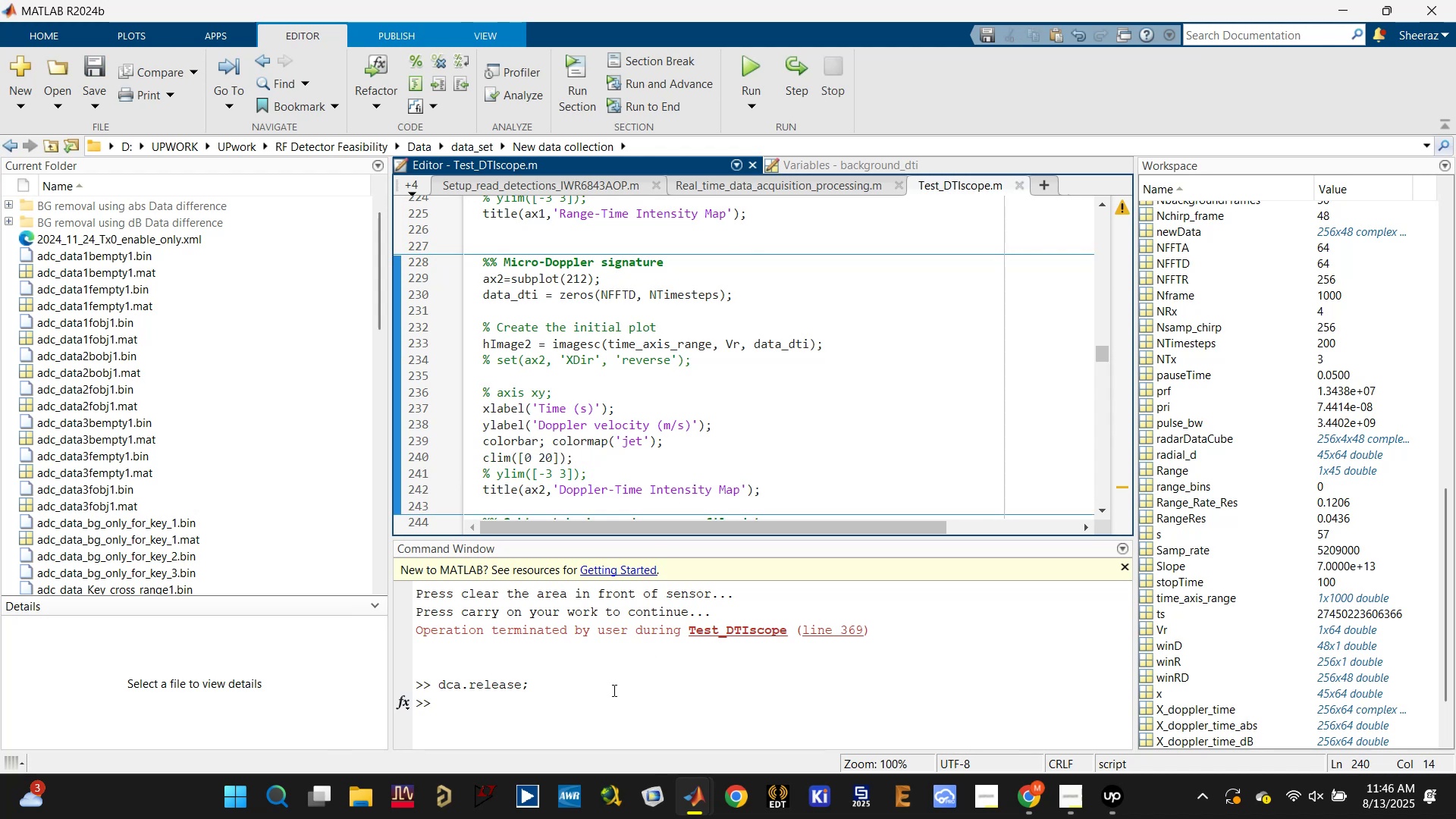 
left_click([566, 701])
 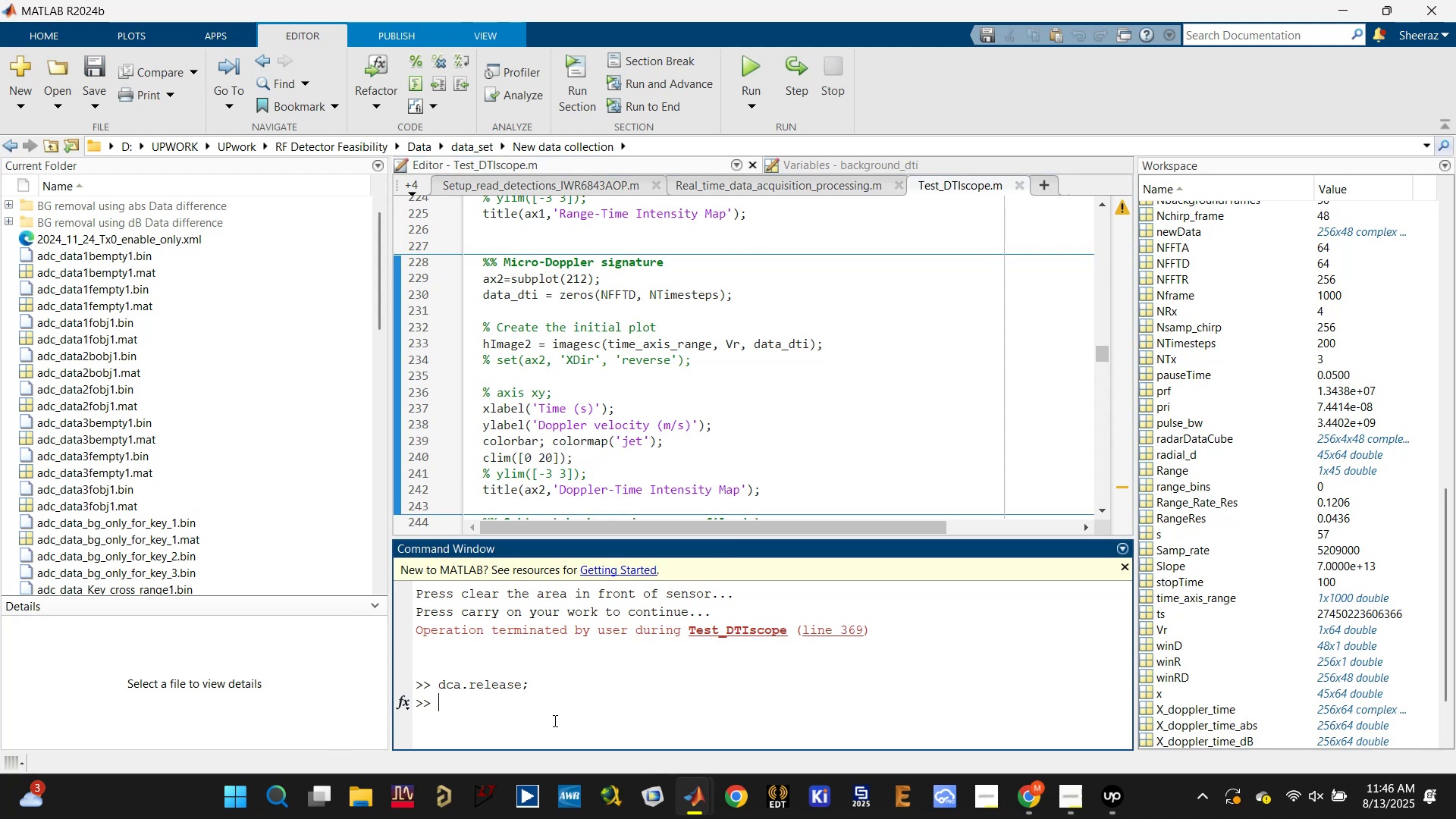 
type(clc)
 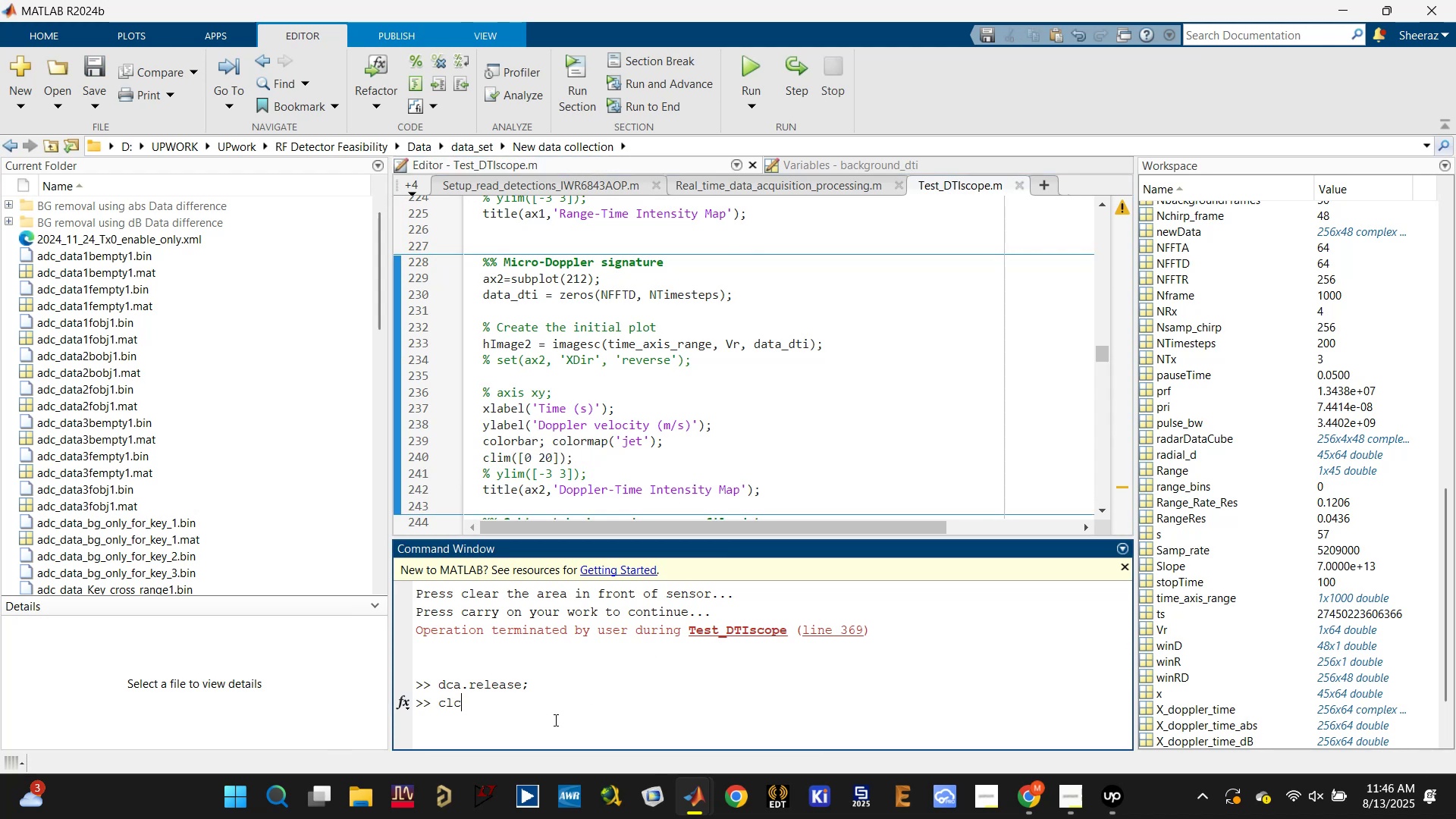 
key(Enter)
 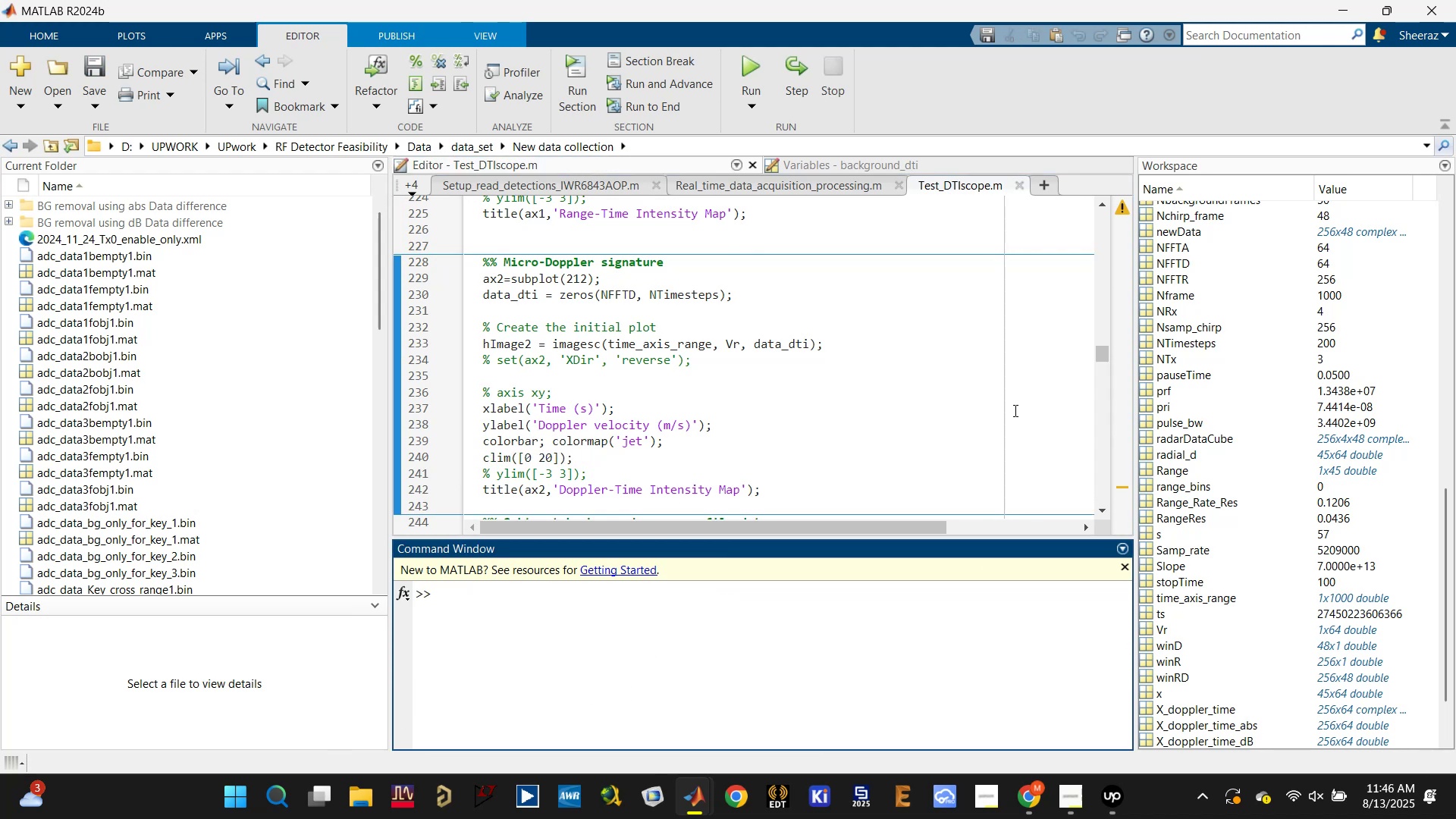 
left_click([985, 354])
 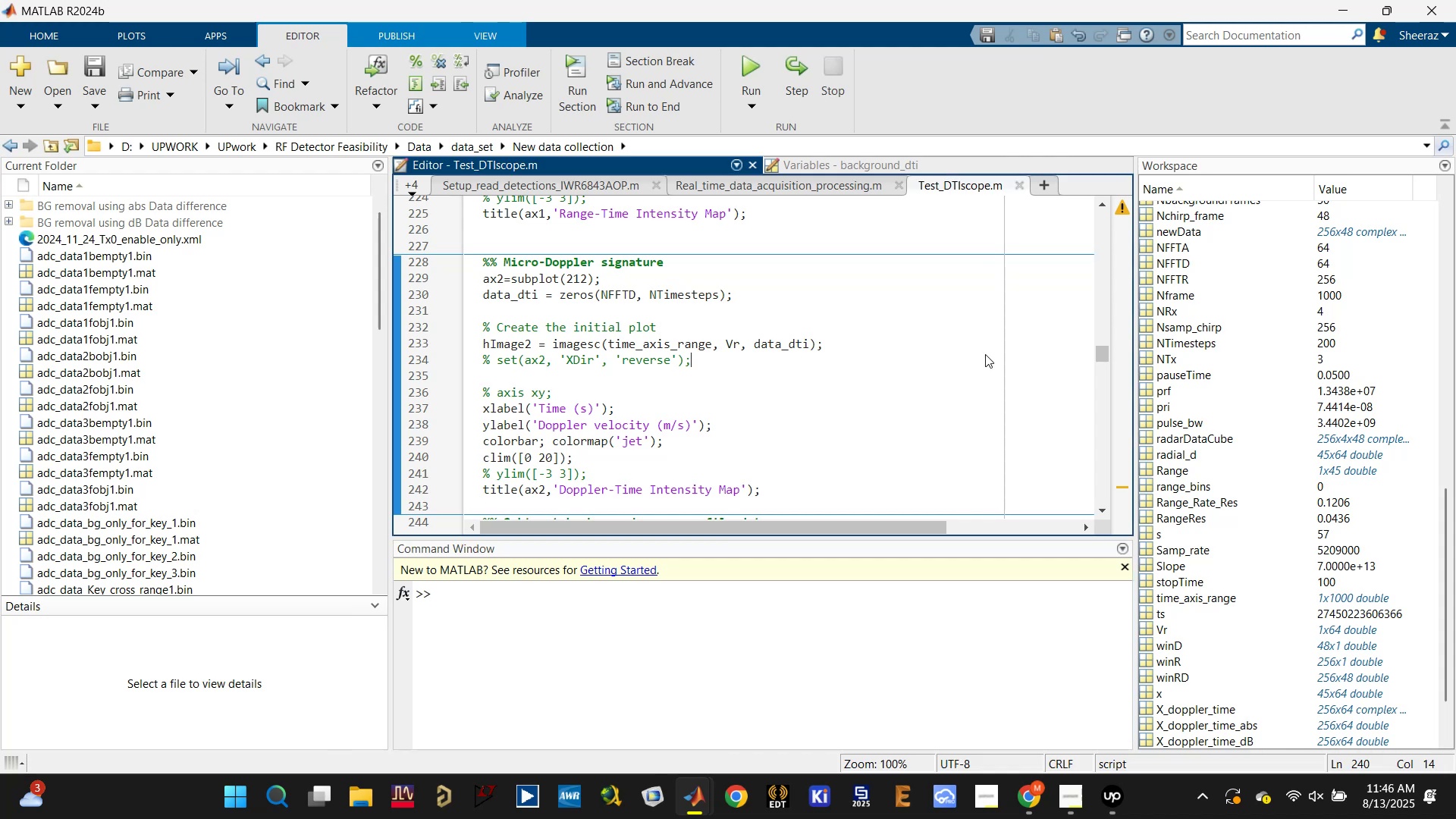 
key(Control+S)
 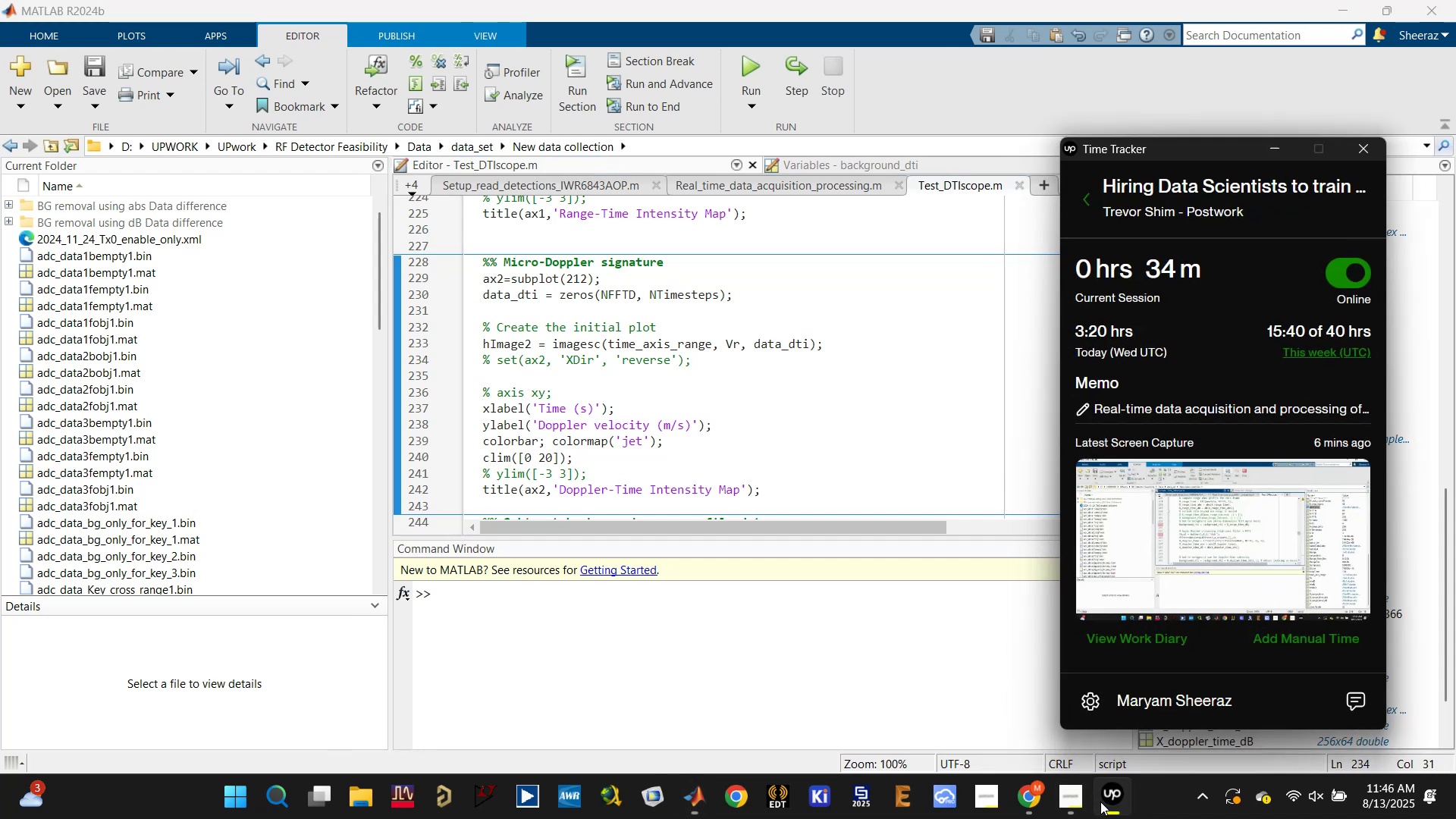 
left_click([1104, 802])
 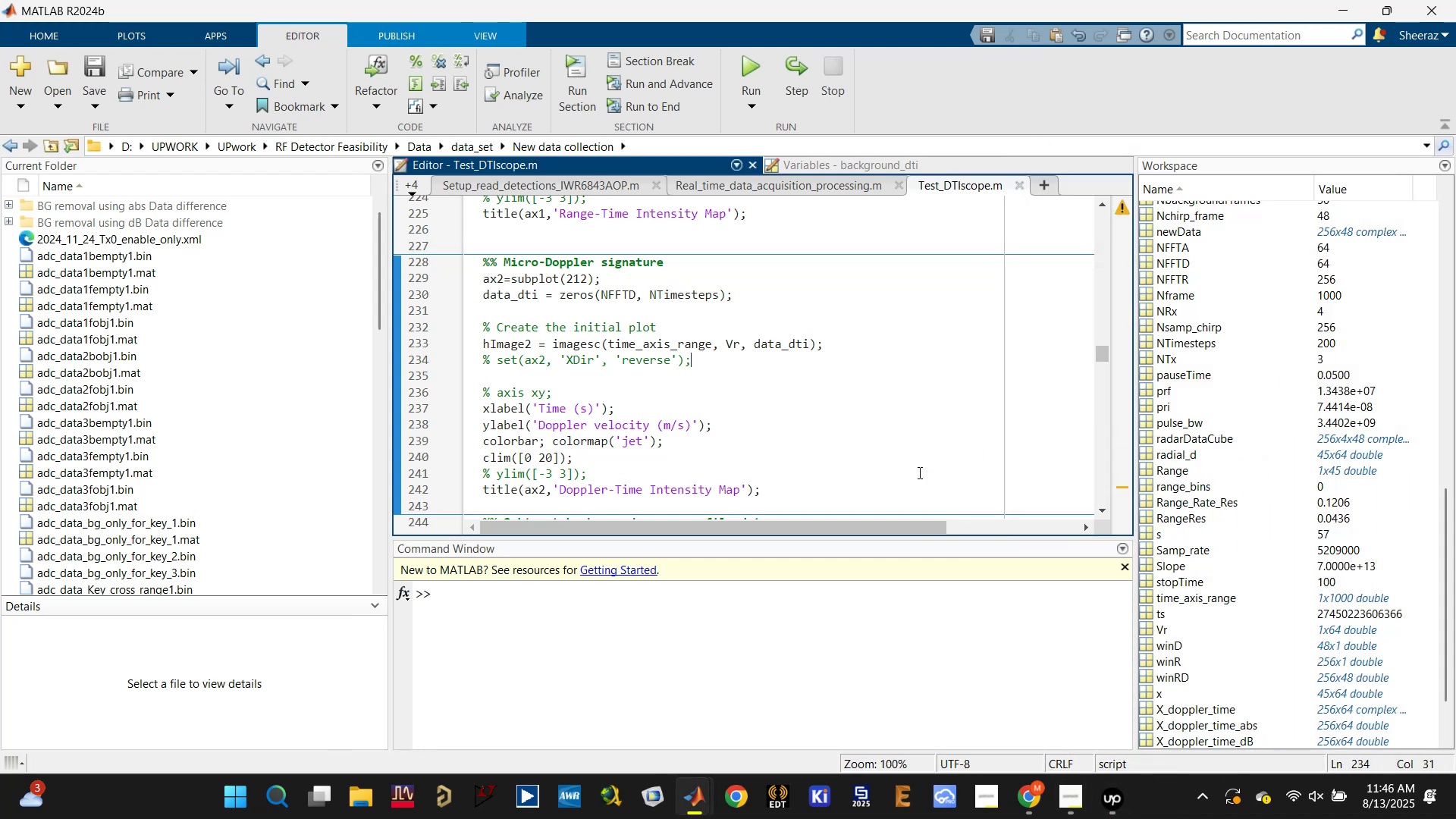 
left_click([896, 375])
 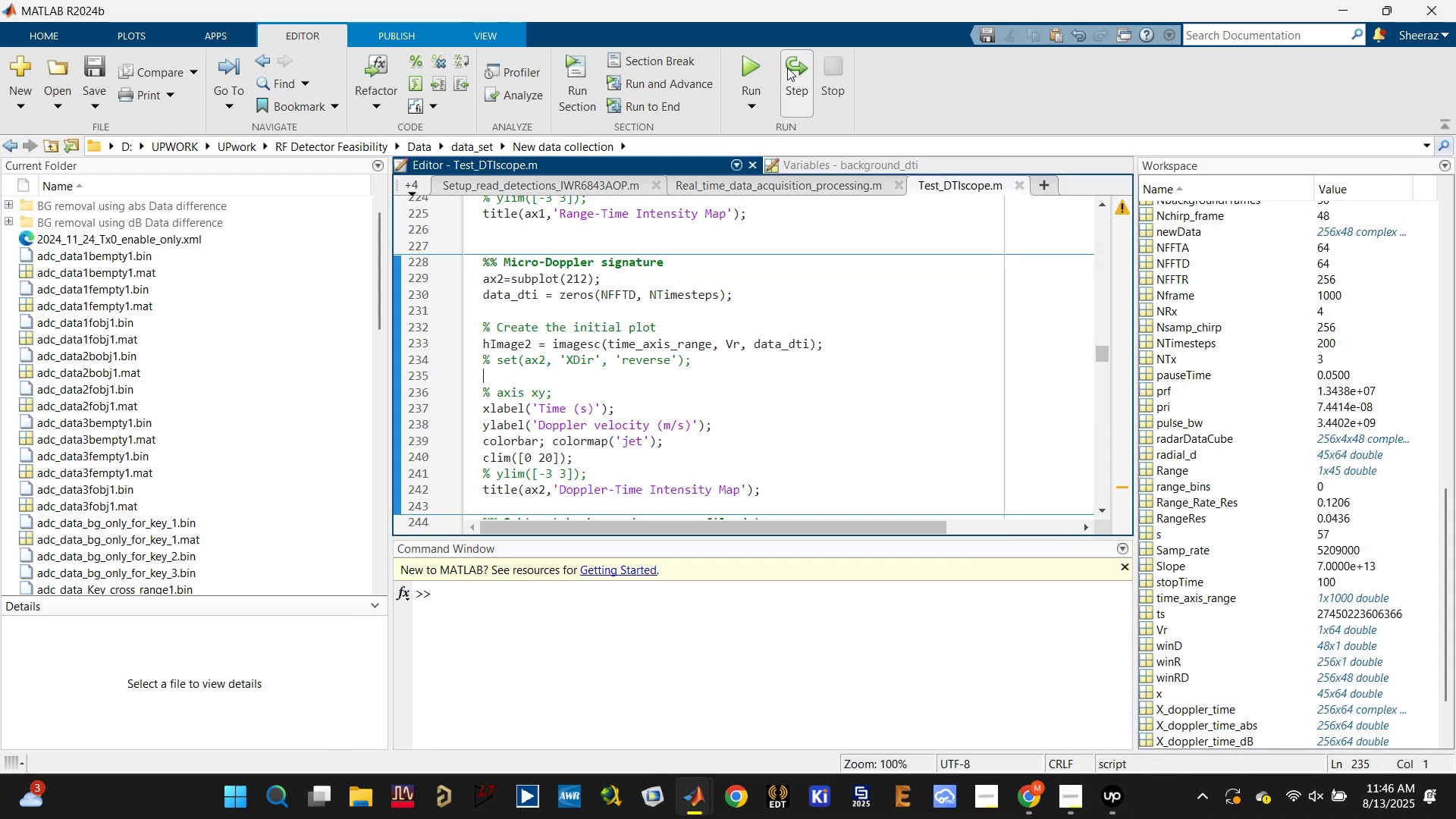 
left_click([743, 68])
 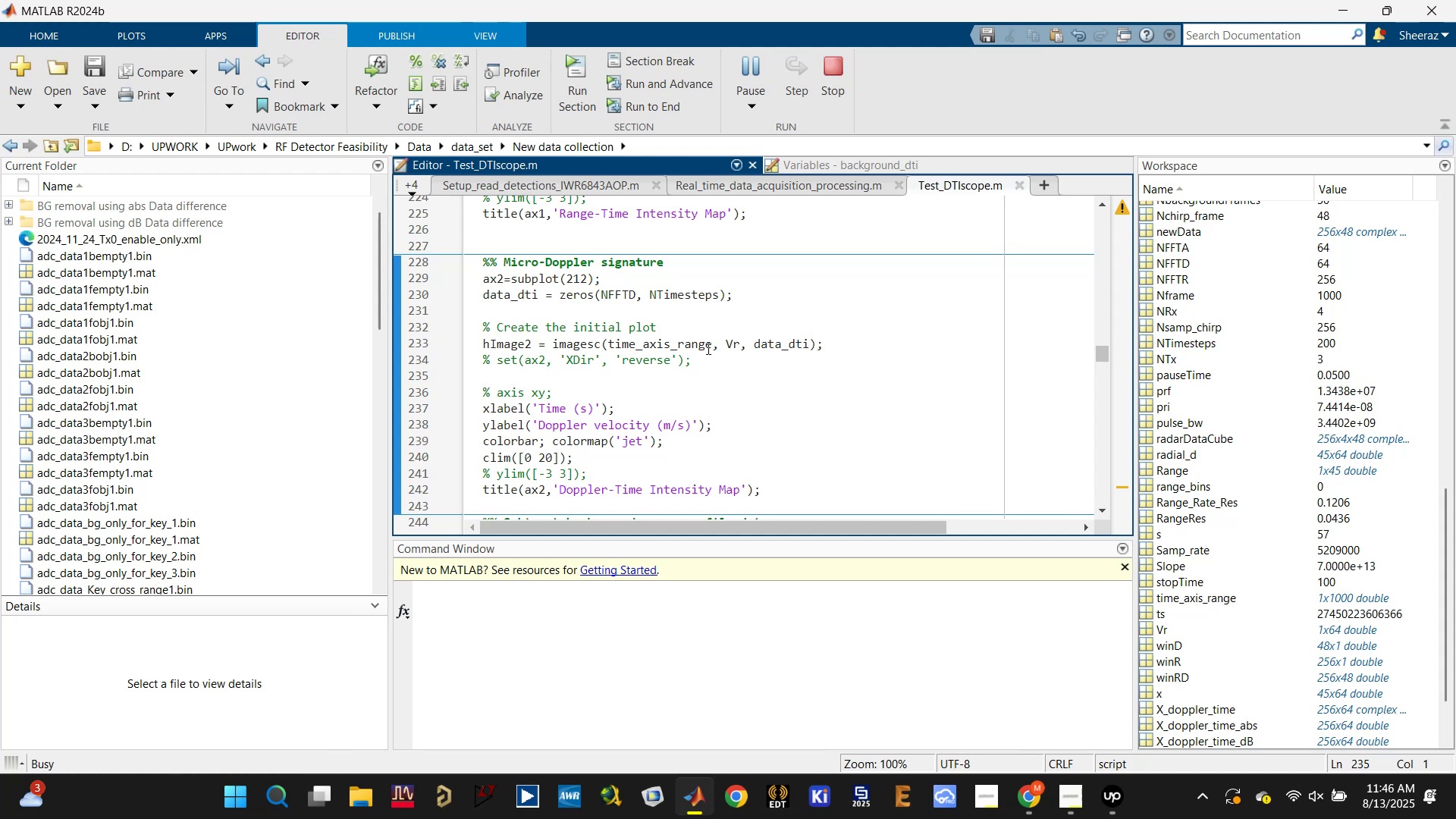 
wait(13.35)
 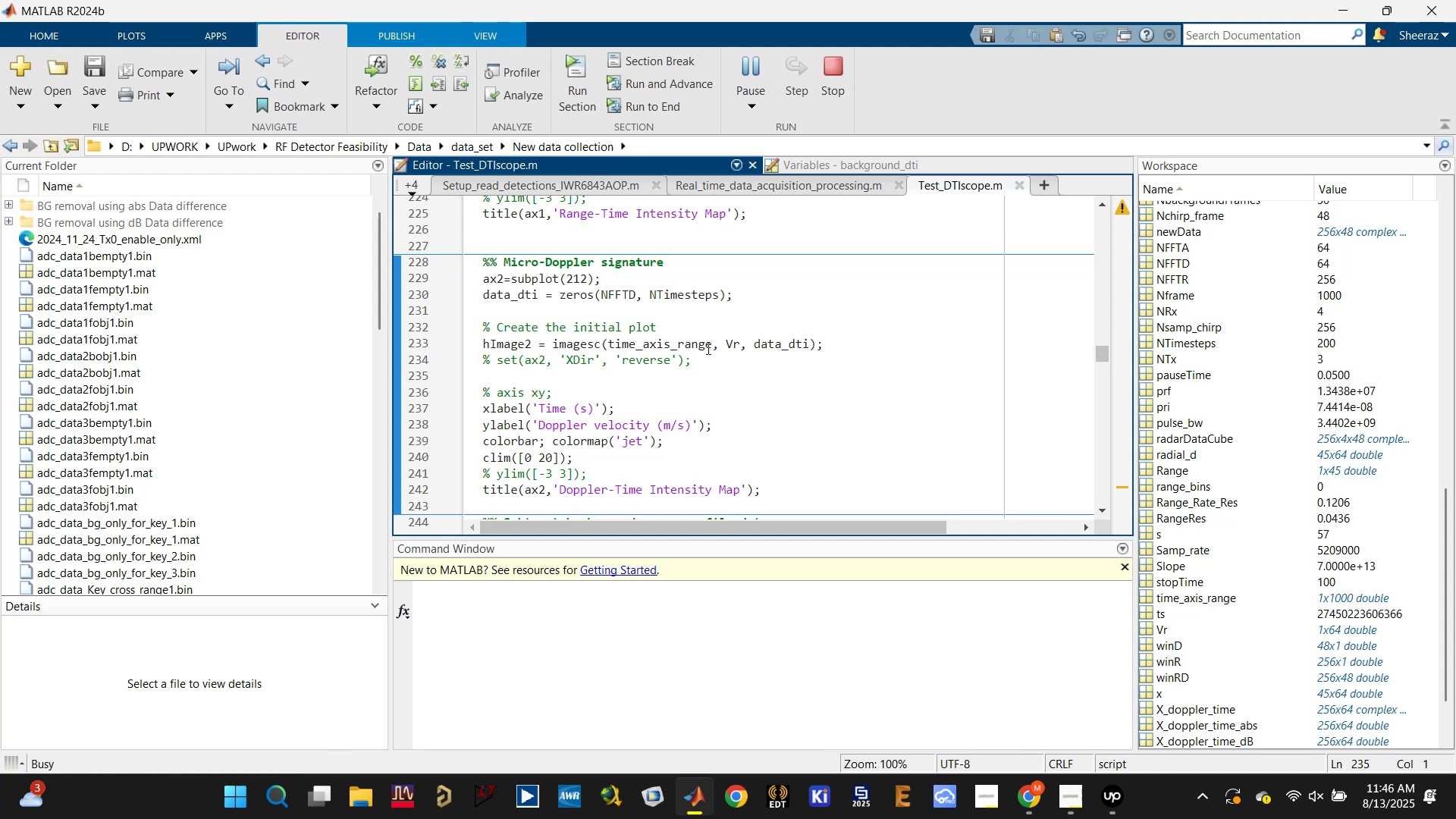 
double_click([779, 11])
 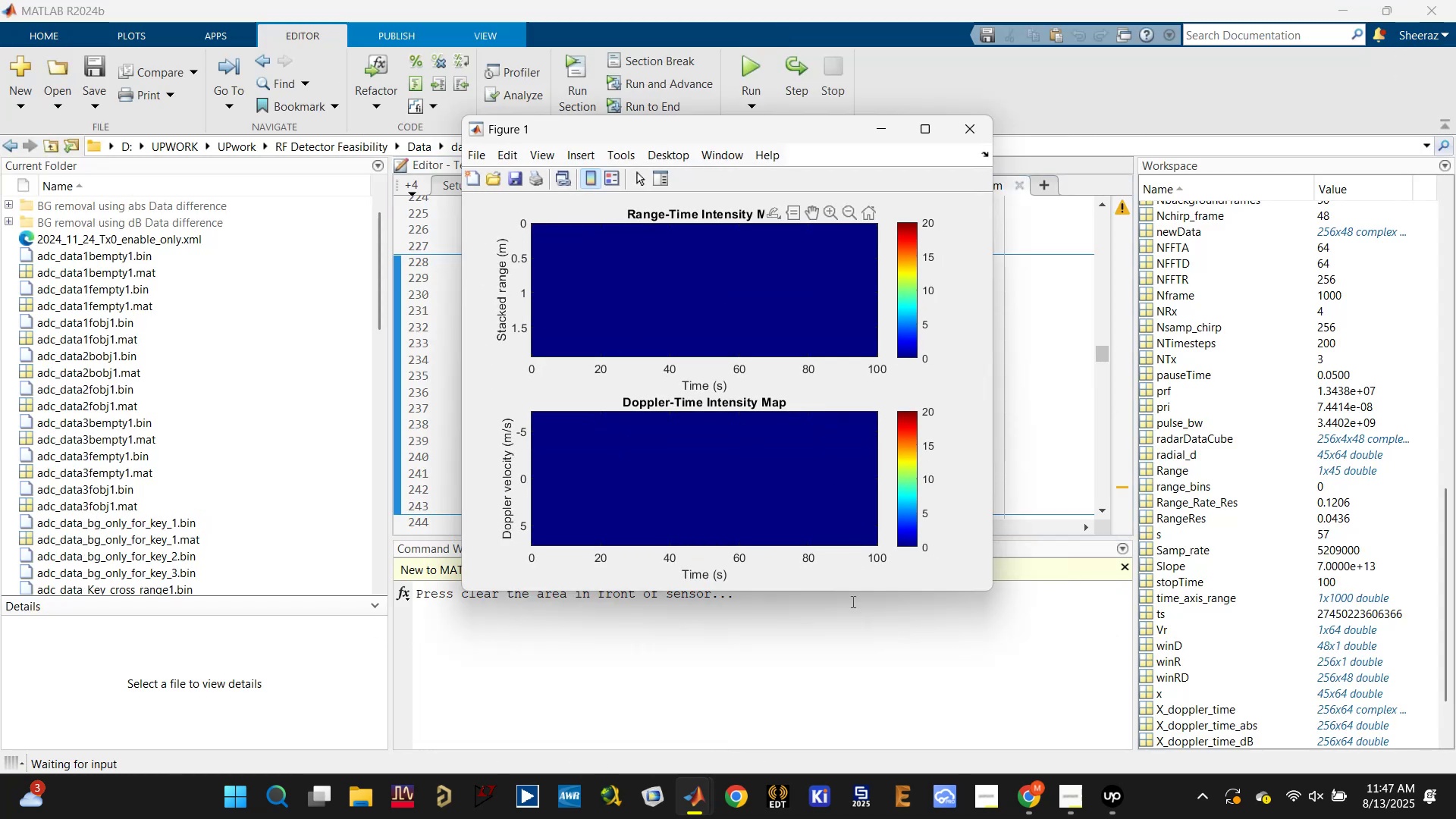 
left_click([839, 617])
 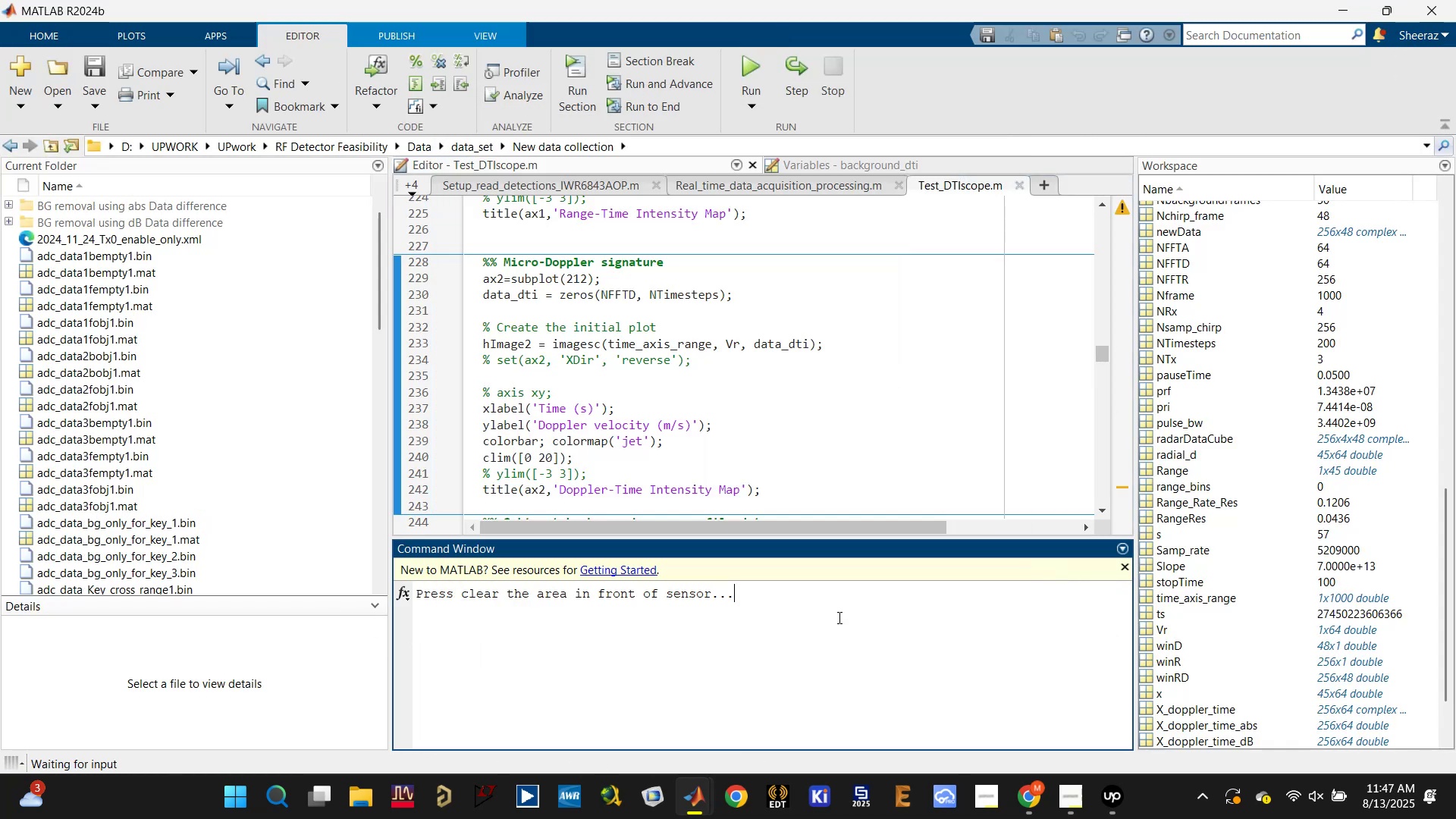 
key(Enter)
 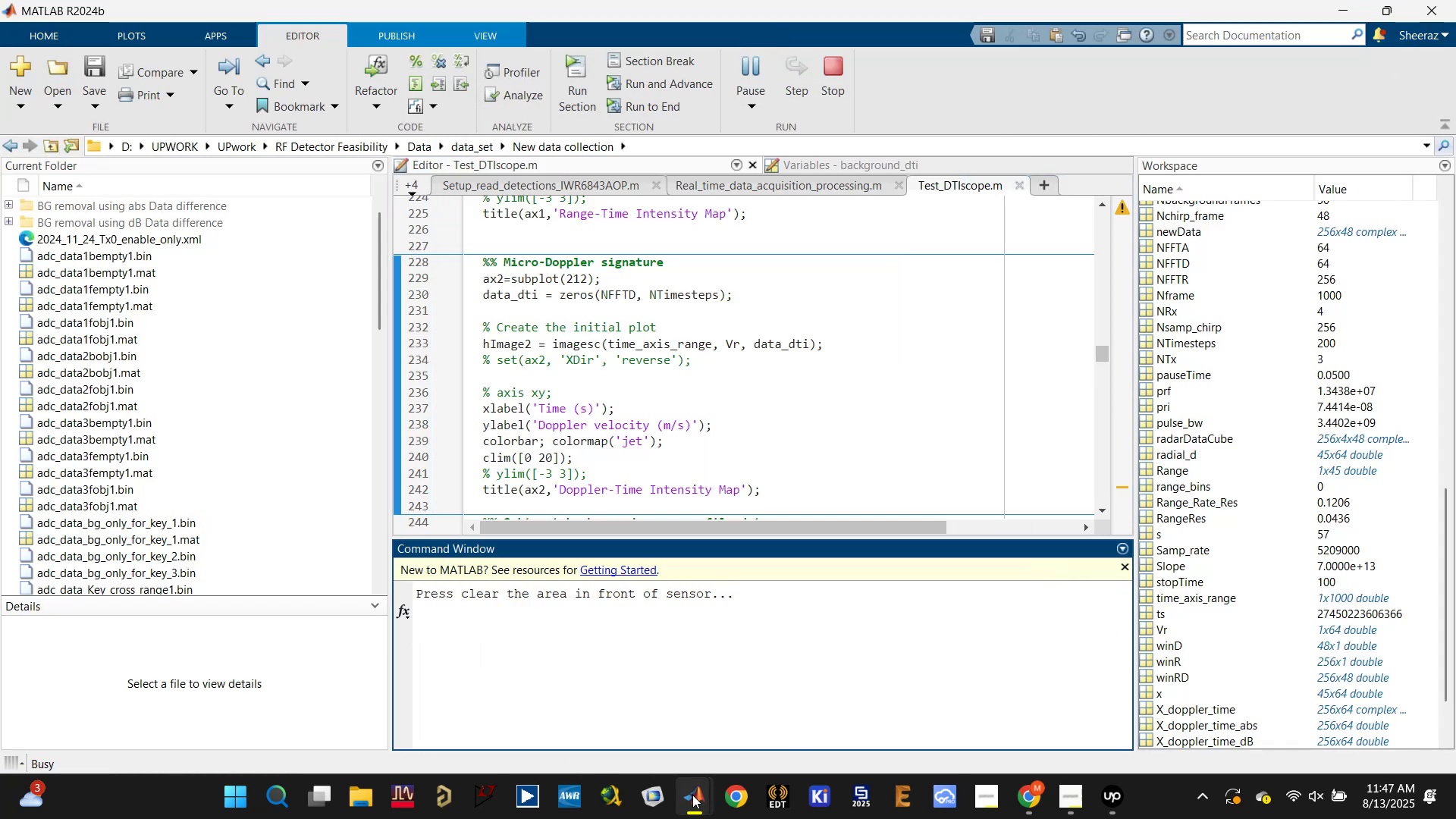 
left_click([791, 714])
 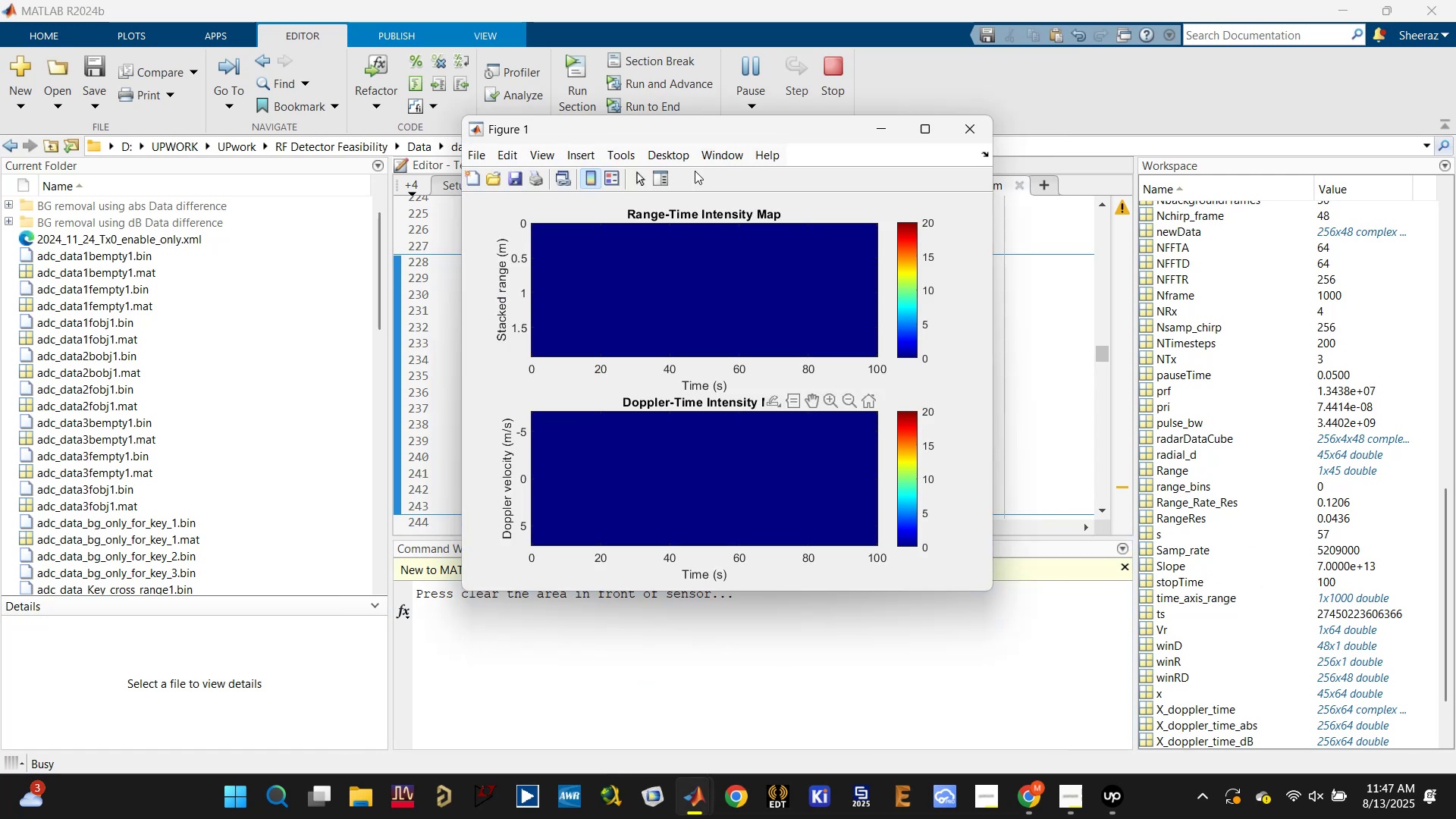 
left_click_drag(start_coordinate=[714, 133], to_coordinate=[463, 111])
 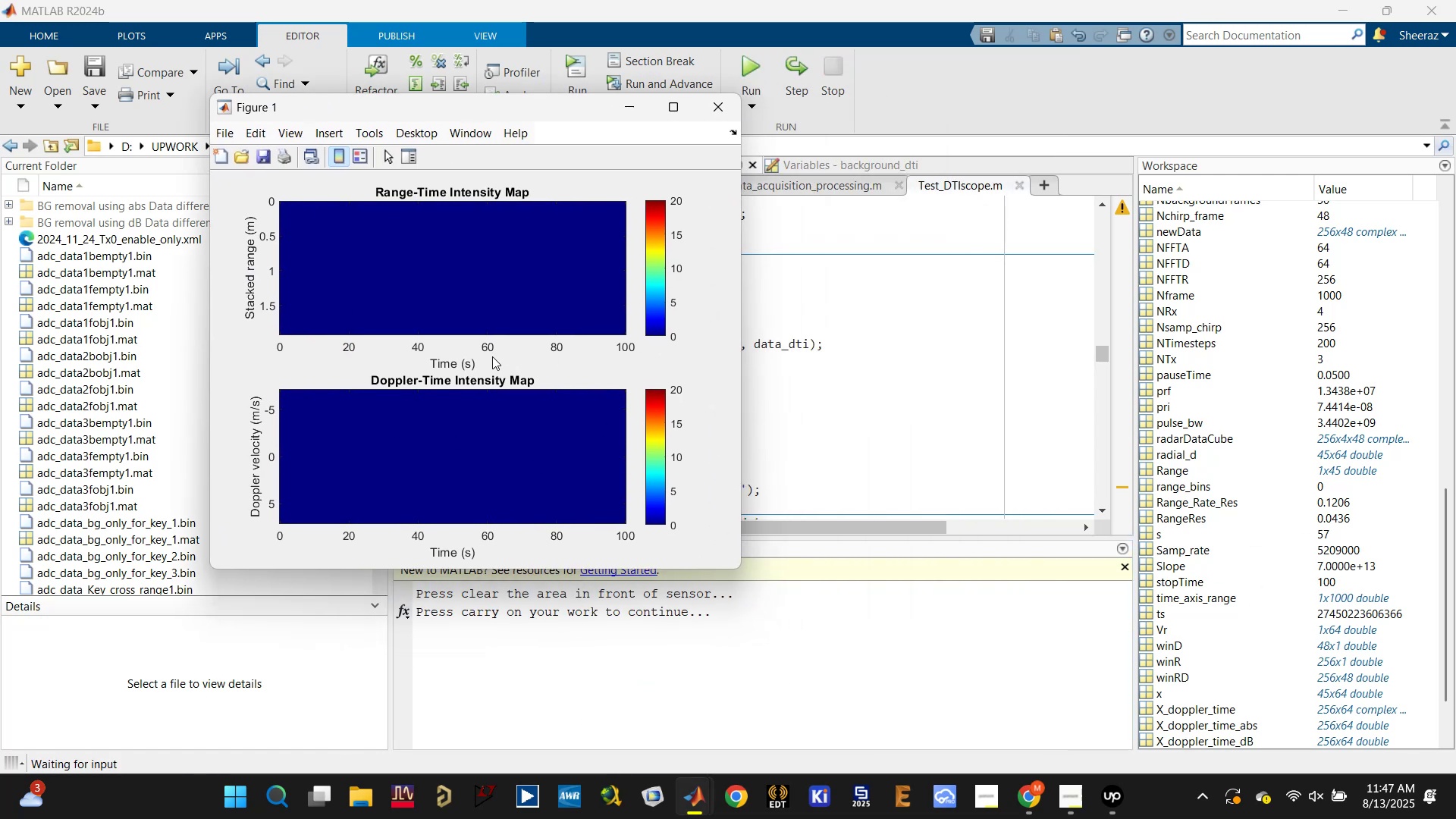 
wait(5.99)
 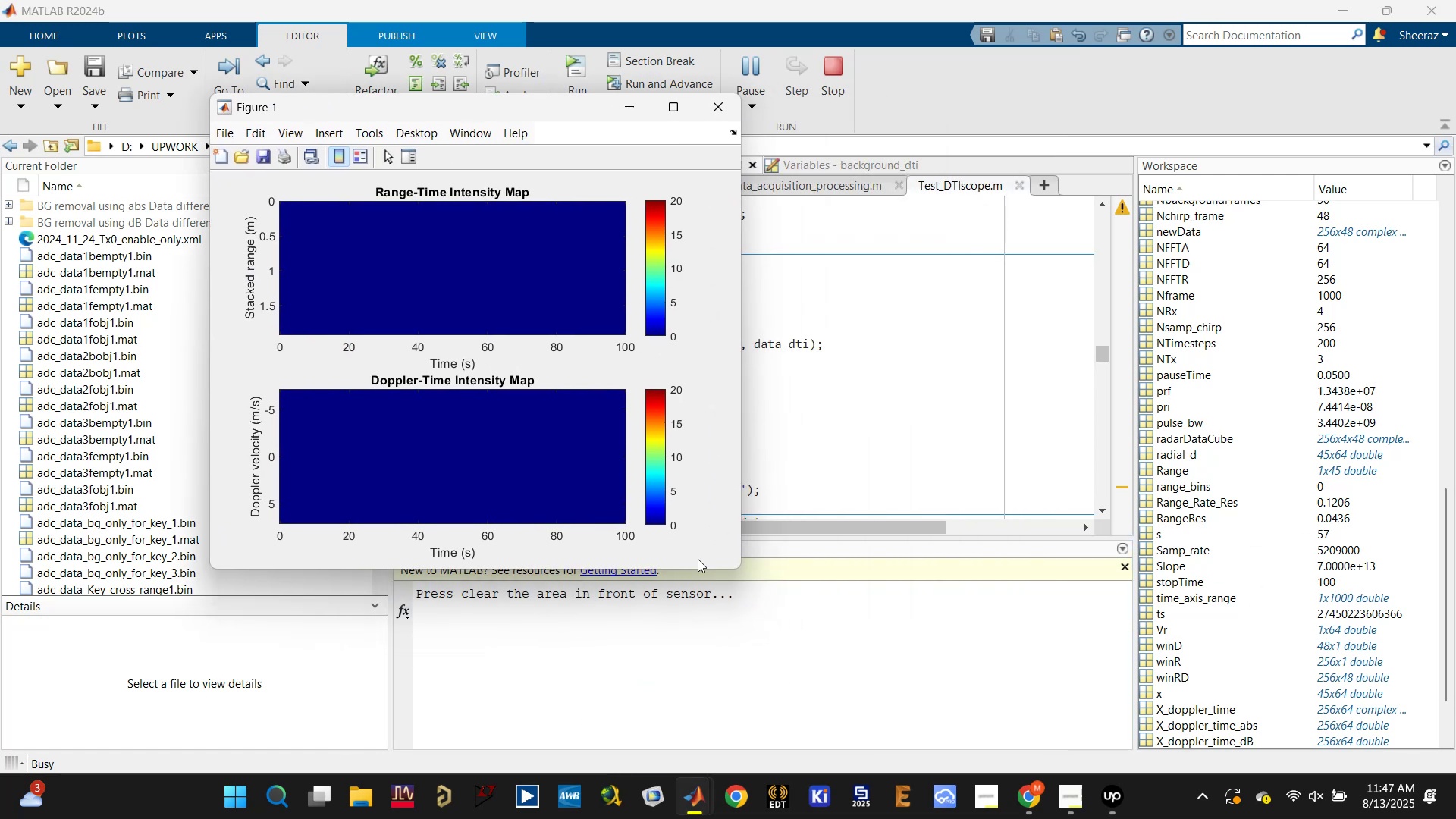 
key(Enter)
 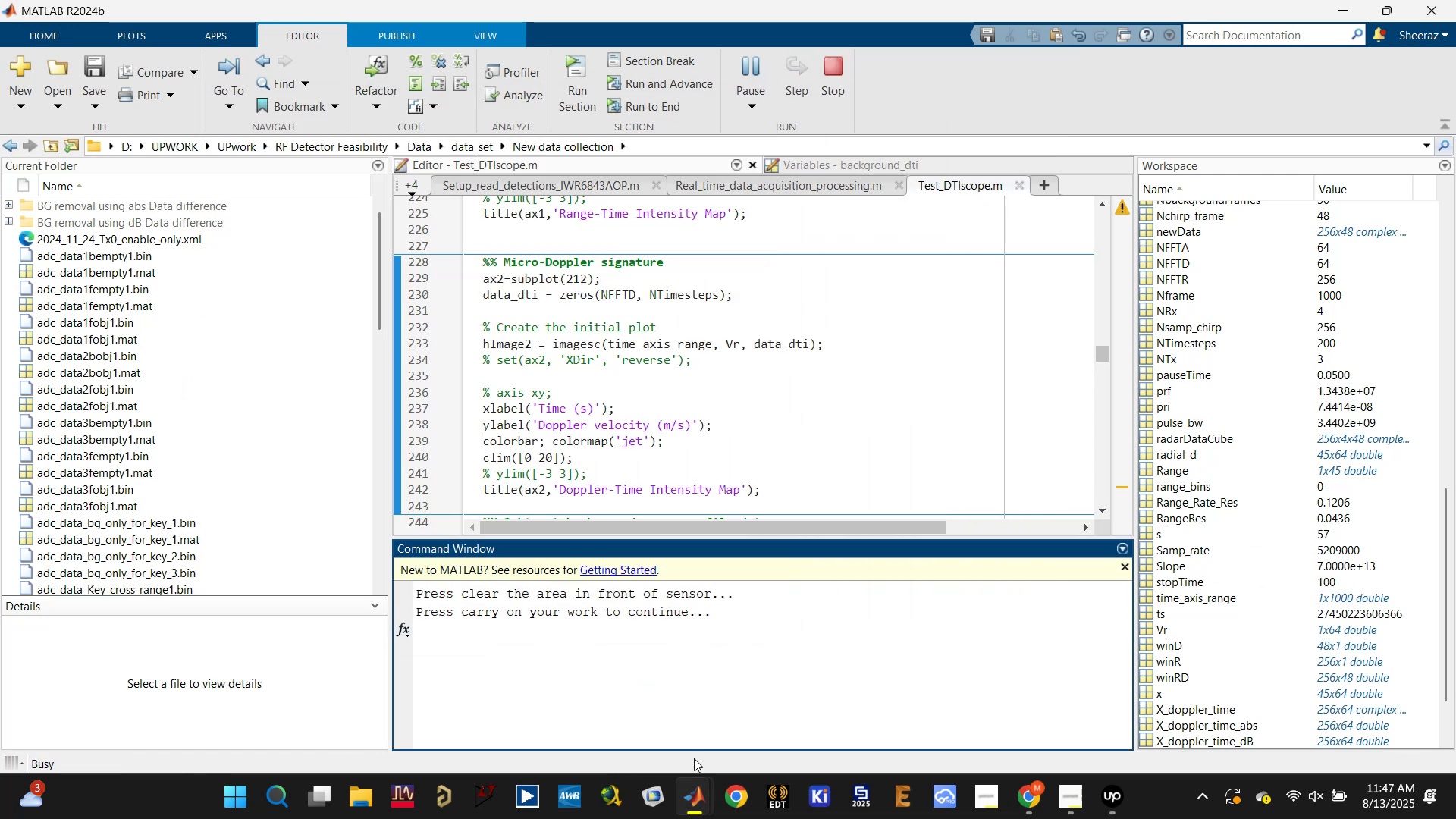 
left_click([686, 798])
 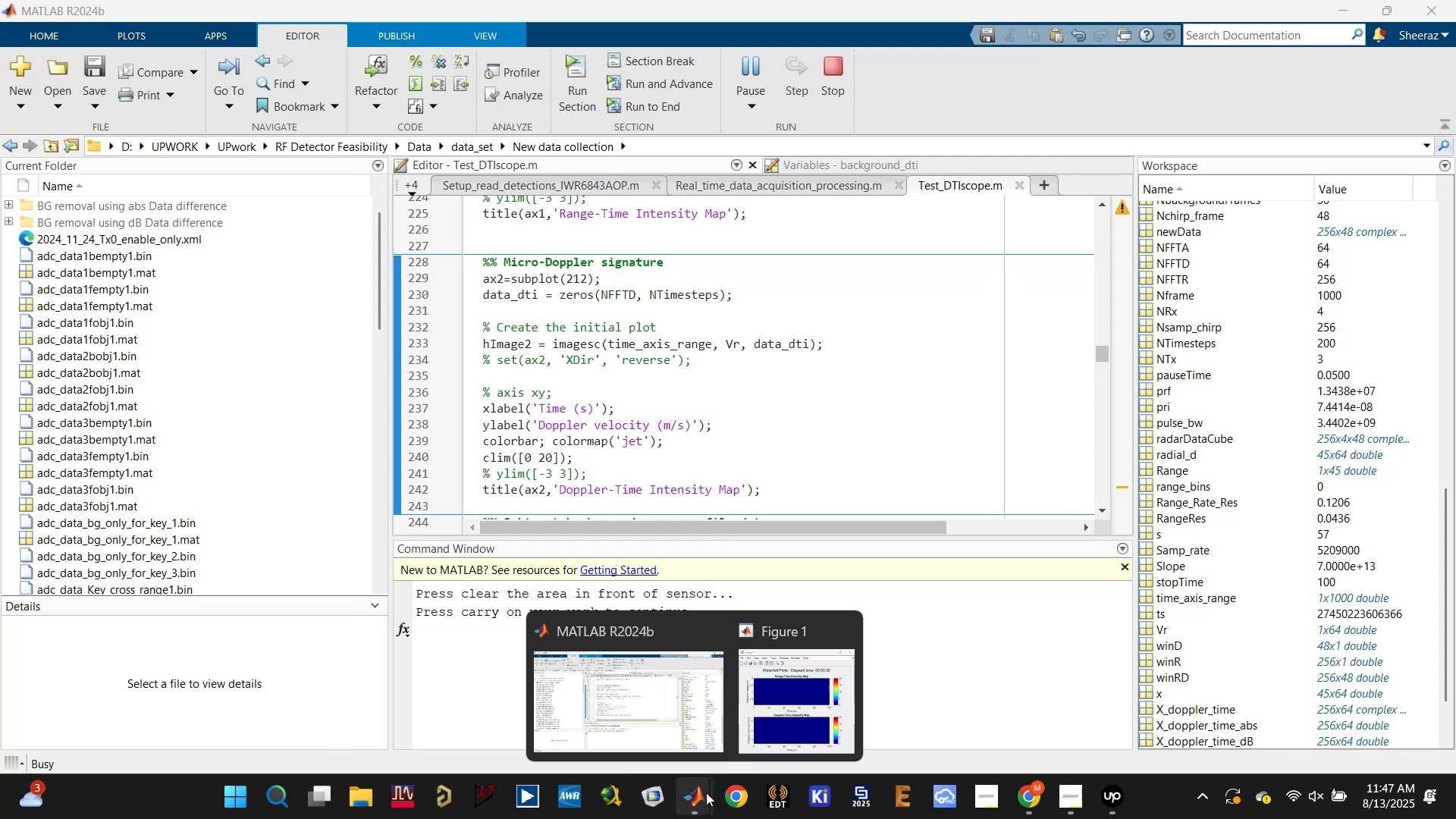 
left_click([751, 718])
 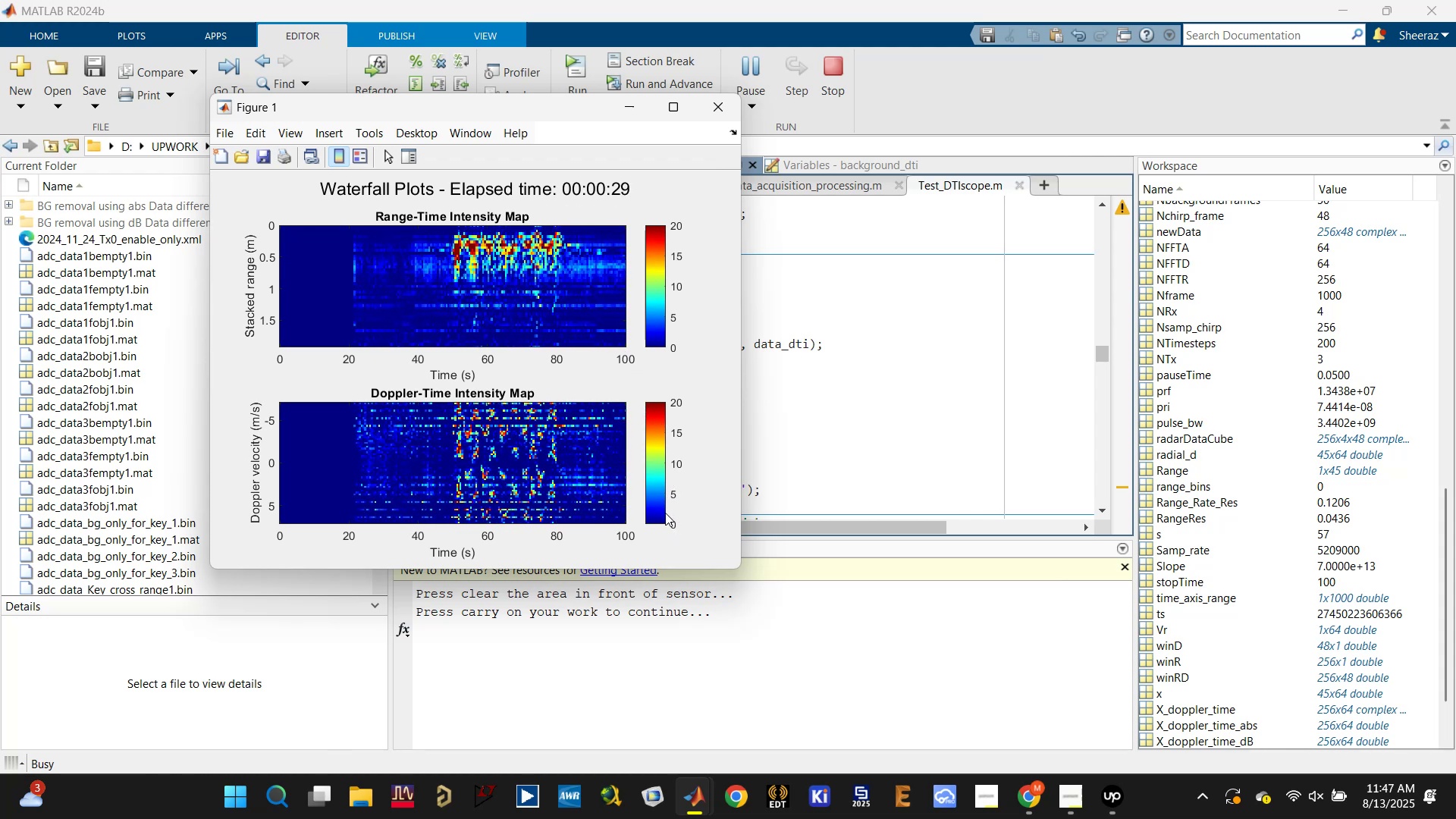 
wait(31.67)
 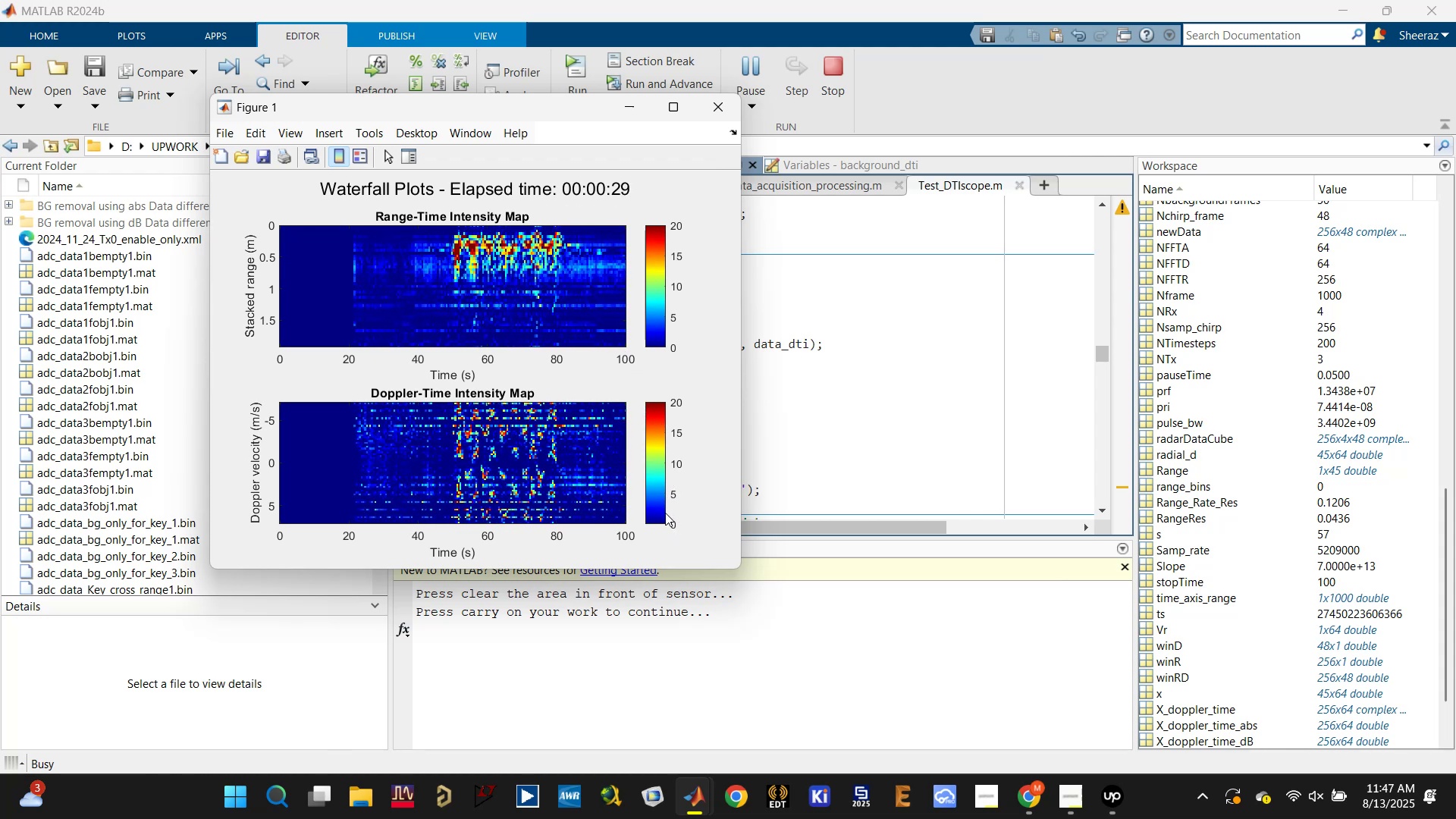 
mouse_move([692, 120])
 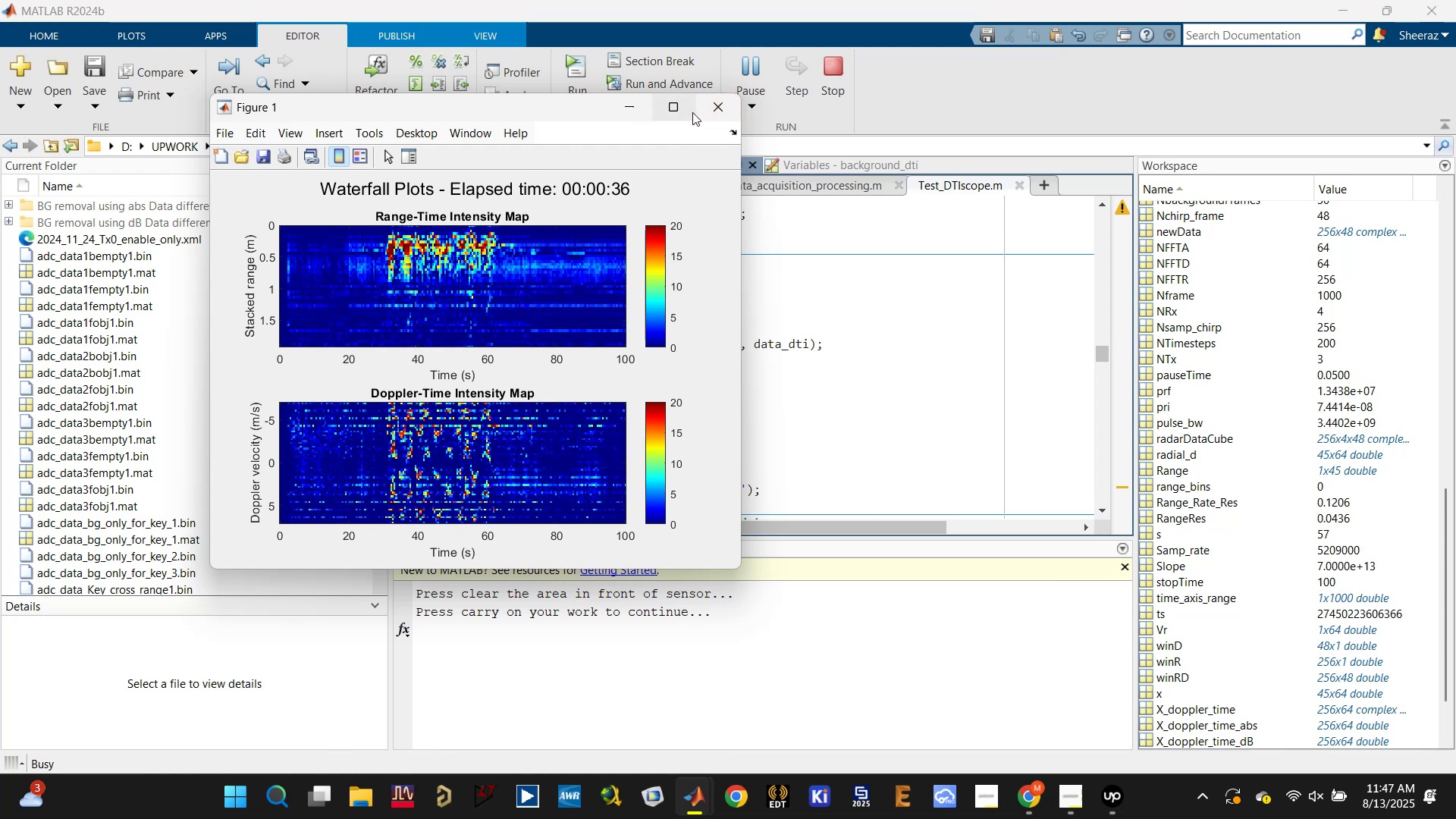 
left_click([701, 108])
 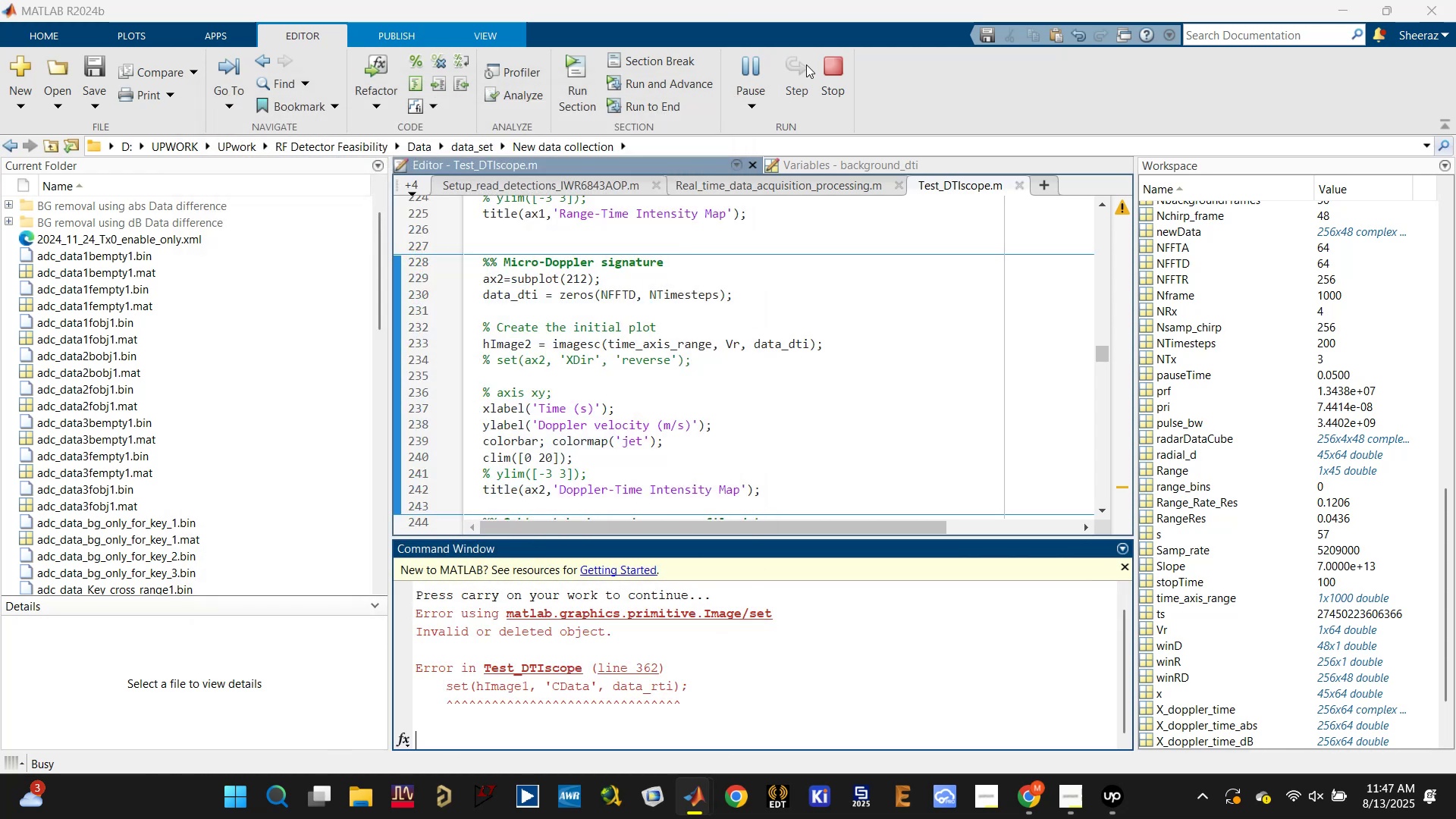 
left_click([818, 64])
 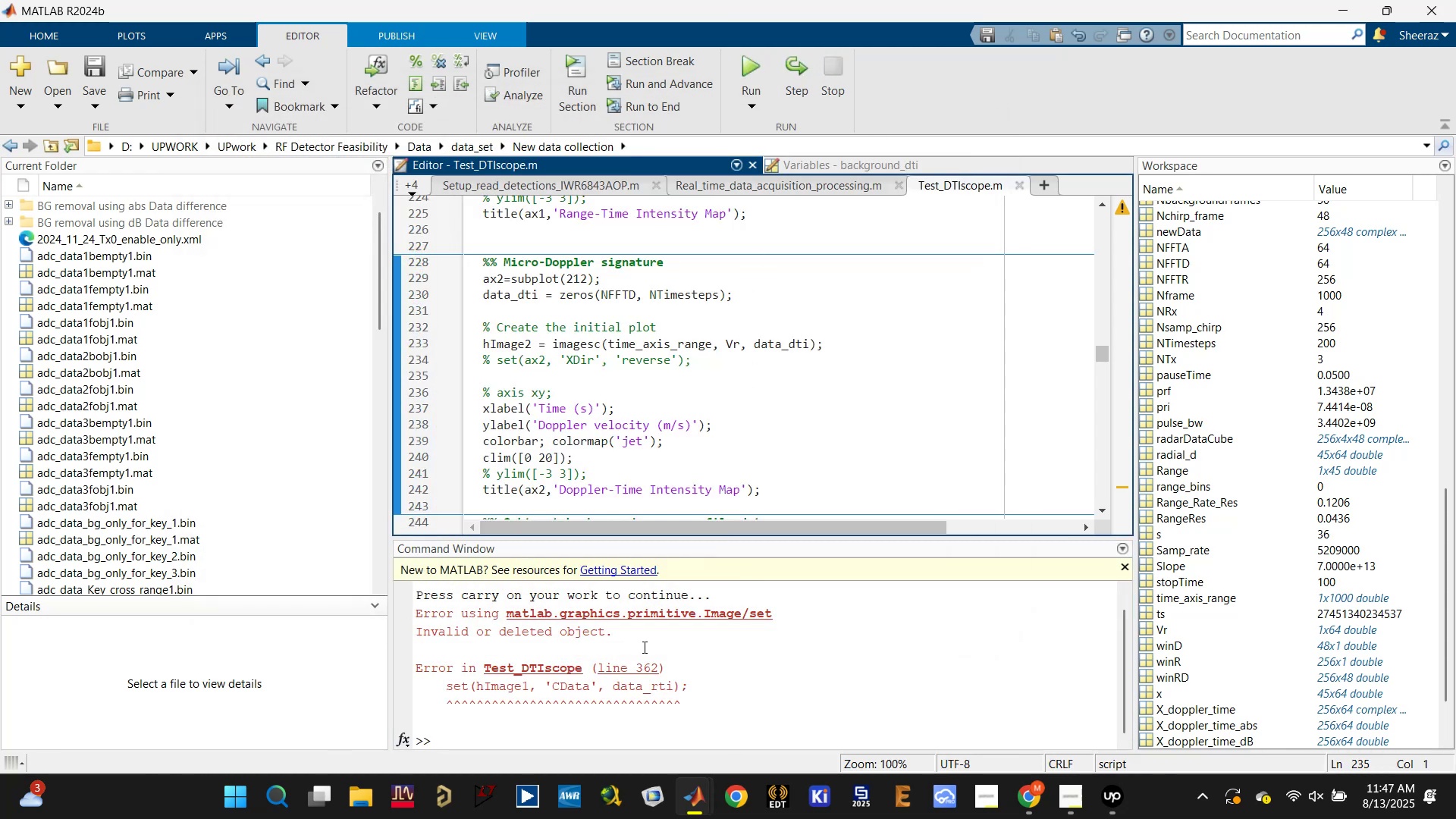 
left_click([552, 745])
 